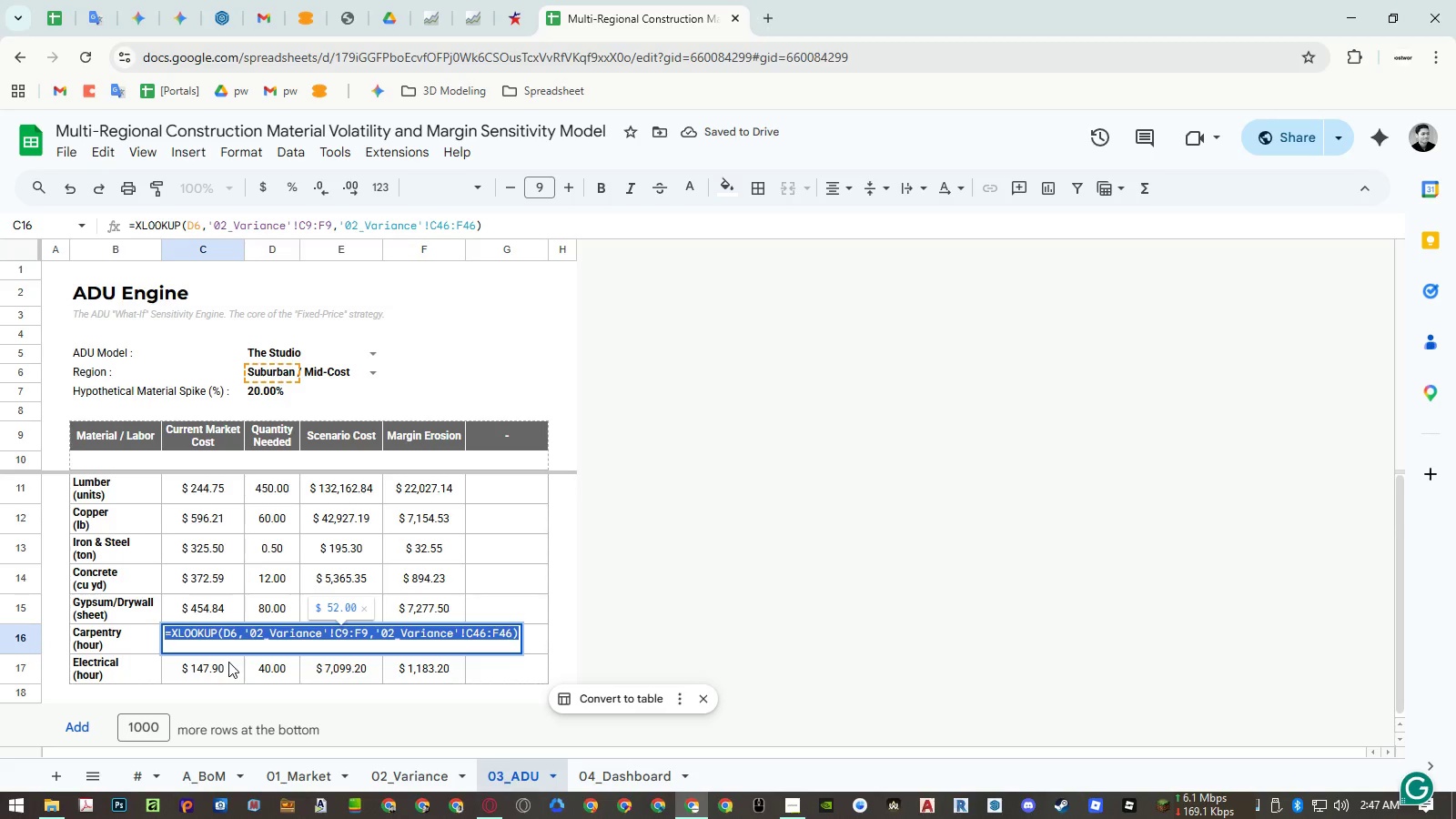 
key(Control+ControlLeft)
 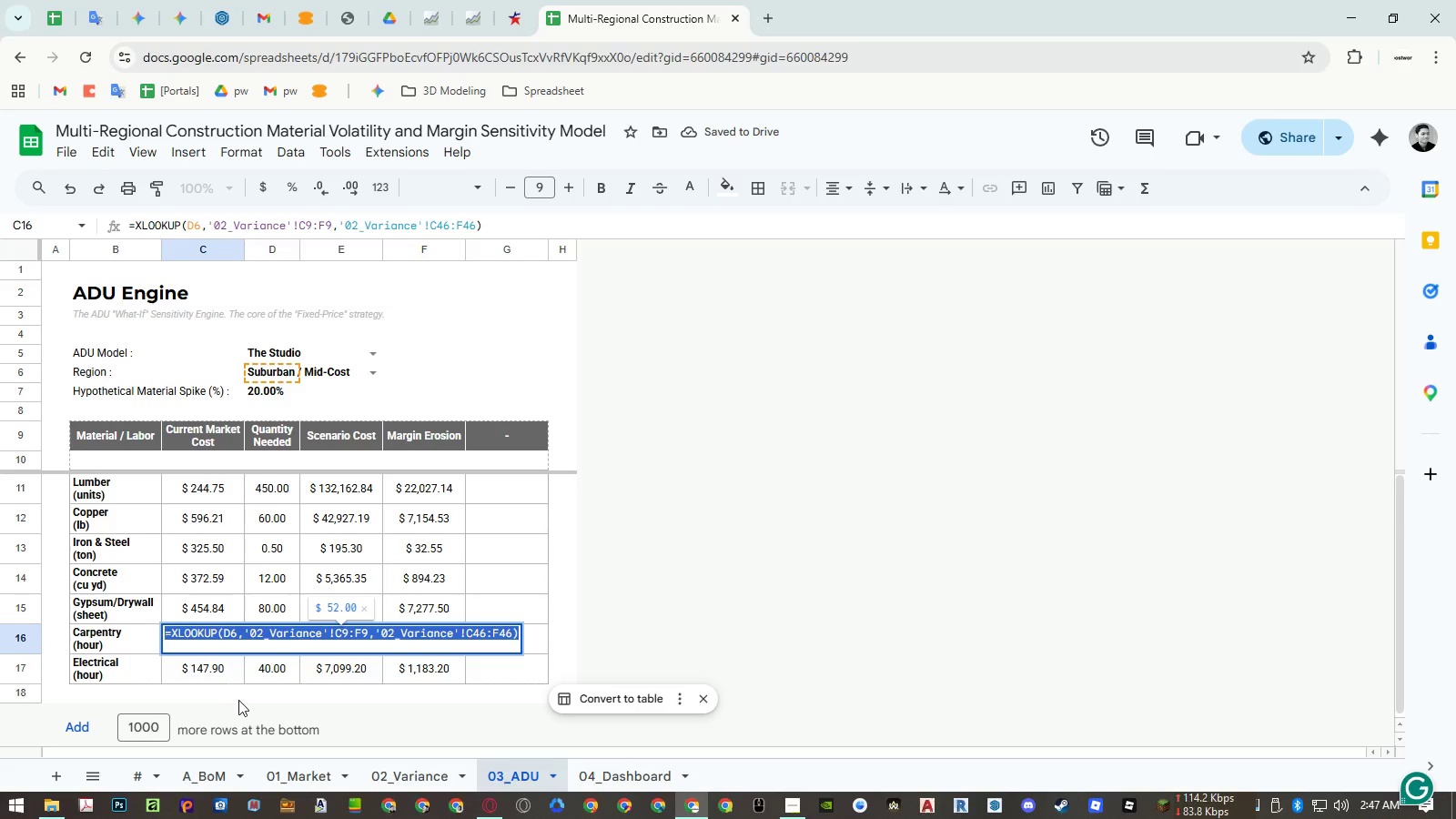 
key(Control+C)
 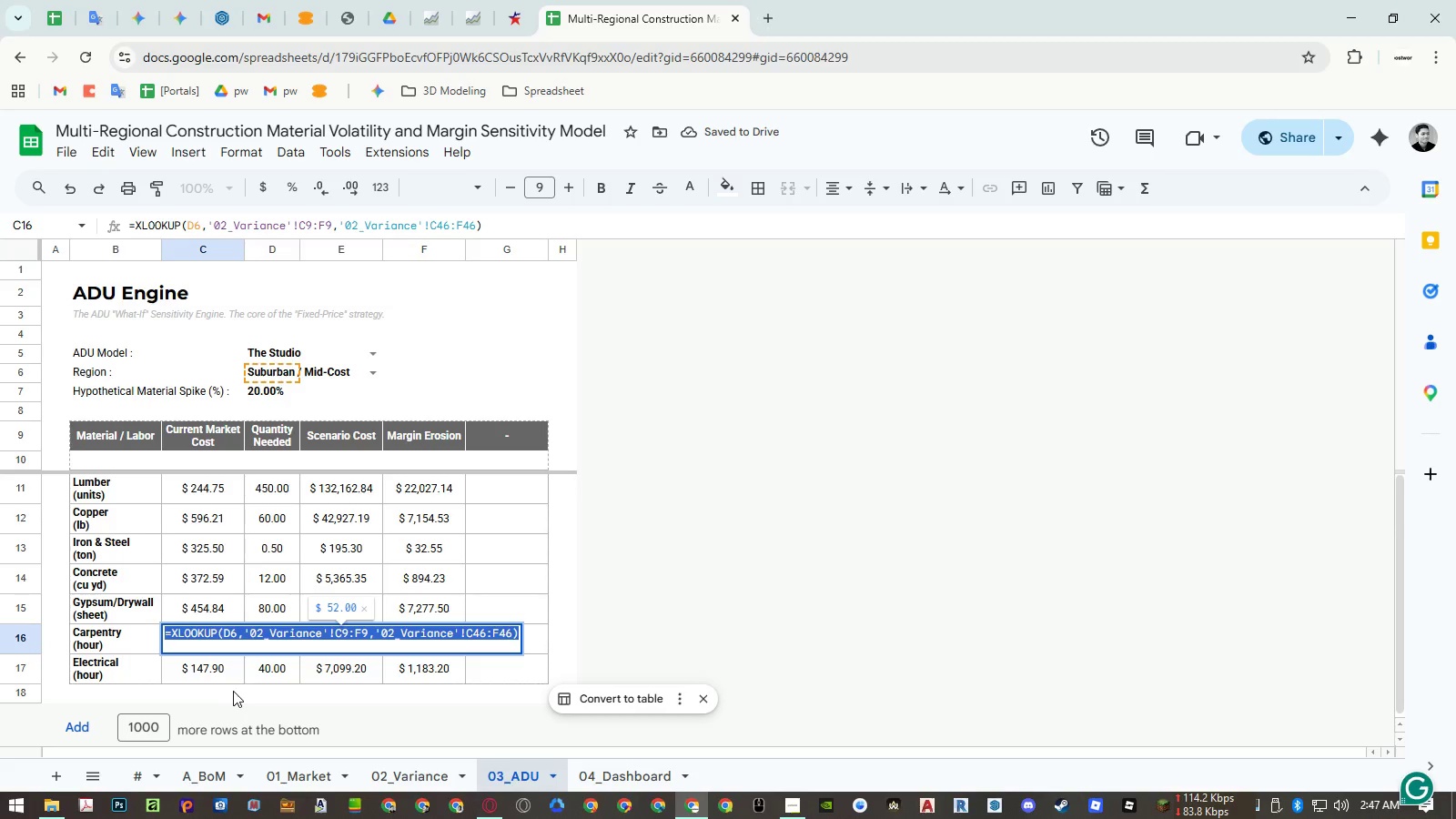 
key(Control+ControlLeft)
 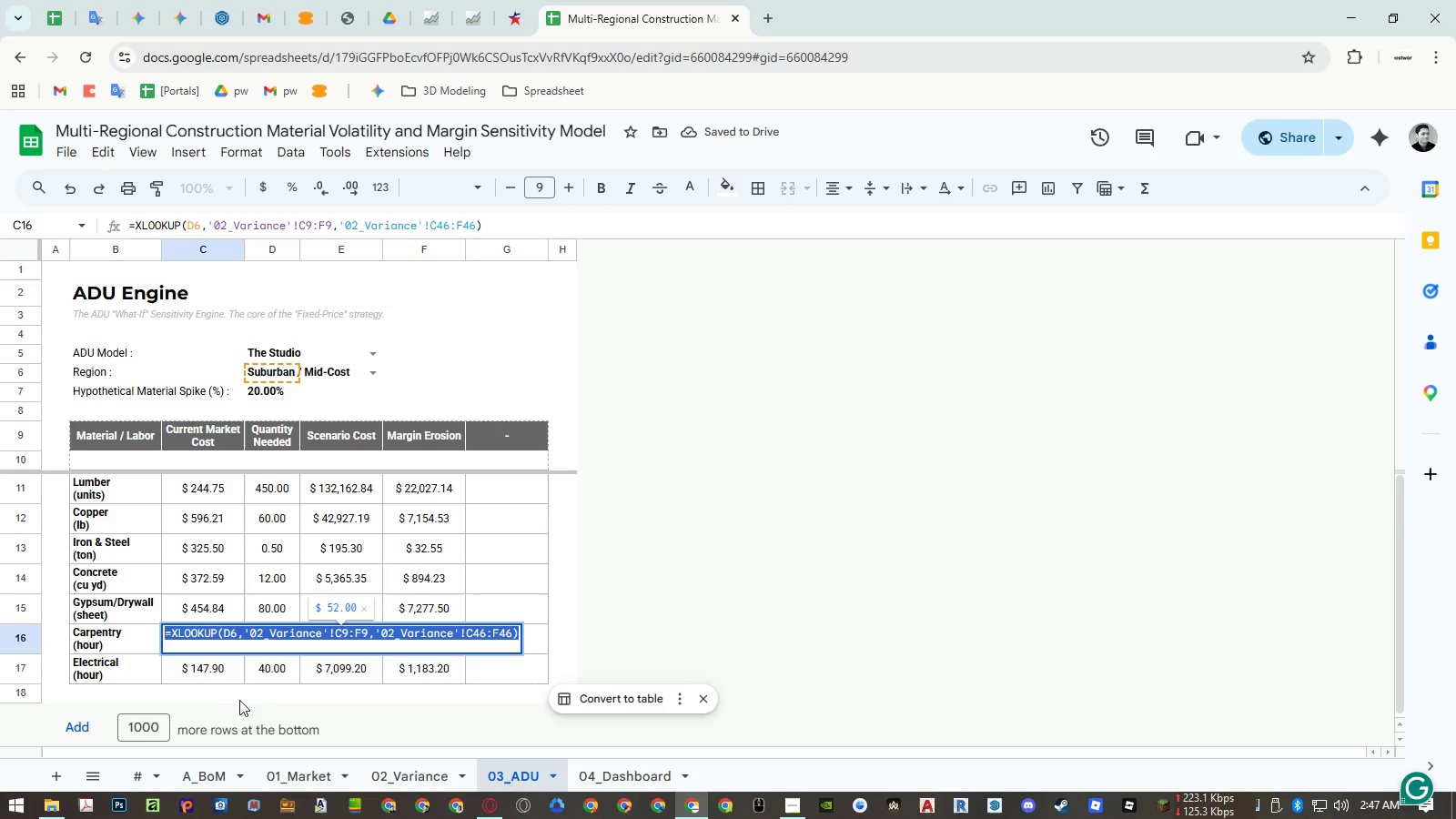 
key(Control+C)
 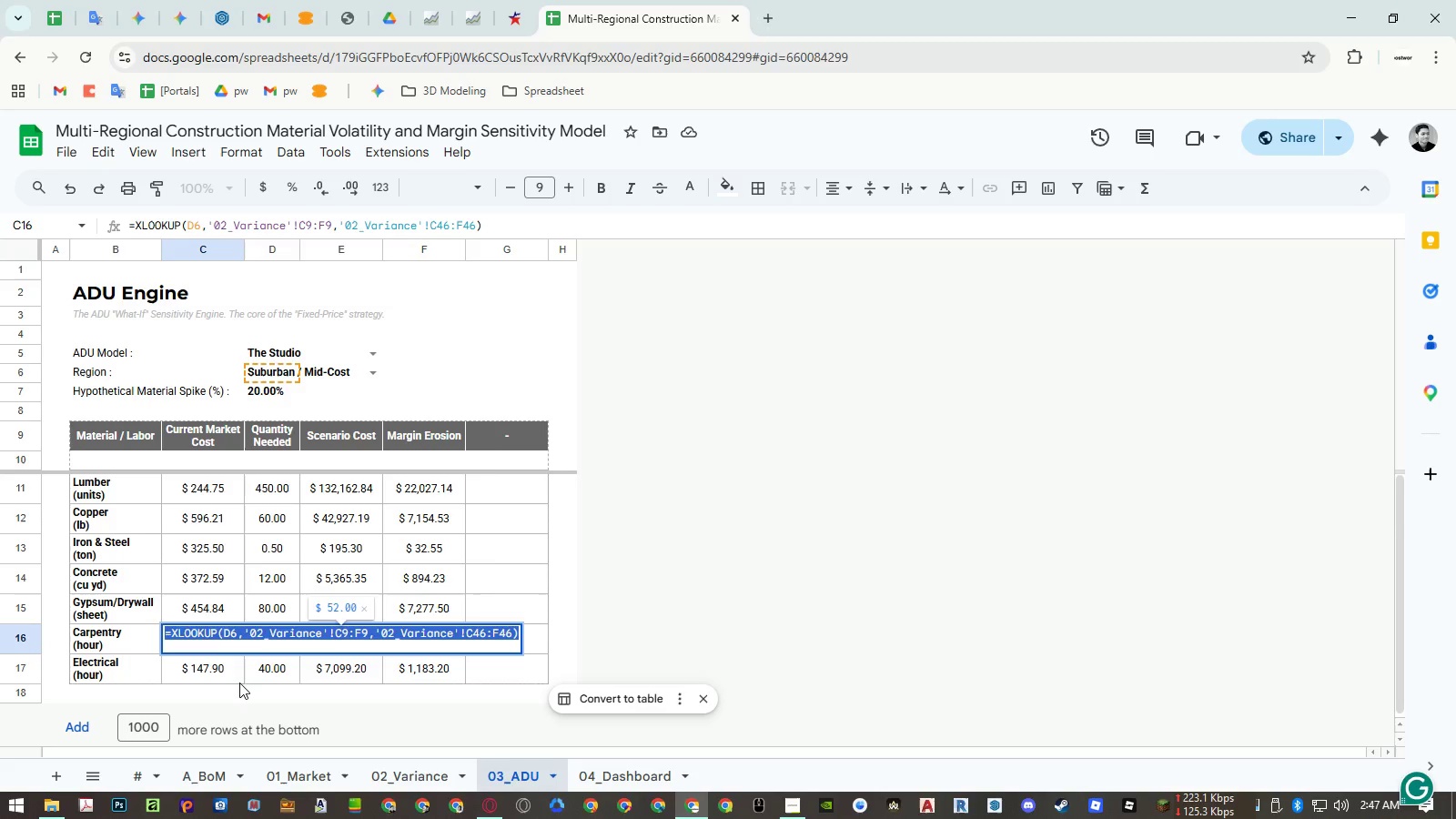 
key(Escape)
 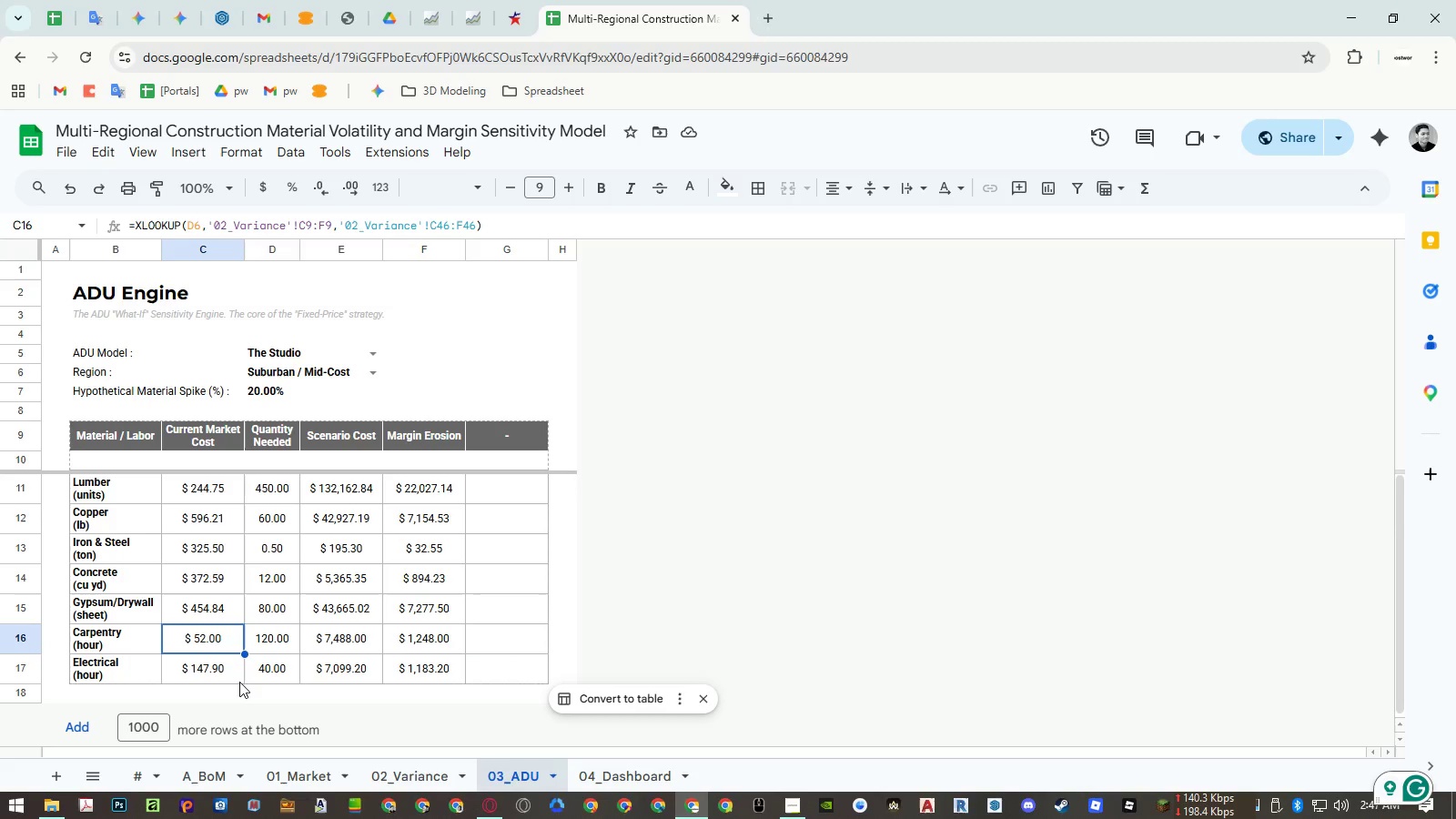 
key(Control+ControlLeft)
 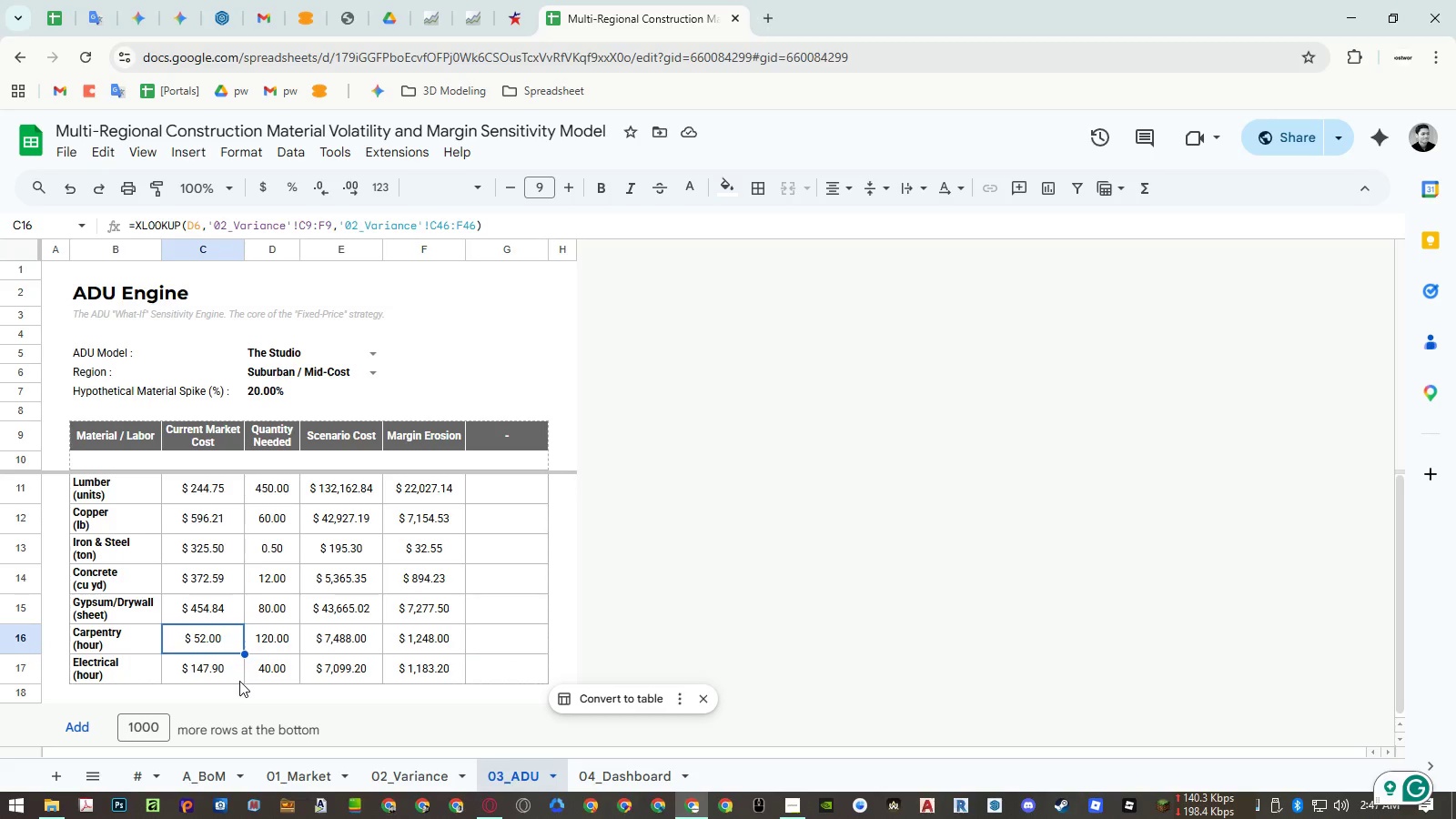 
key(Control+Z)
 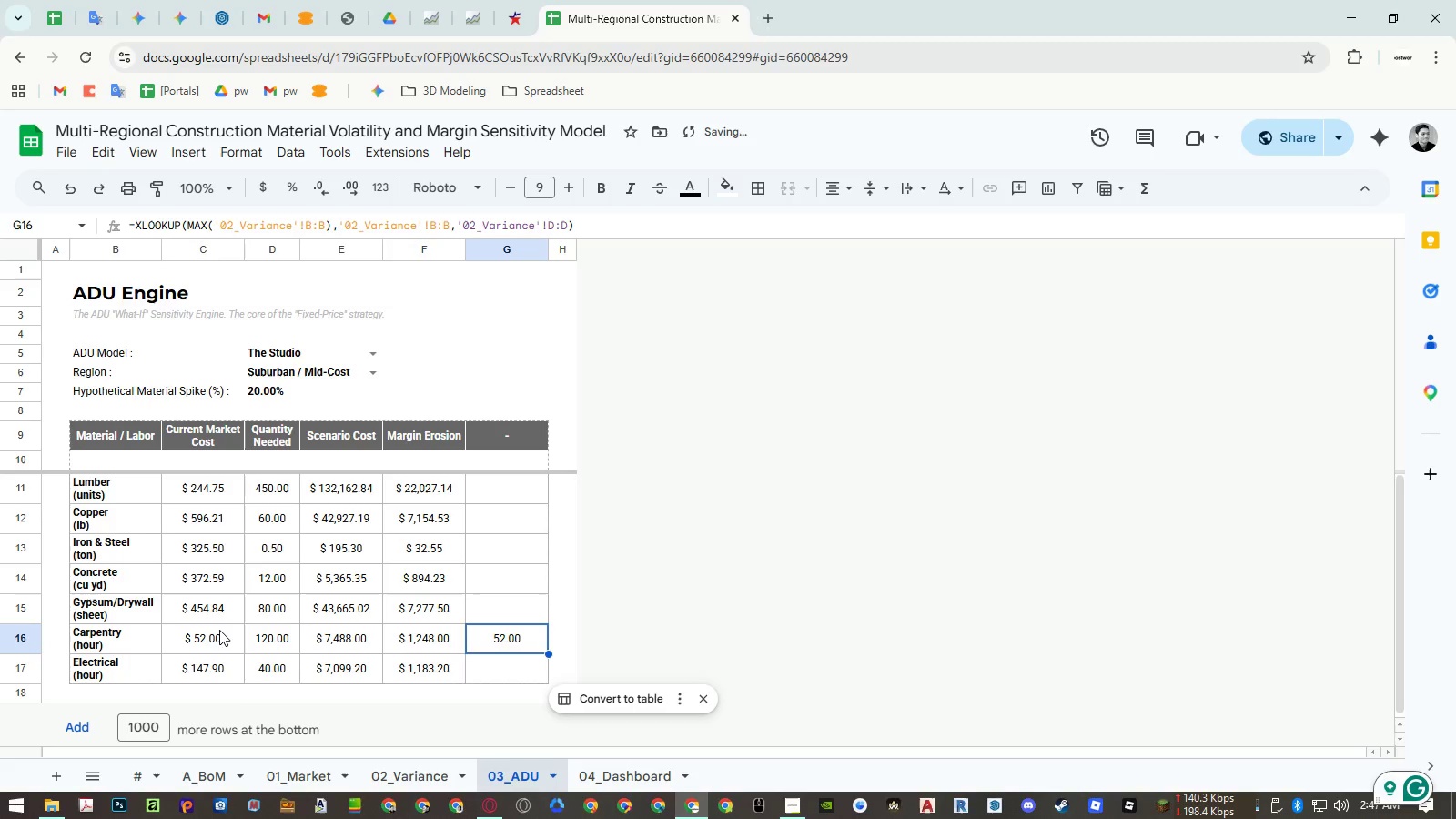 
double_click([206, 638])
 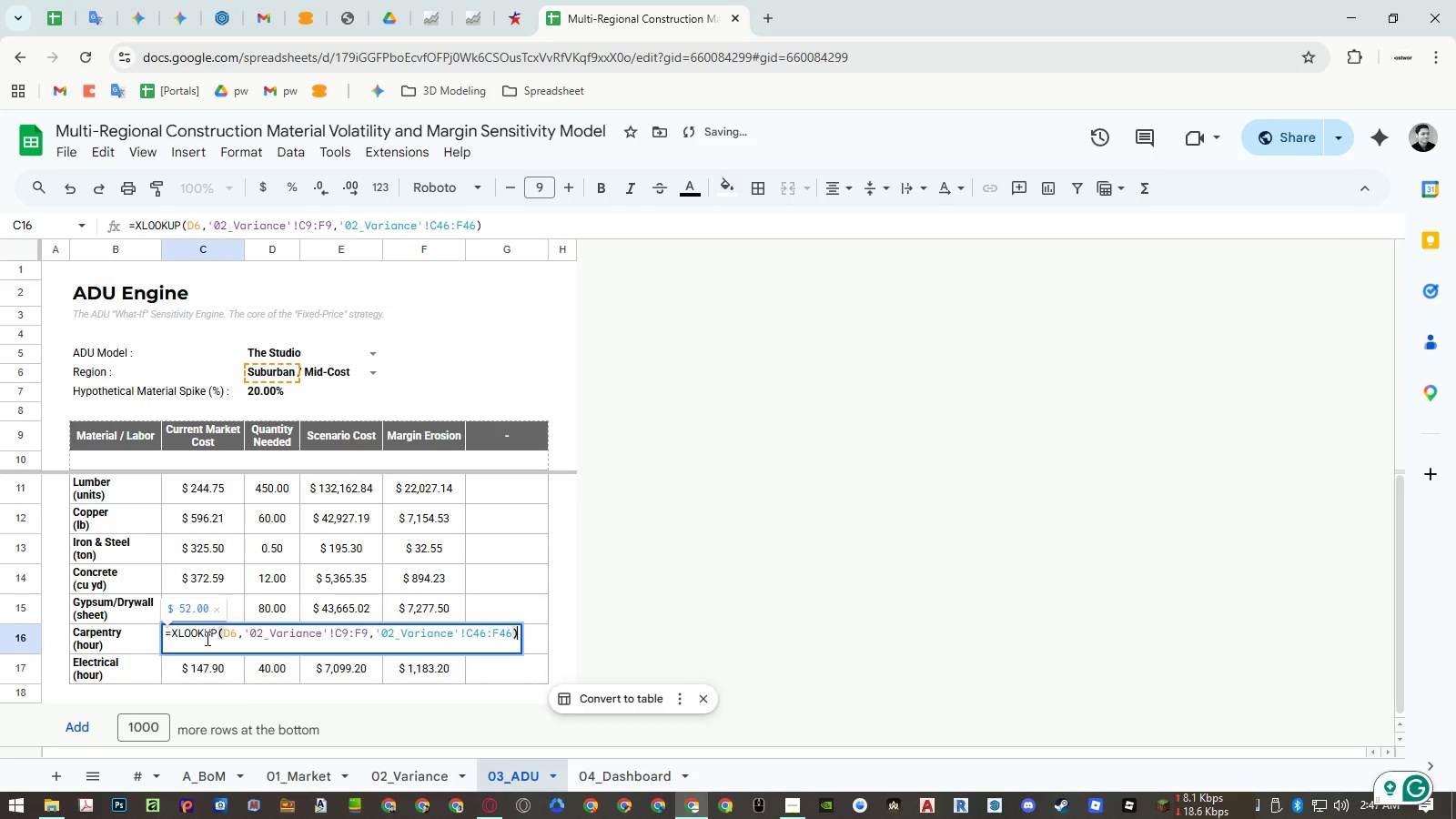 
key(Escape)
 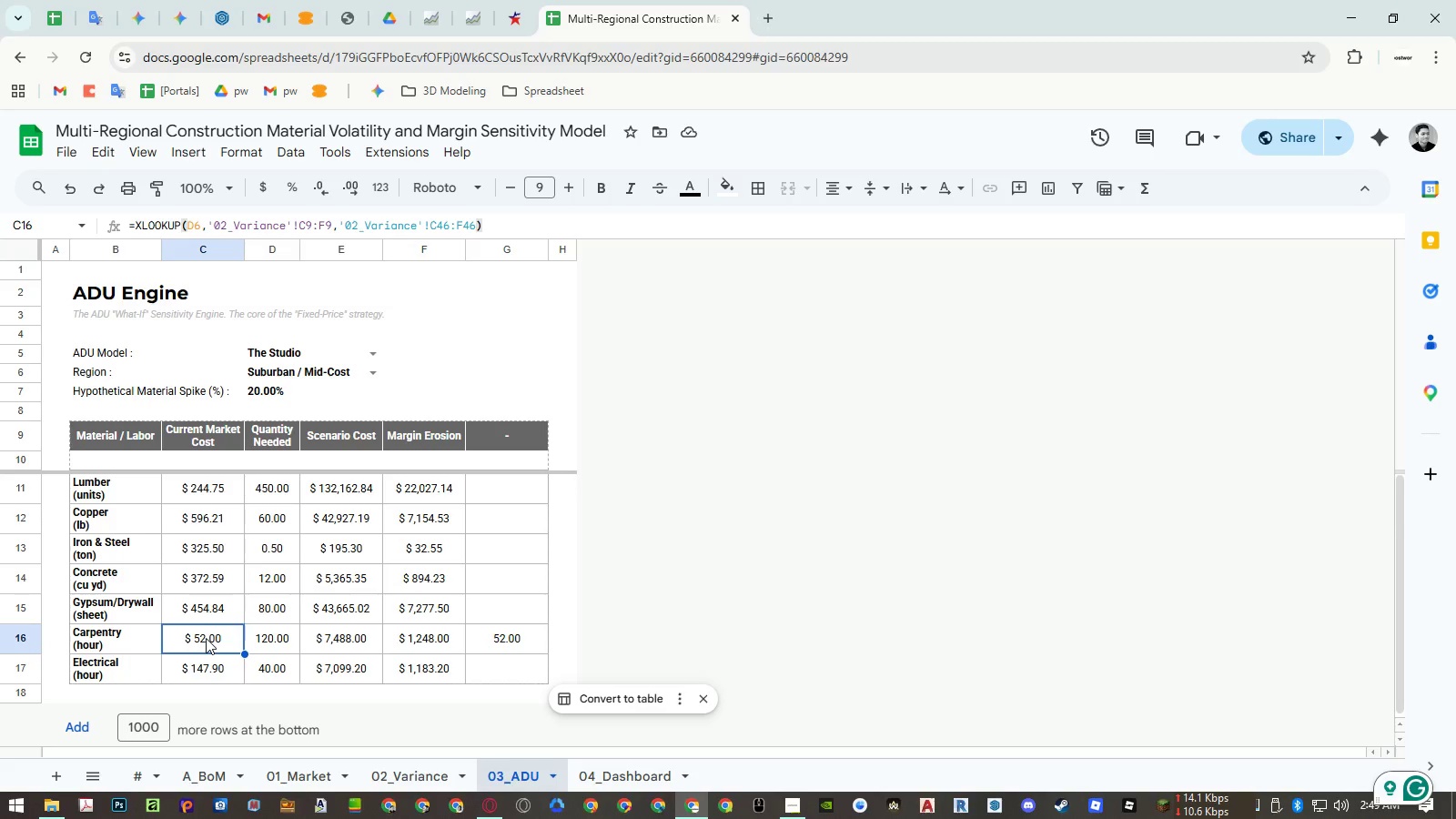 
wait(155.95)
 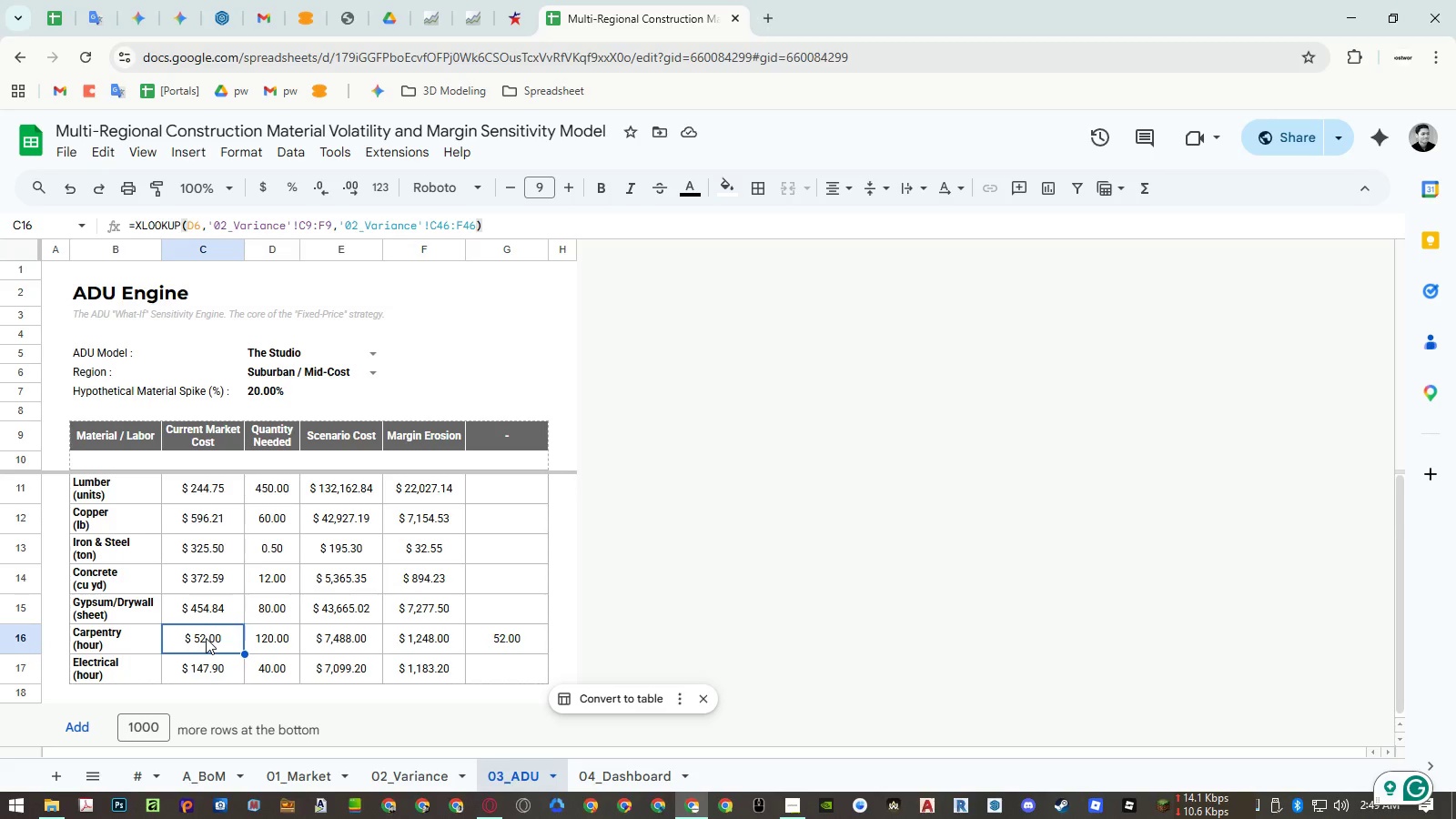 
left_click([406, 769])
 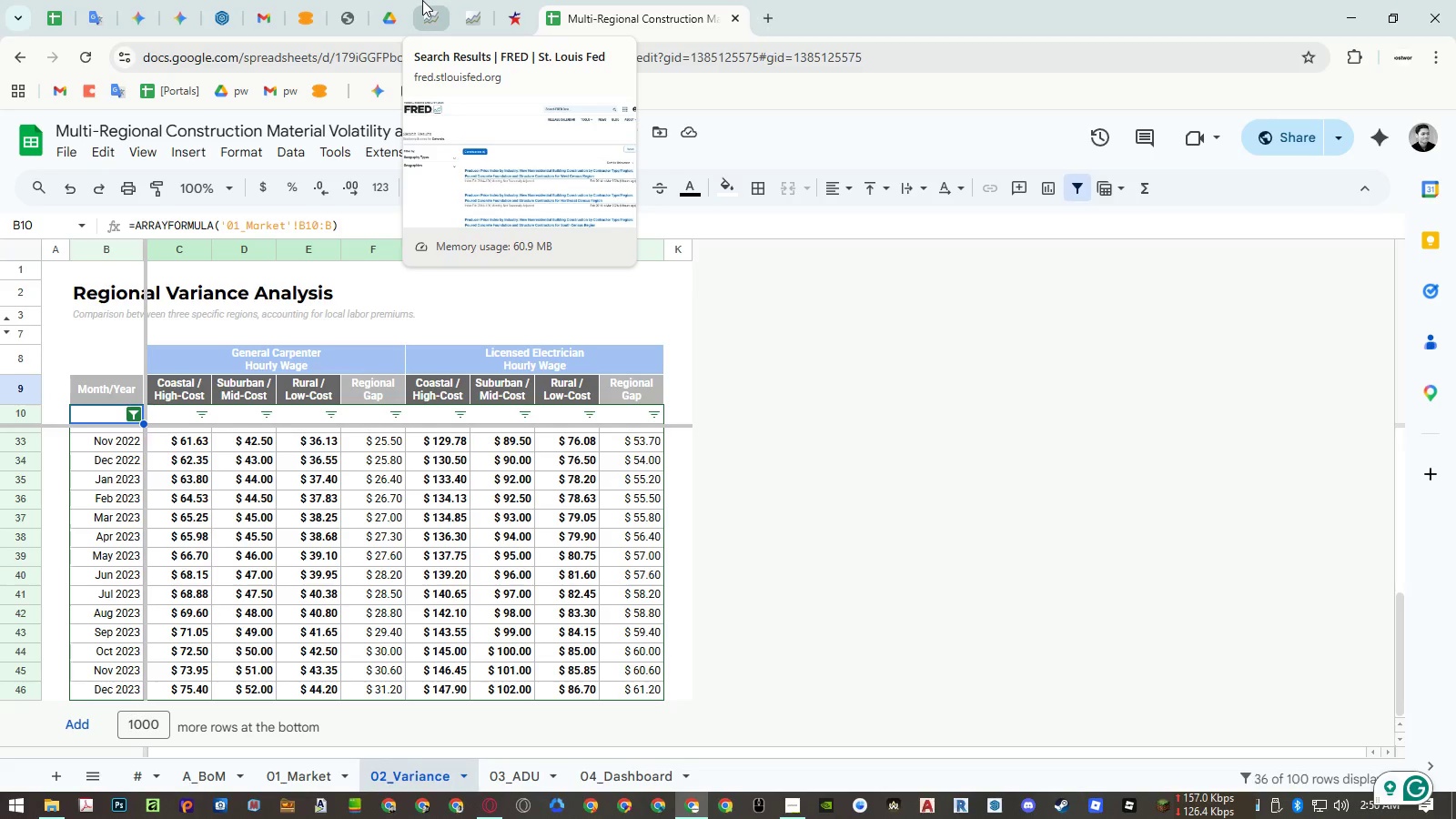 
wait(71.88)
 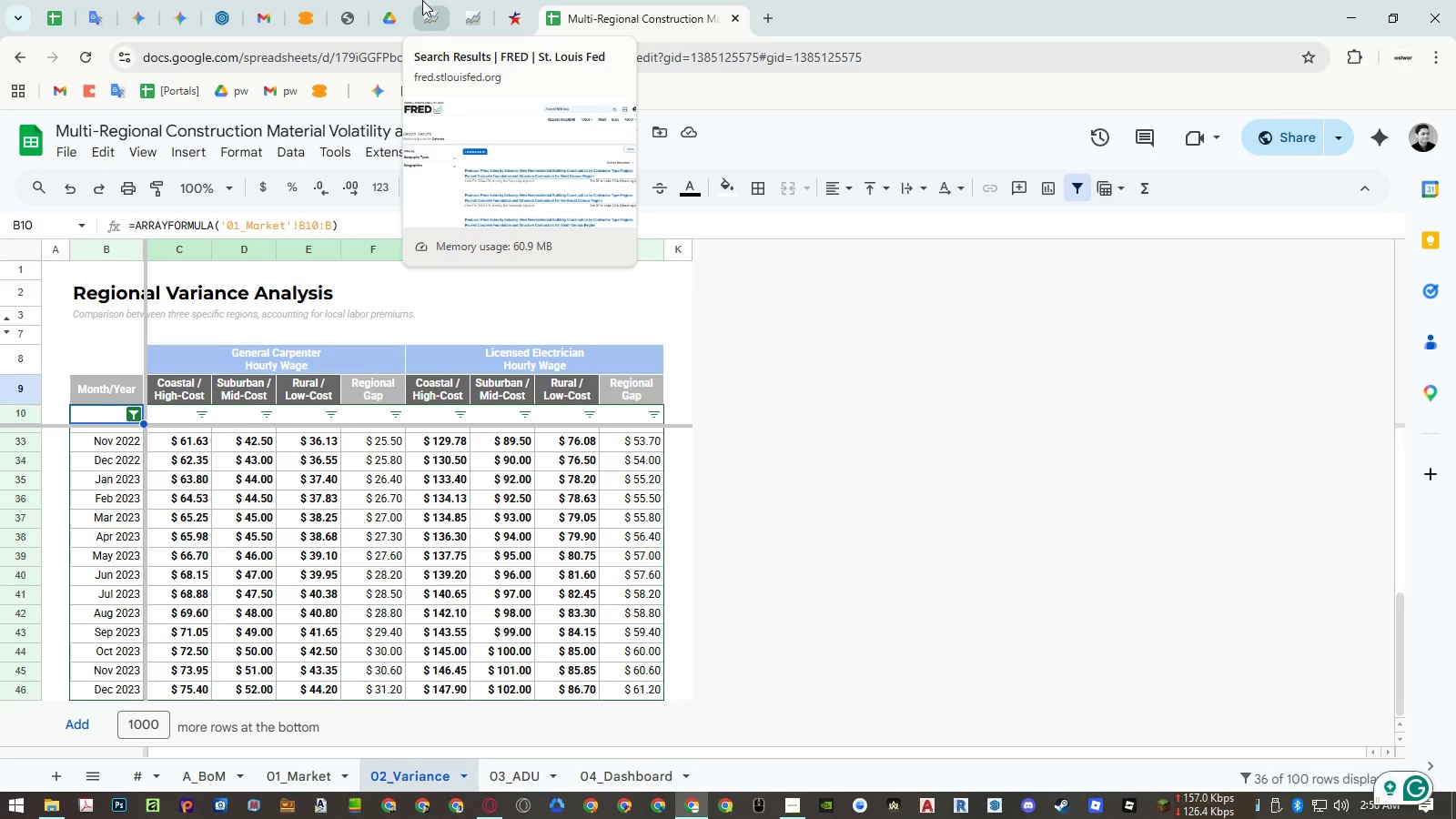 
left_click([532, 776])
 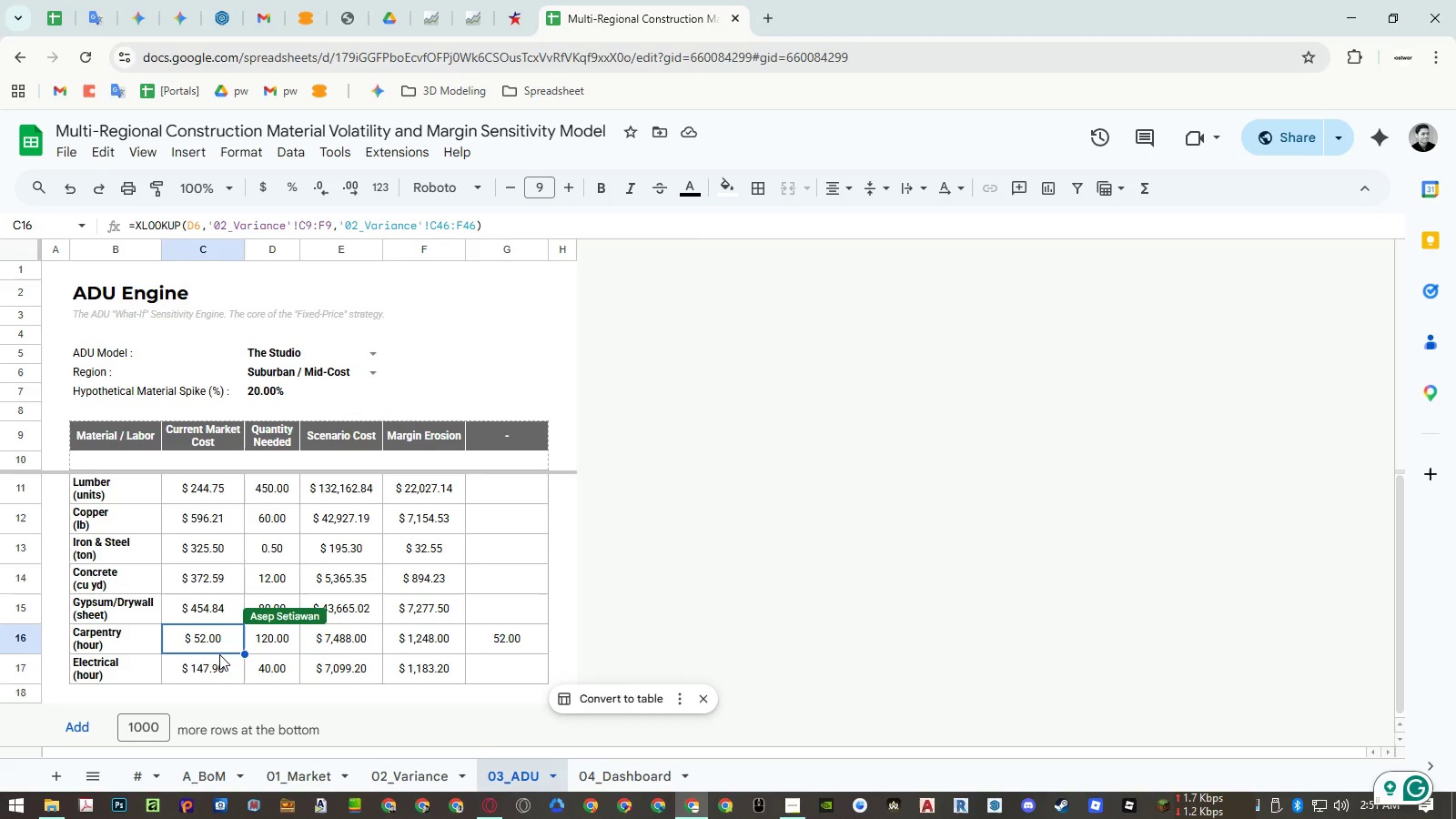 
left_click([220, 651])
 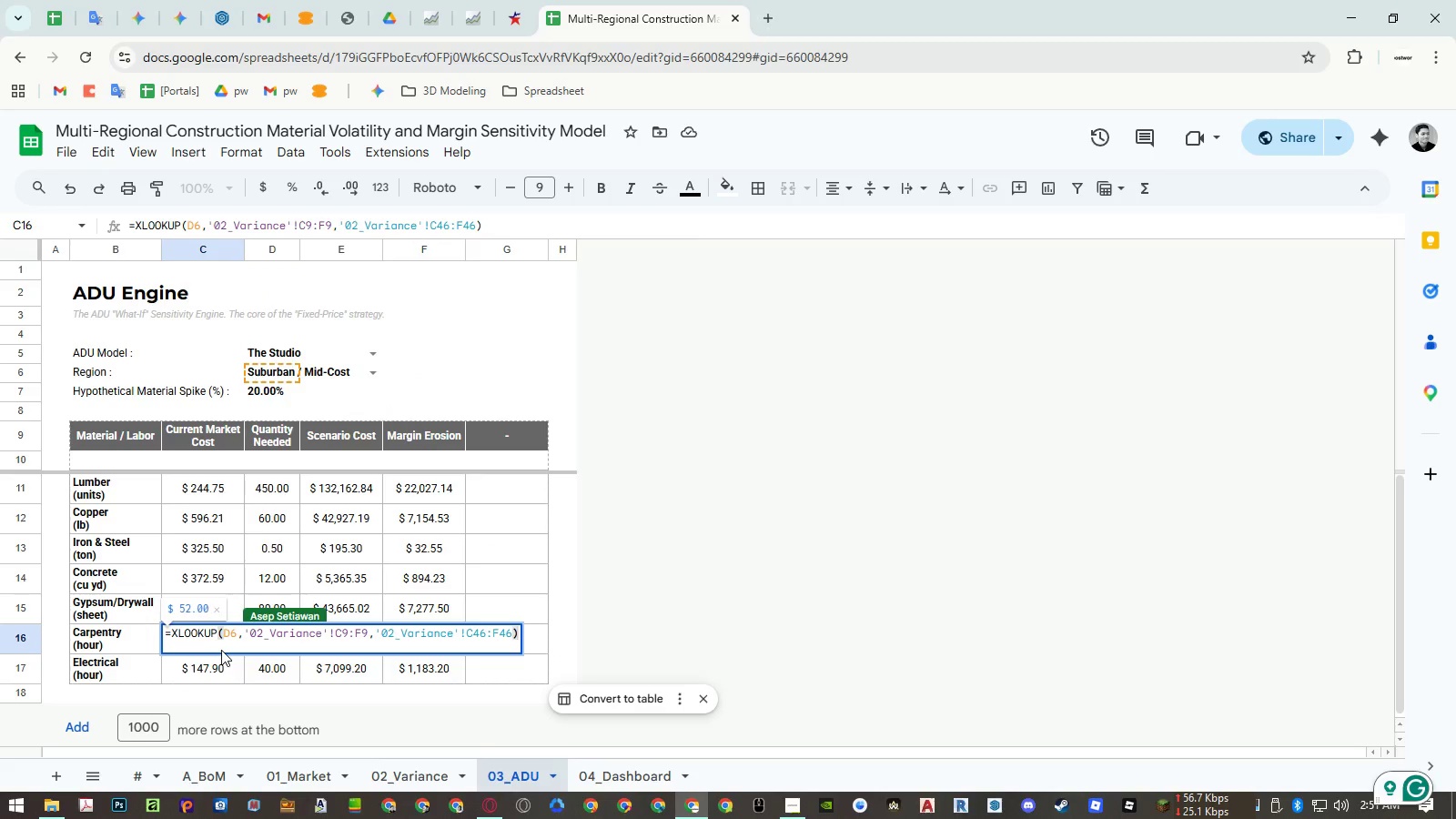 
hold_key(key=ControlLeft, duration=1.5)
 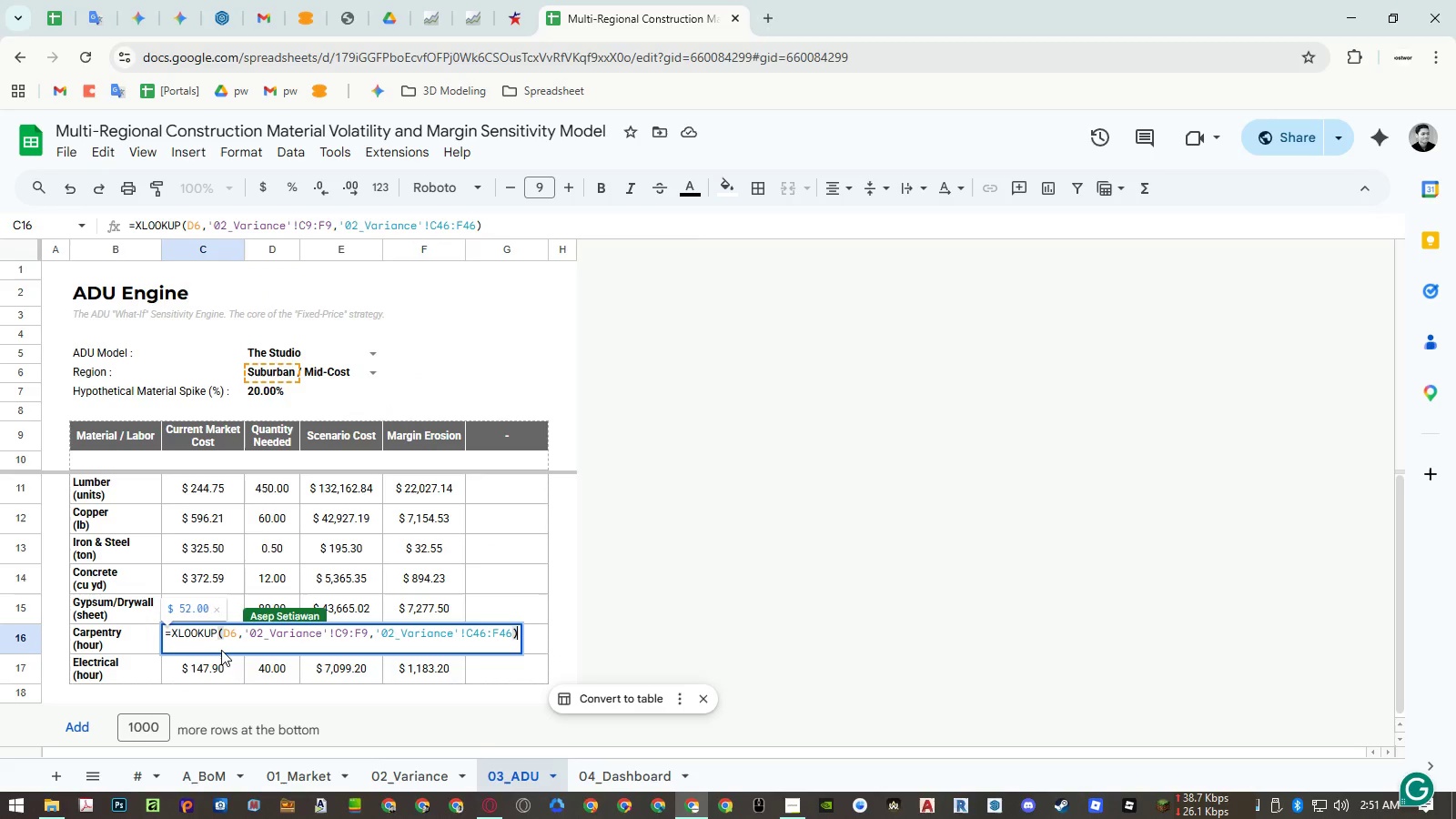 
hold_key(key=ControlLeft, duration=1.5)
 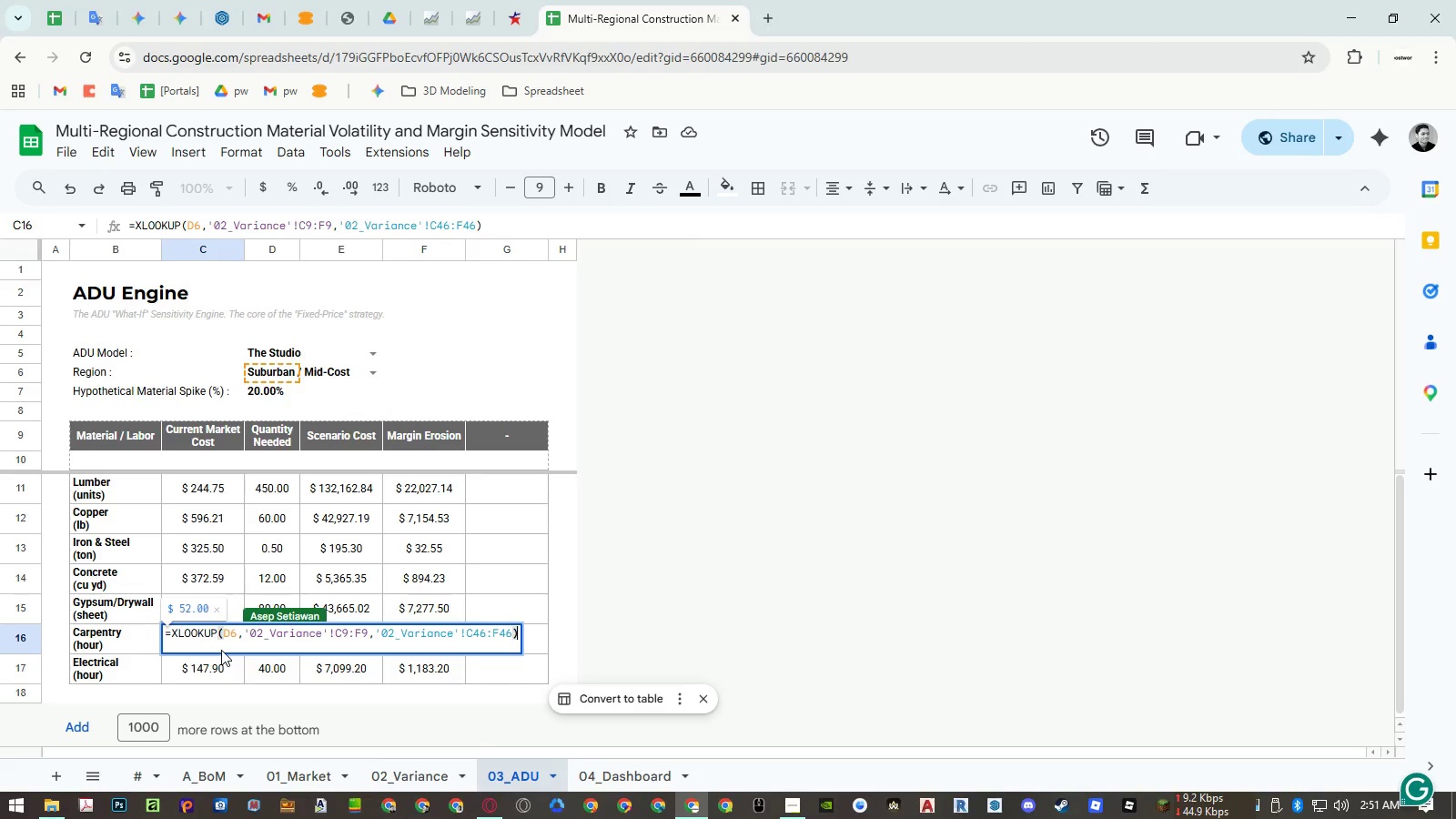 
hold_key(key=ControlLeft, duration=1.5)
 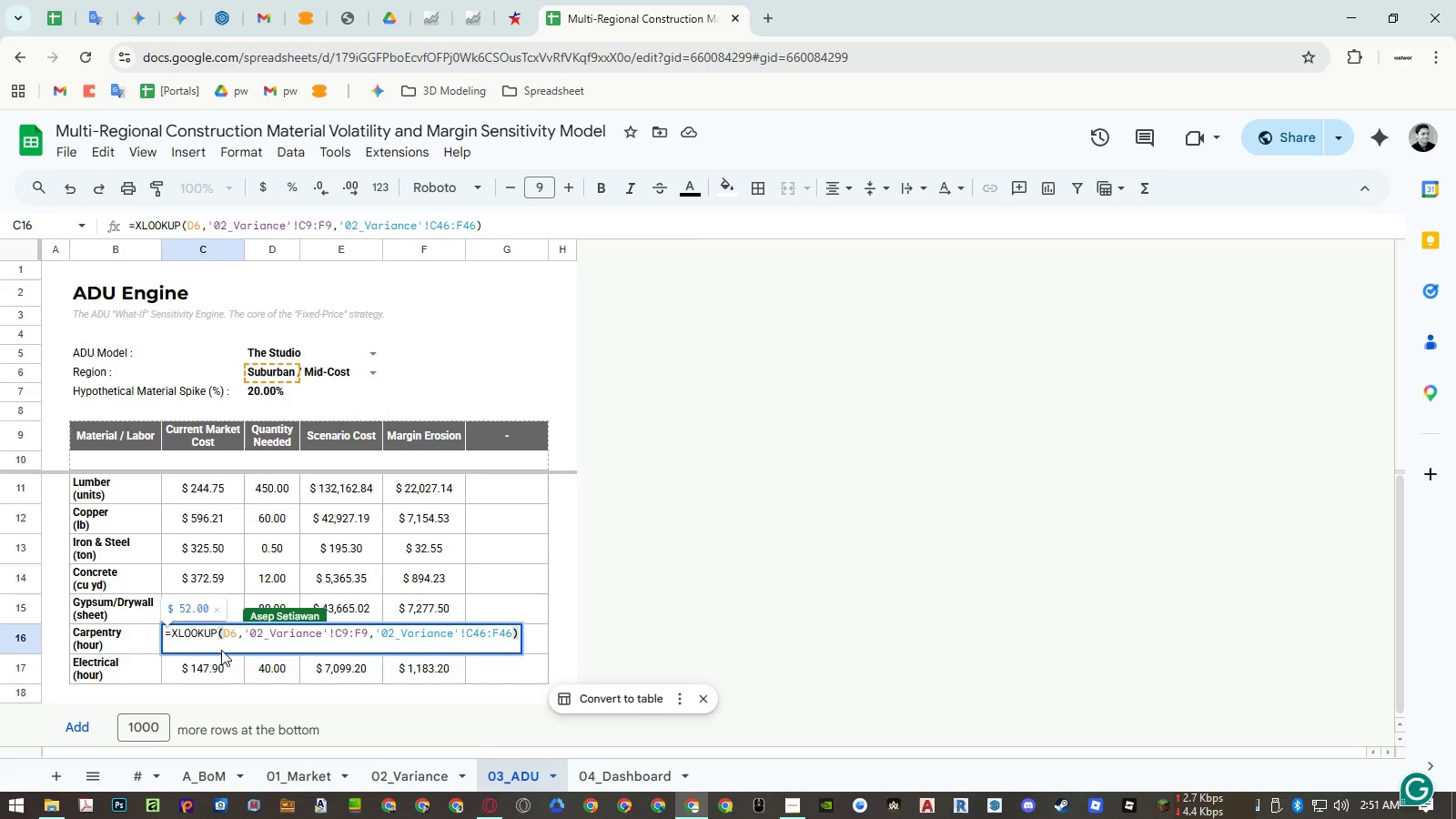 
hold_key(key=ControlLeft, duration=1.34)
 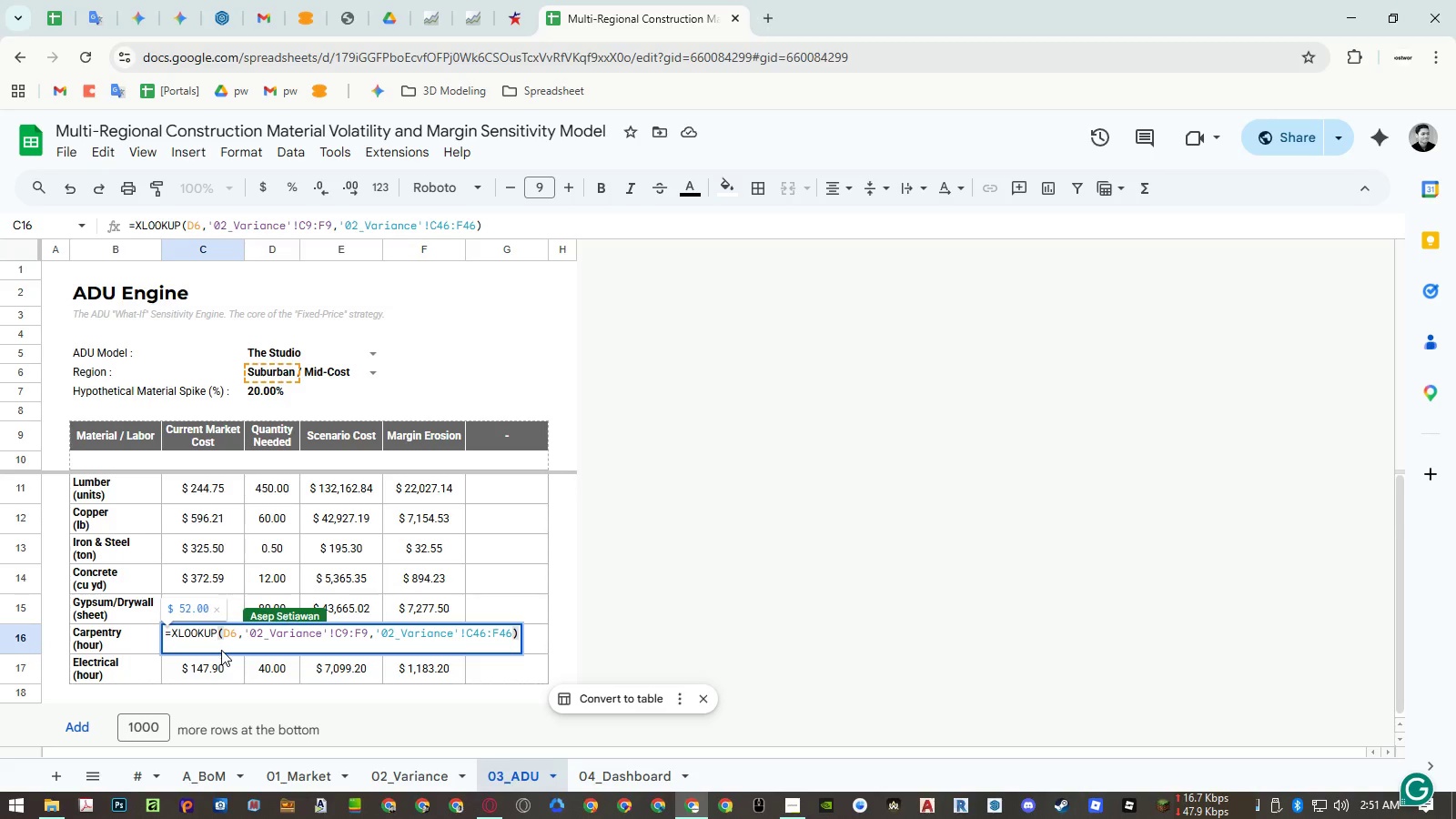 
wait(23.31)
 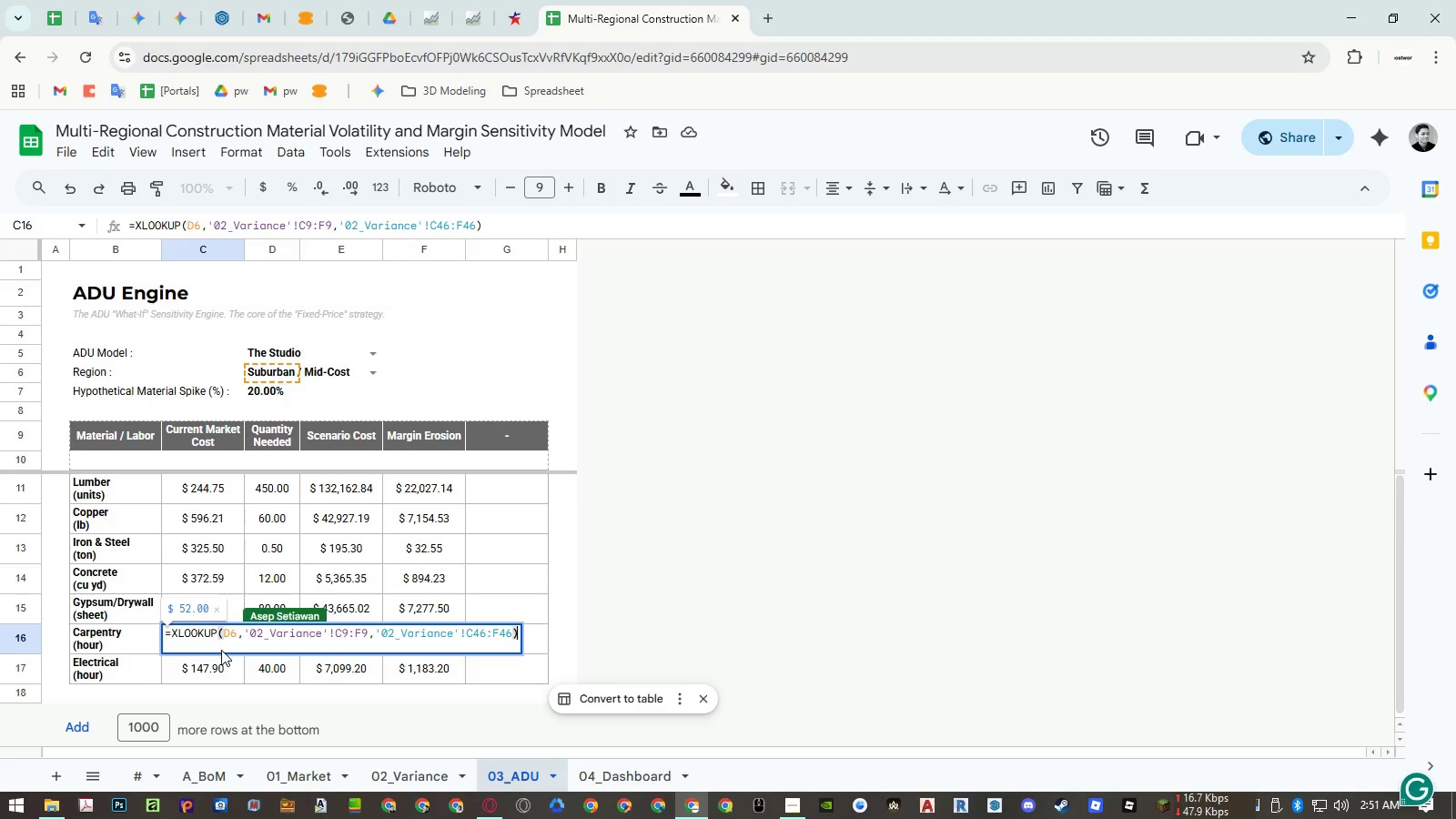 
key(Control+ArrowLeft)
 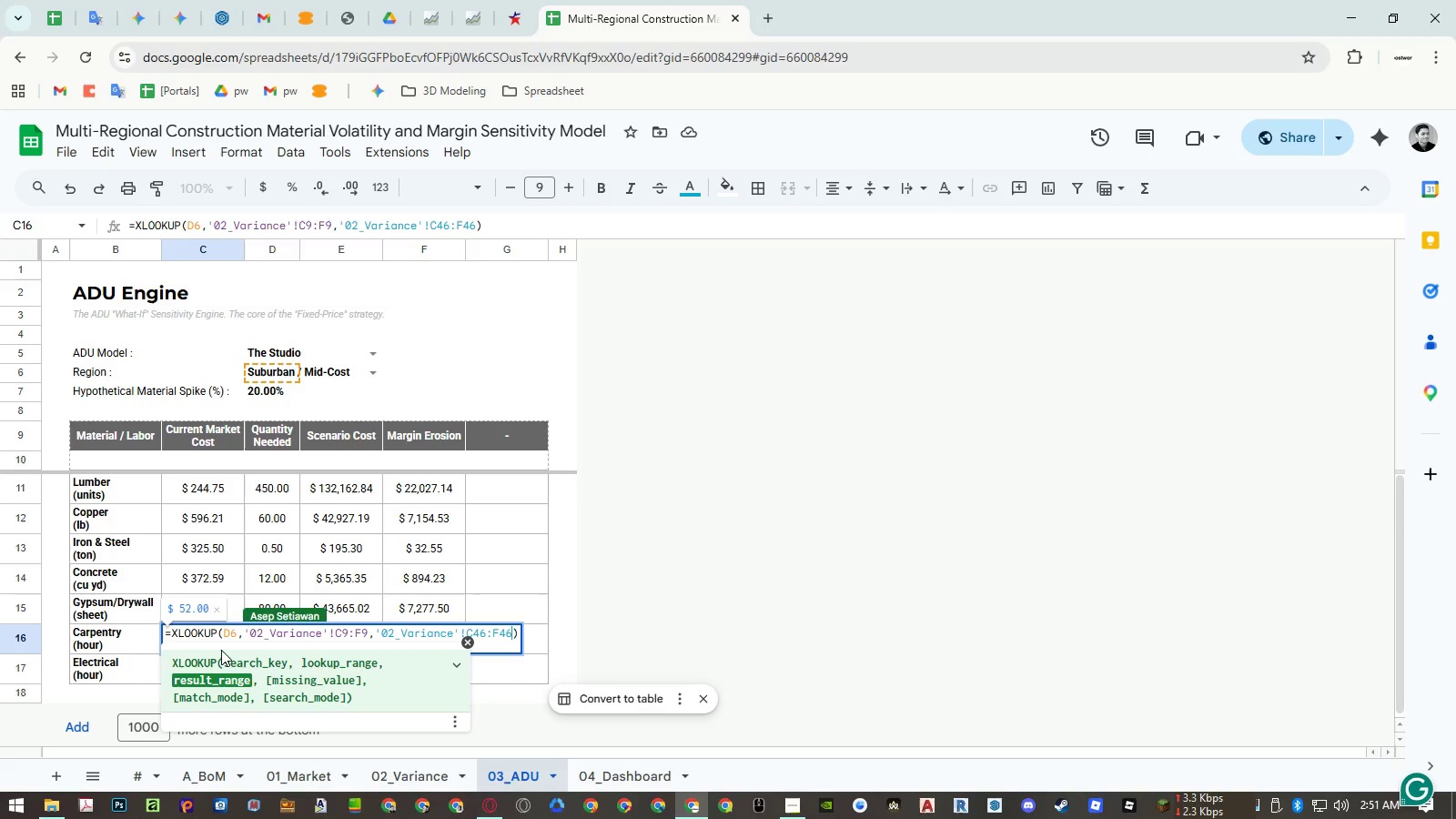 
key(Control+ArrowLeft)
 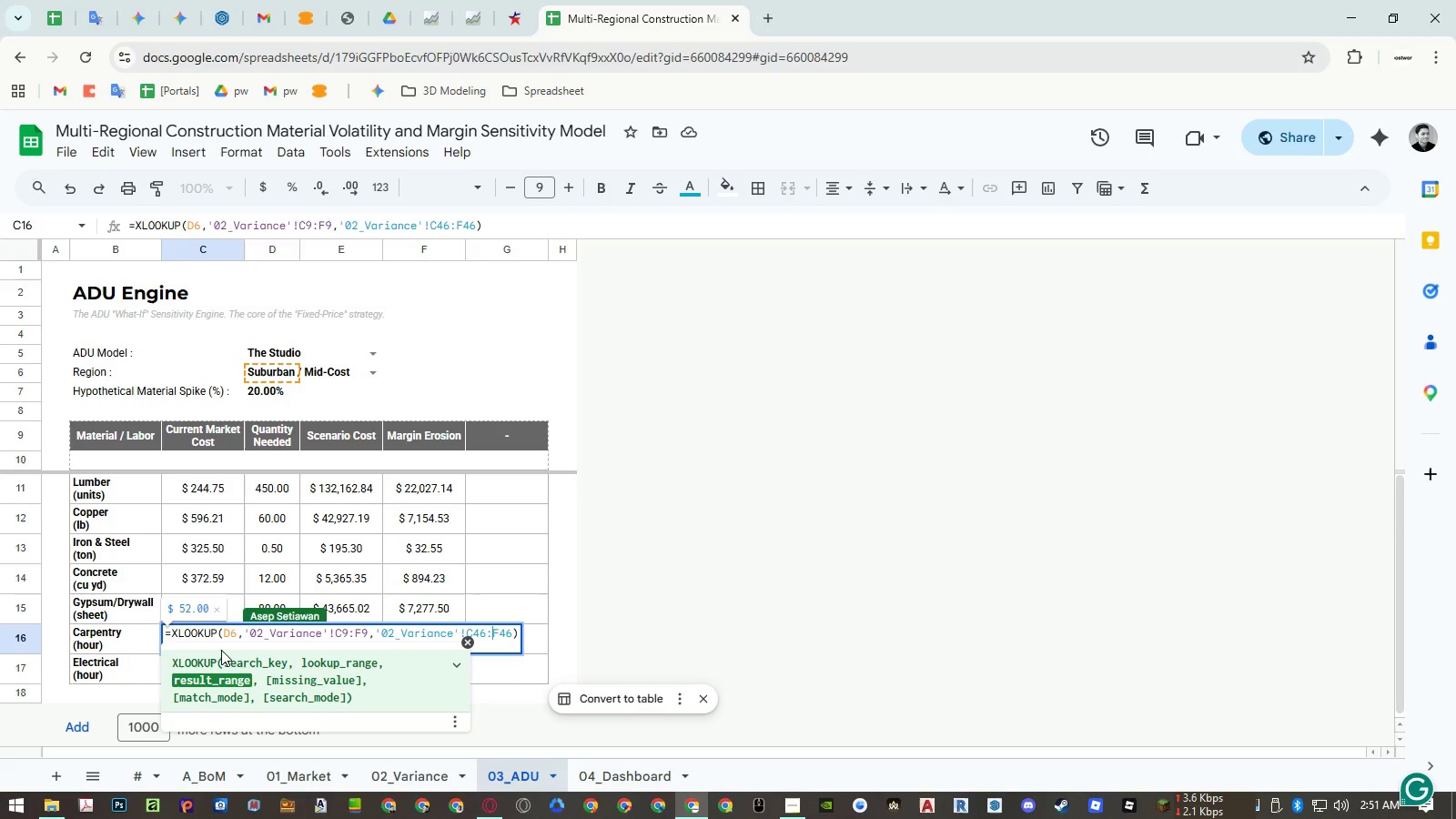 
key(Control+ArrowLeft)
 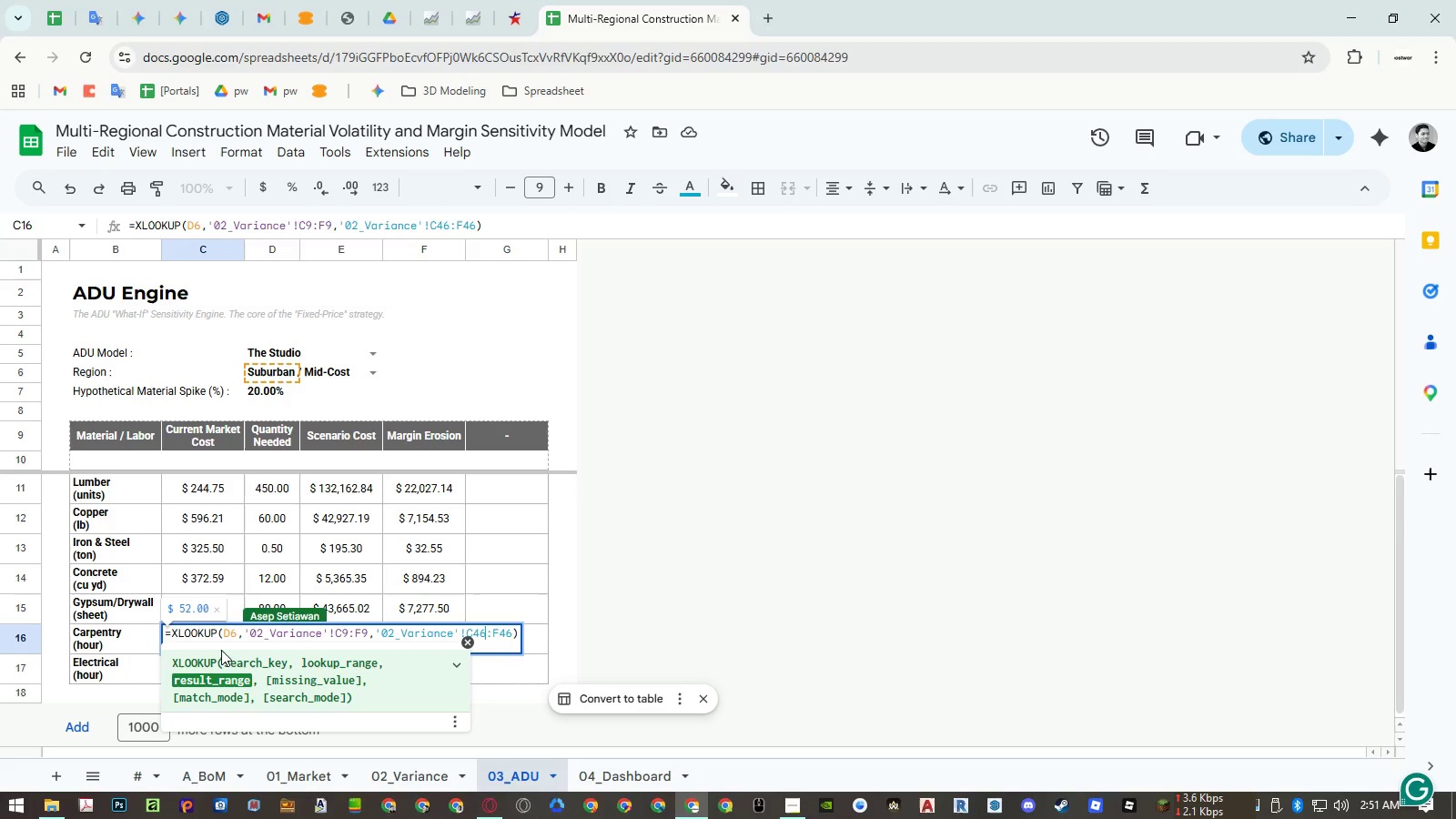 
key(Control+ArrowLeft)
 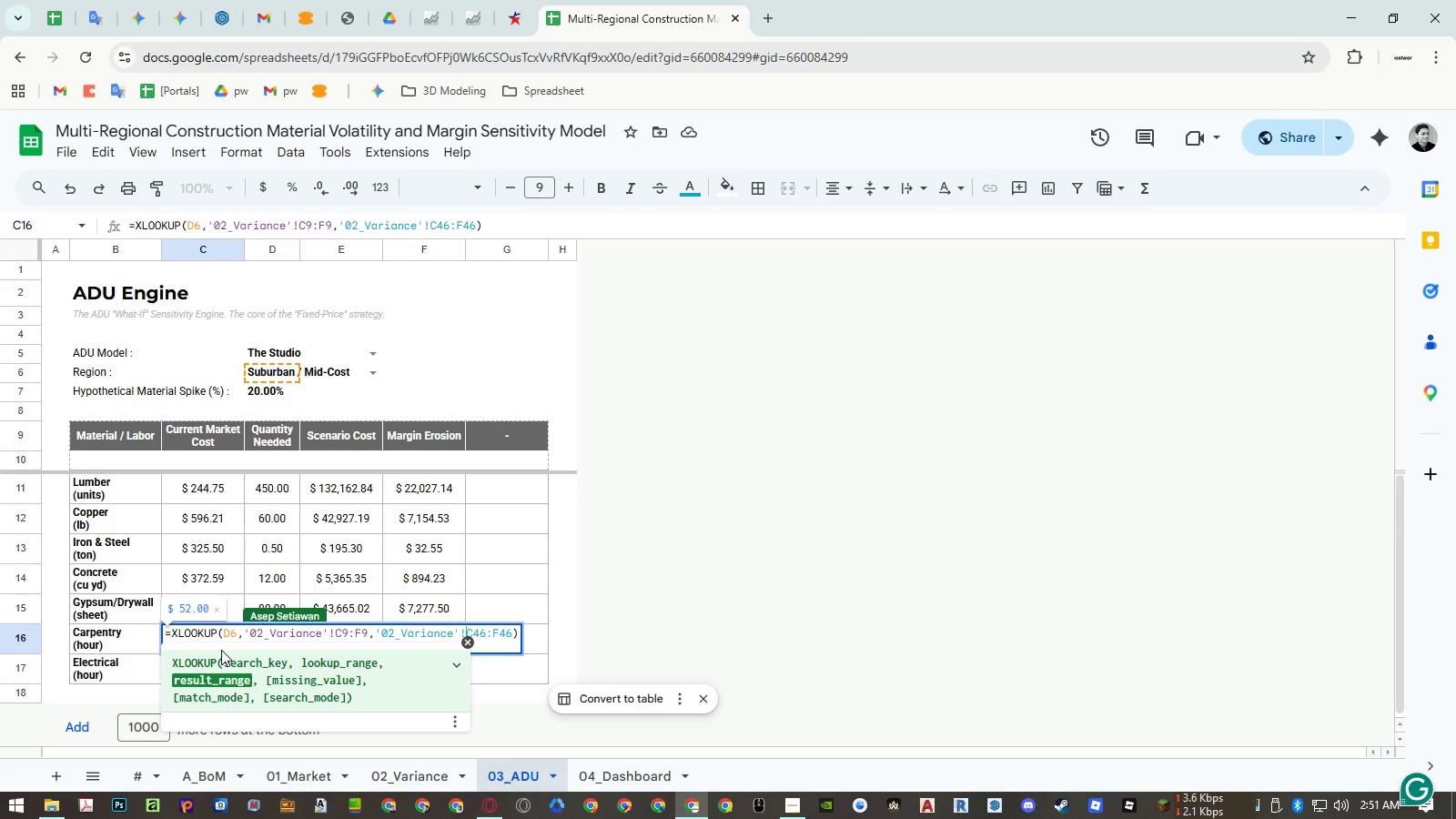 
key(Control+ArrowLeft)
 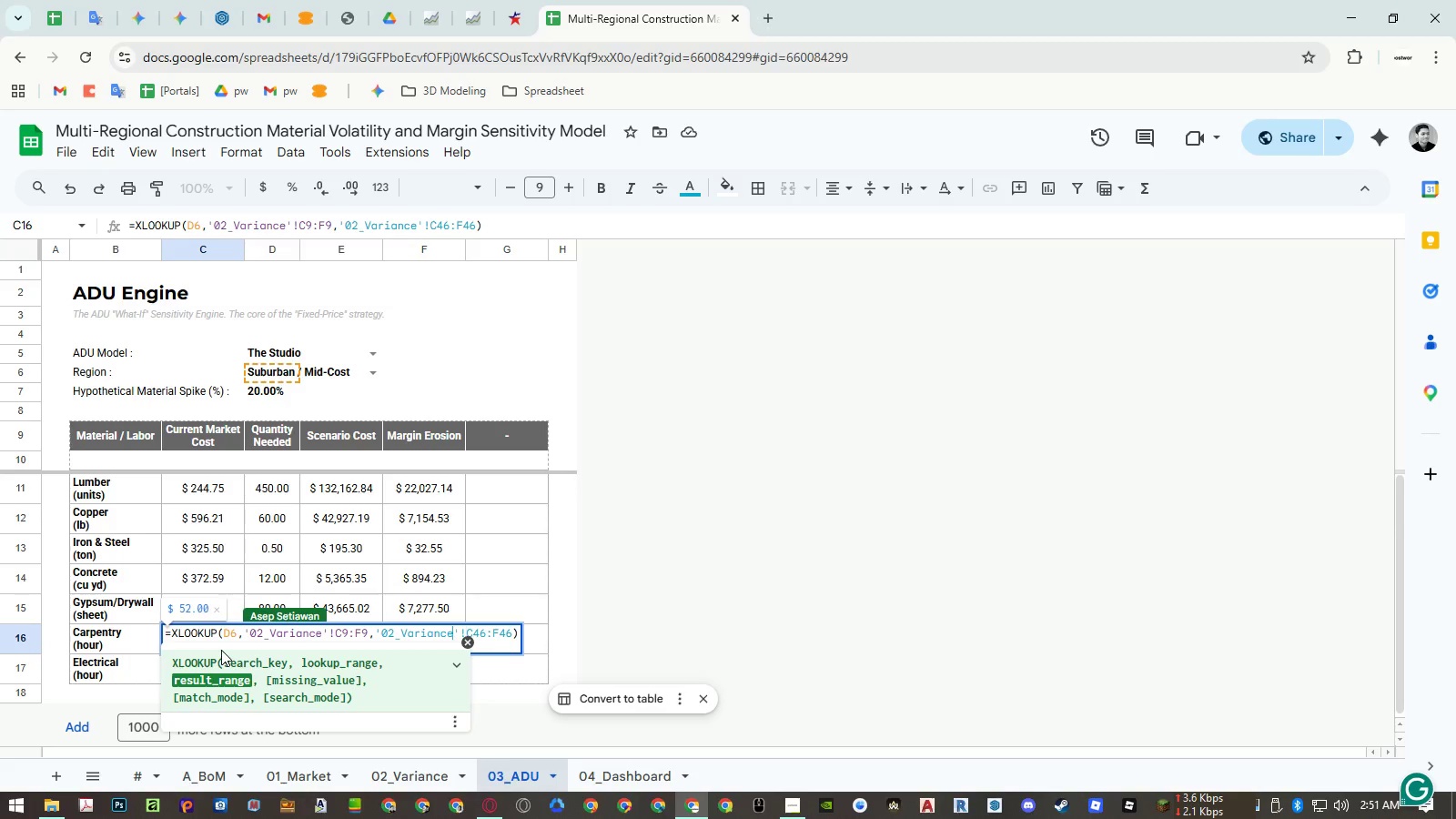 
key(Control+ArrowLeft)
 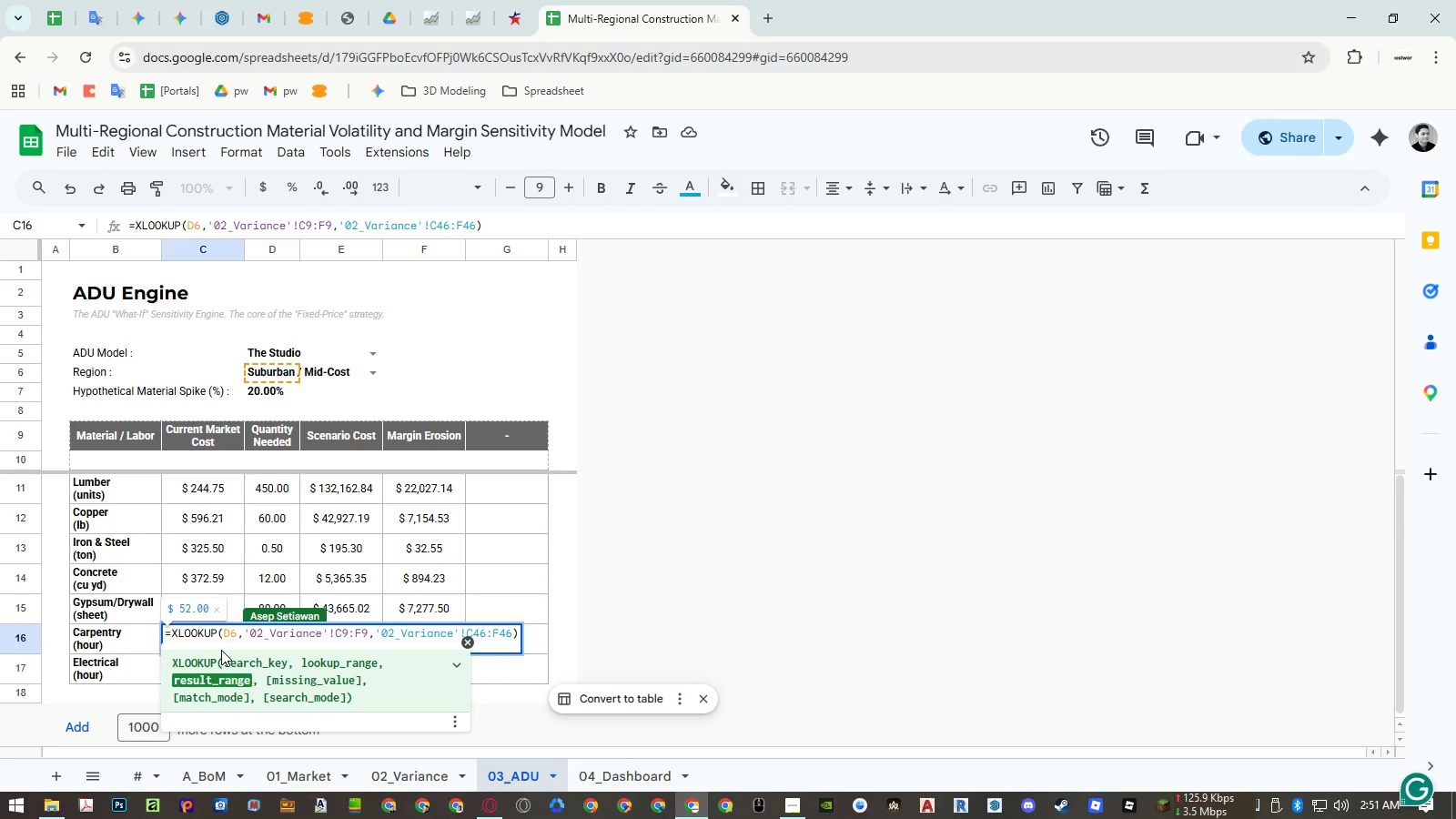 
key(Control+ArrowLeft)
 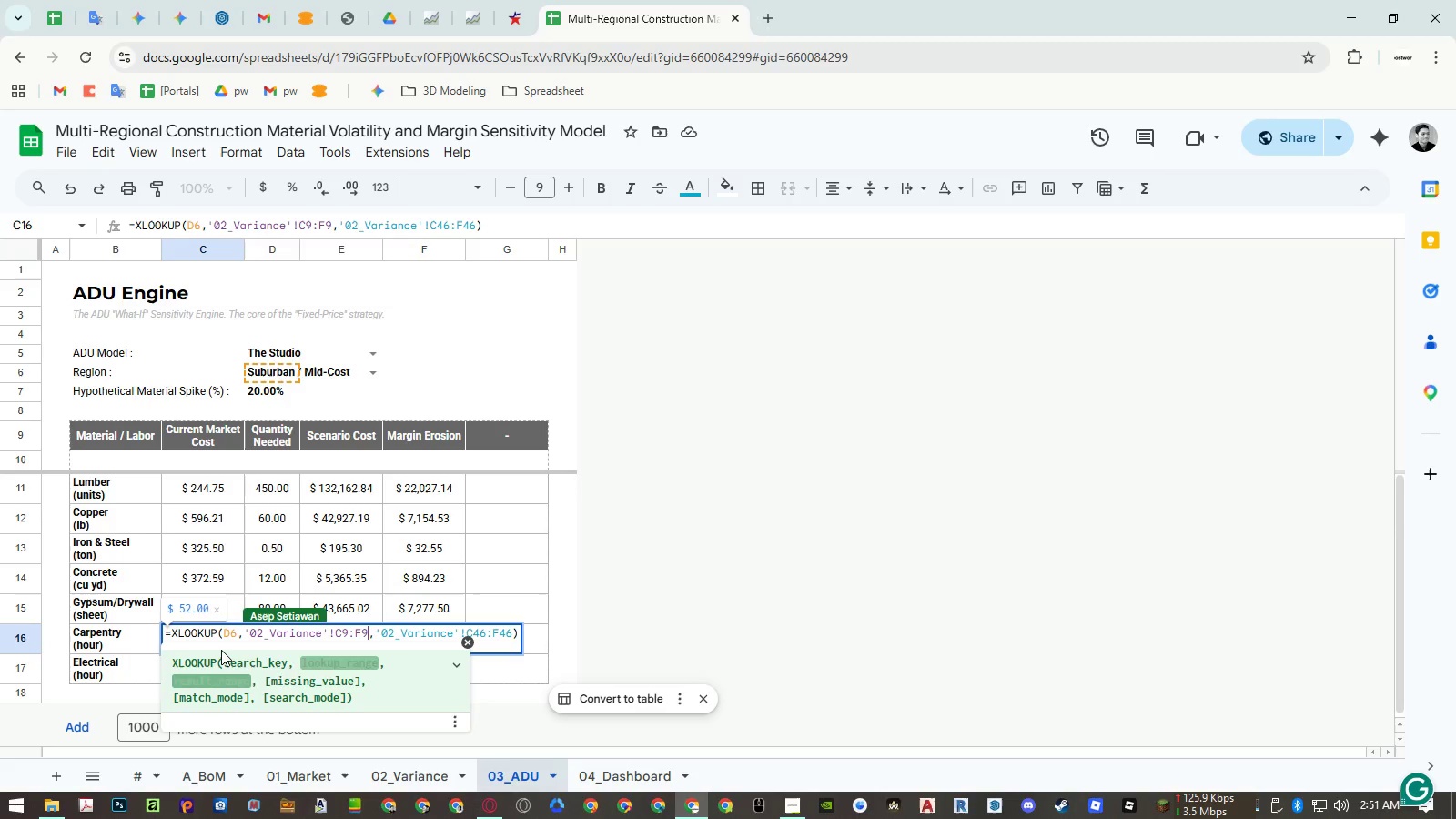 
key(Control+ArrowLeft)
 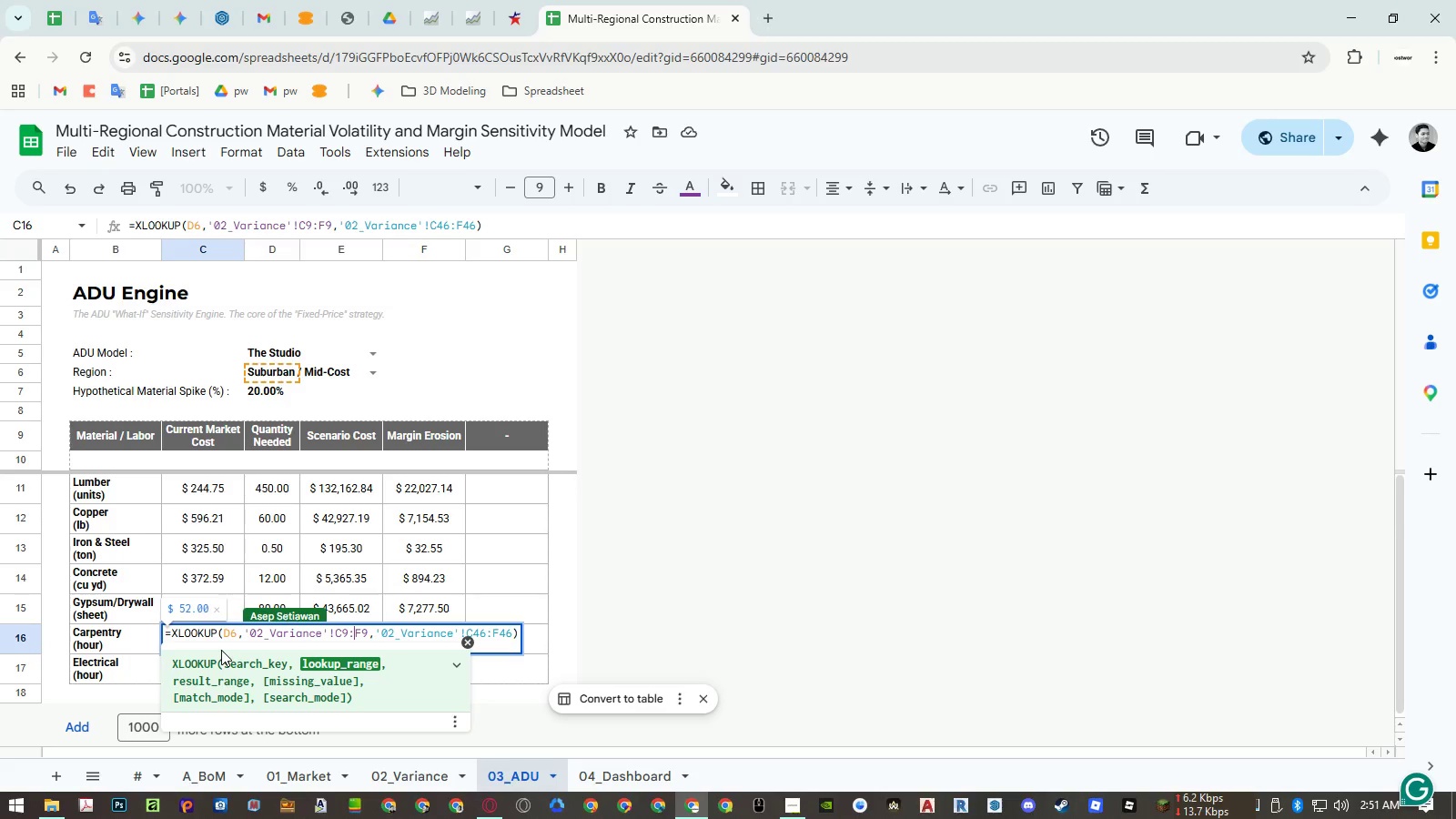 
key(Control+ArrowRight)
 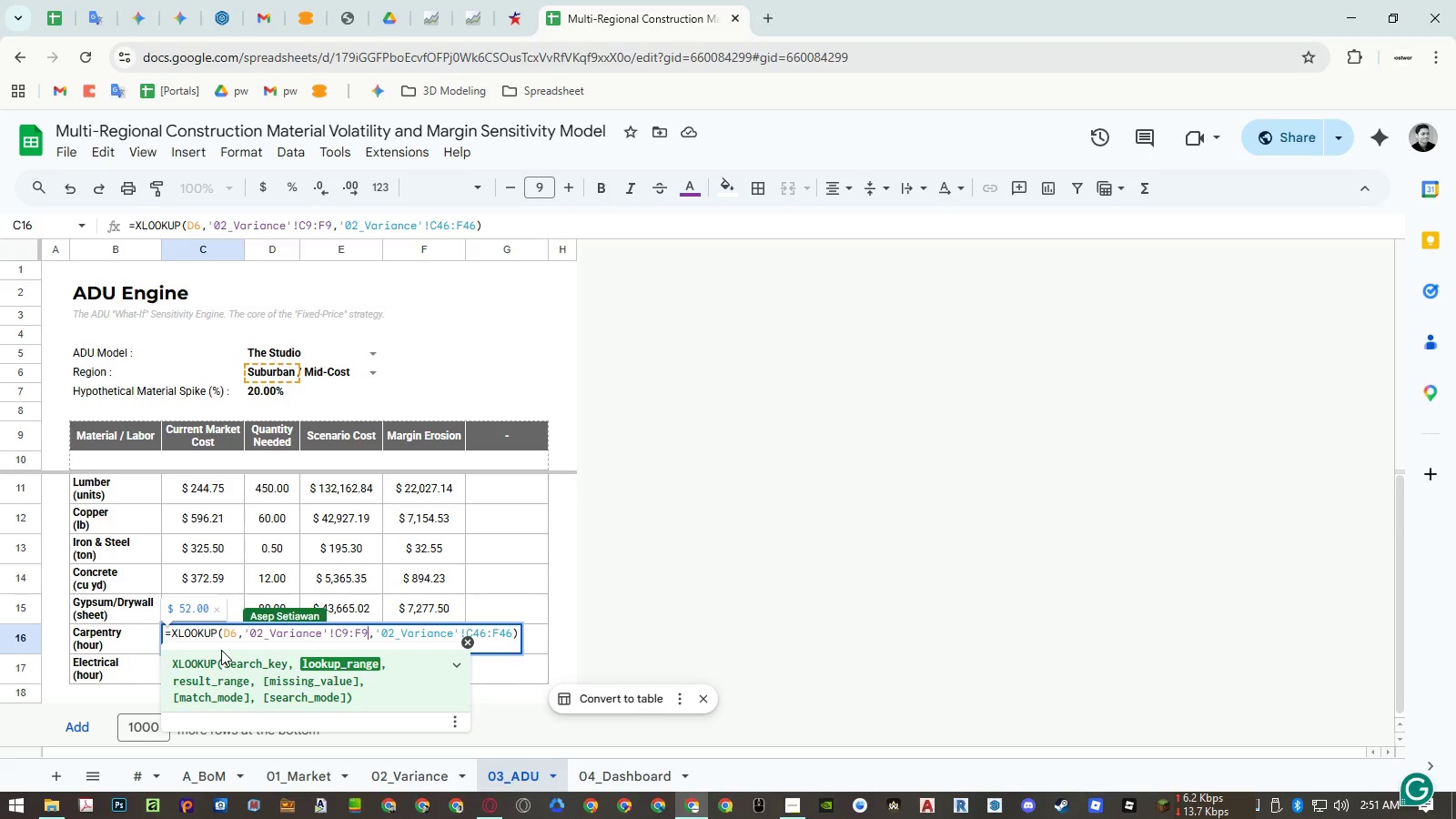 
key(Control+ArrowRight)
 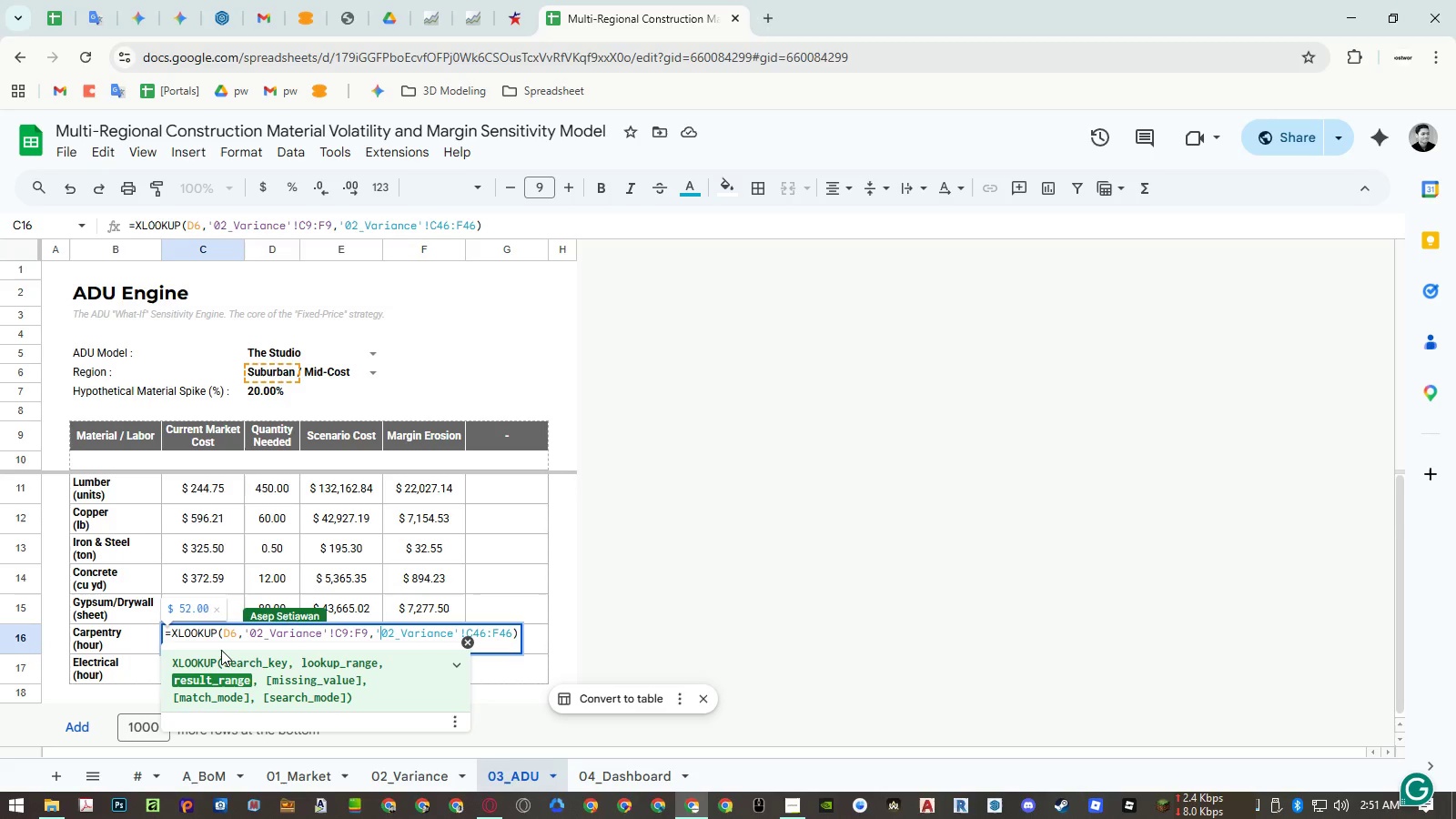 
key(ArrowLeft)
 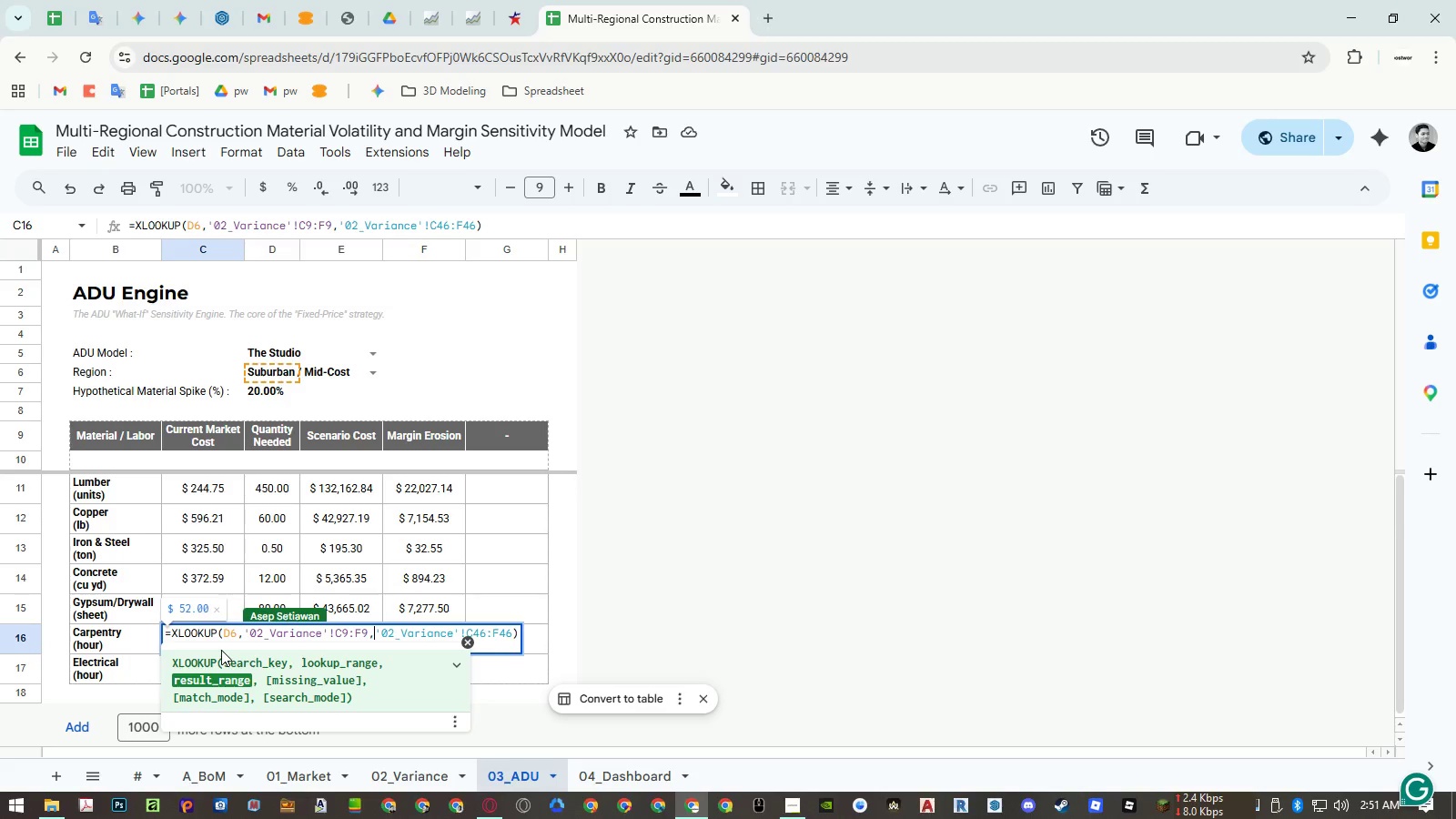 
key(Control+Enter)
 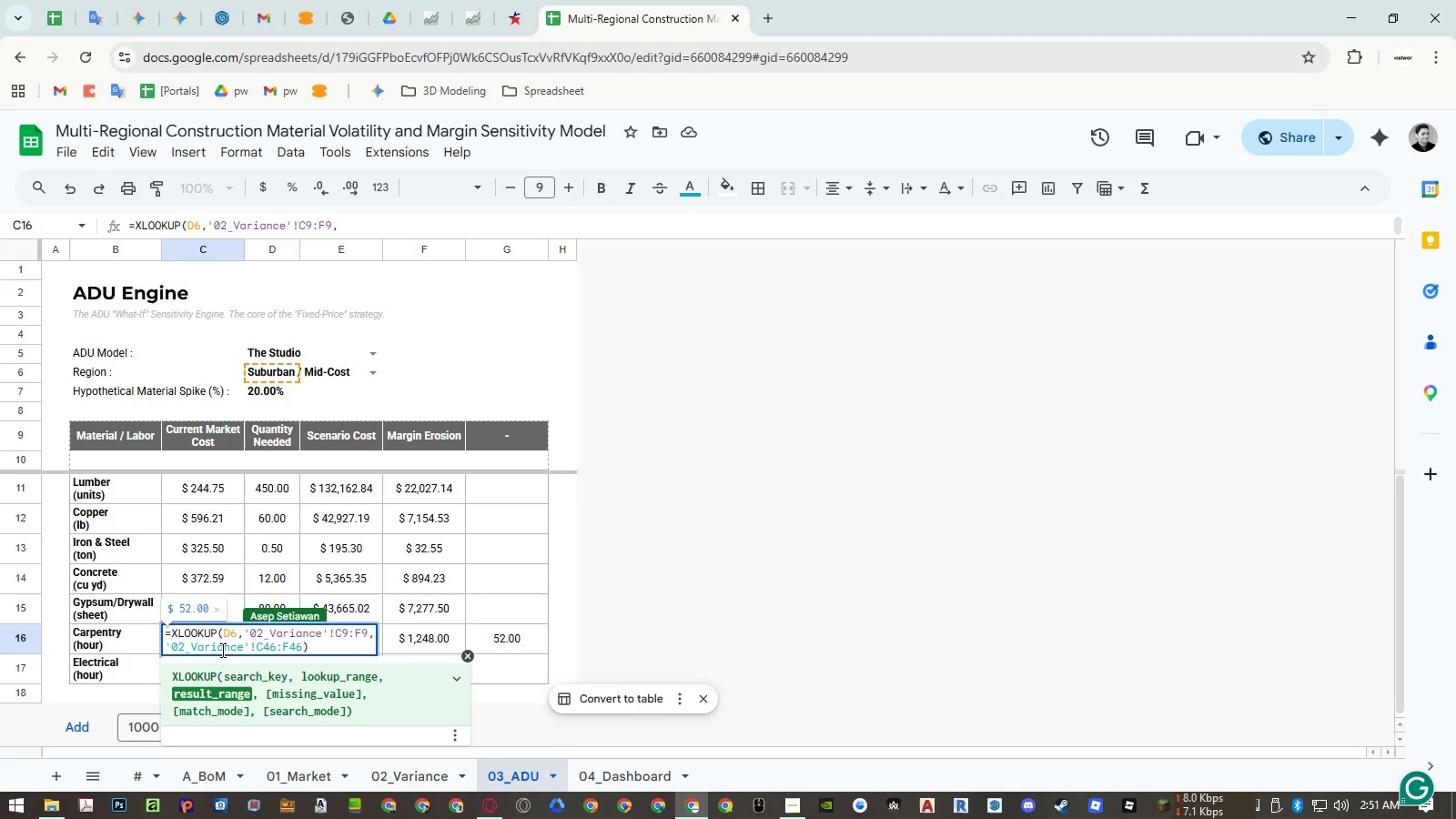 
key(Enter)
 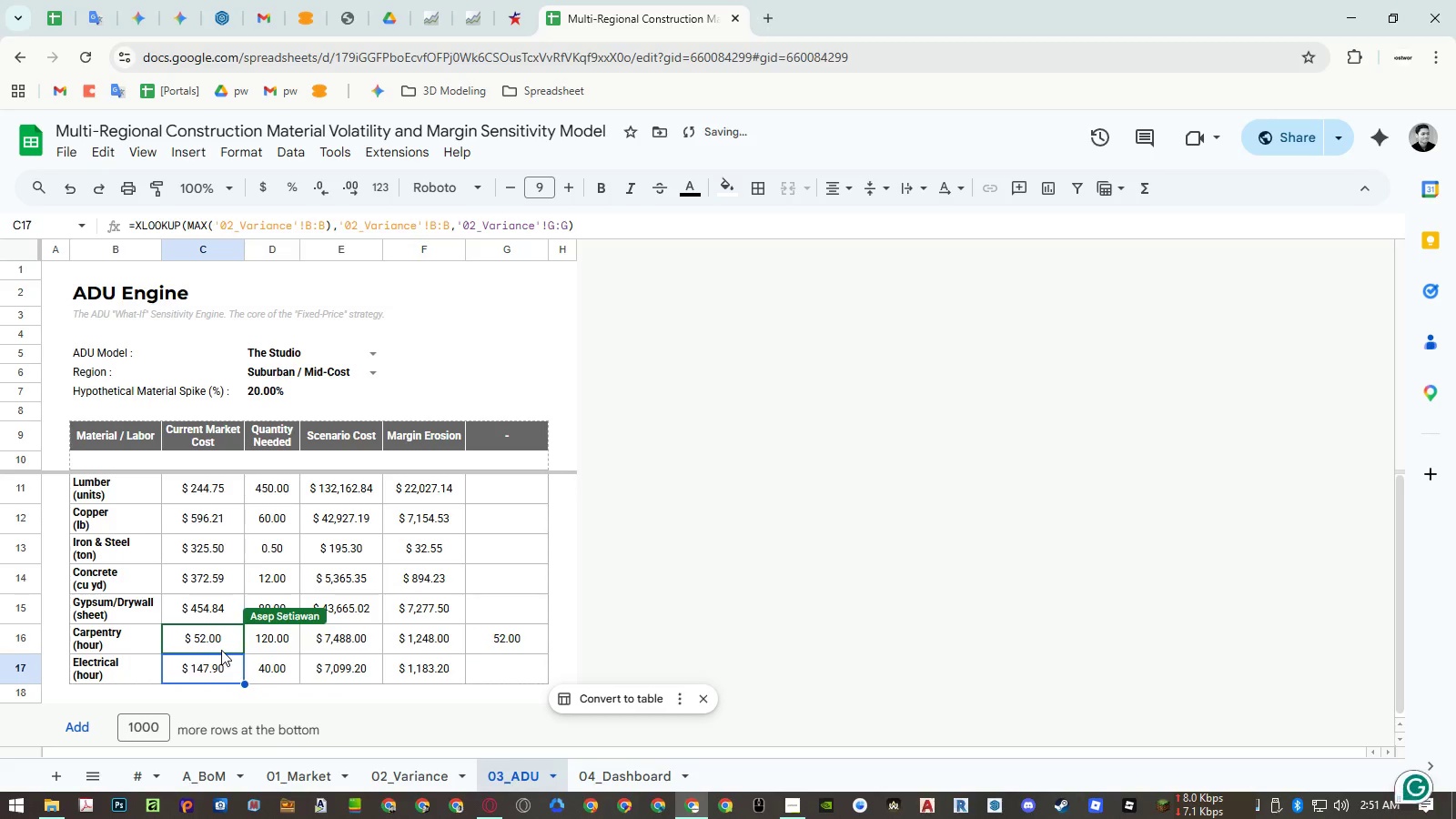 
key(ArrowUp)
 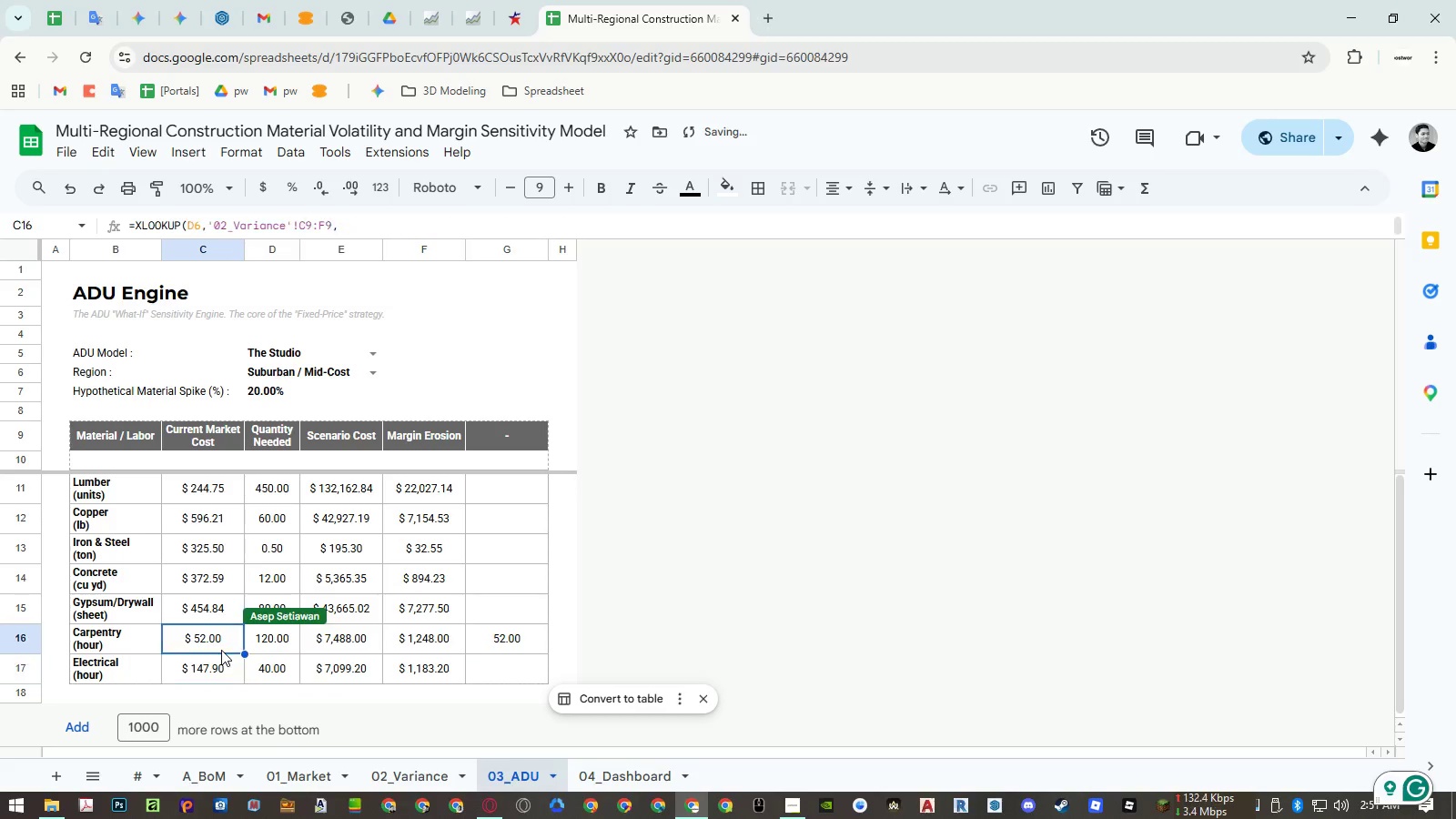 
key(Enter)
 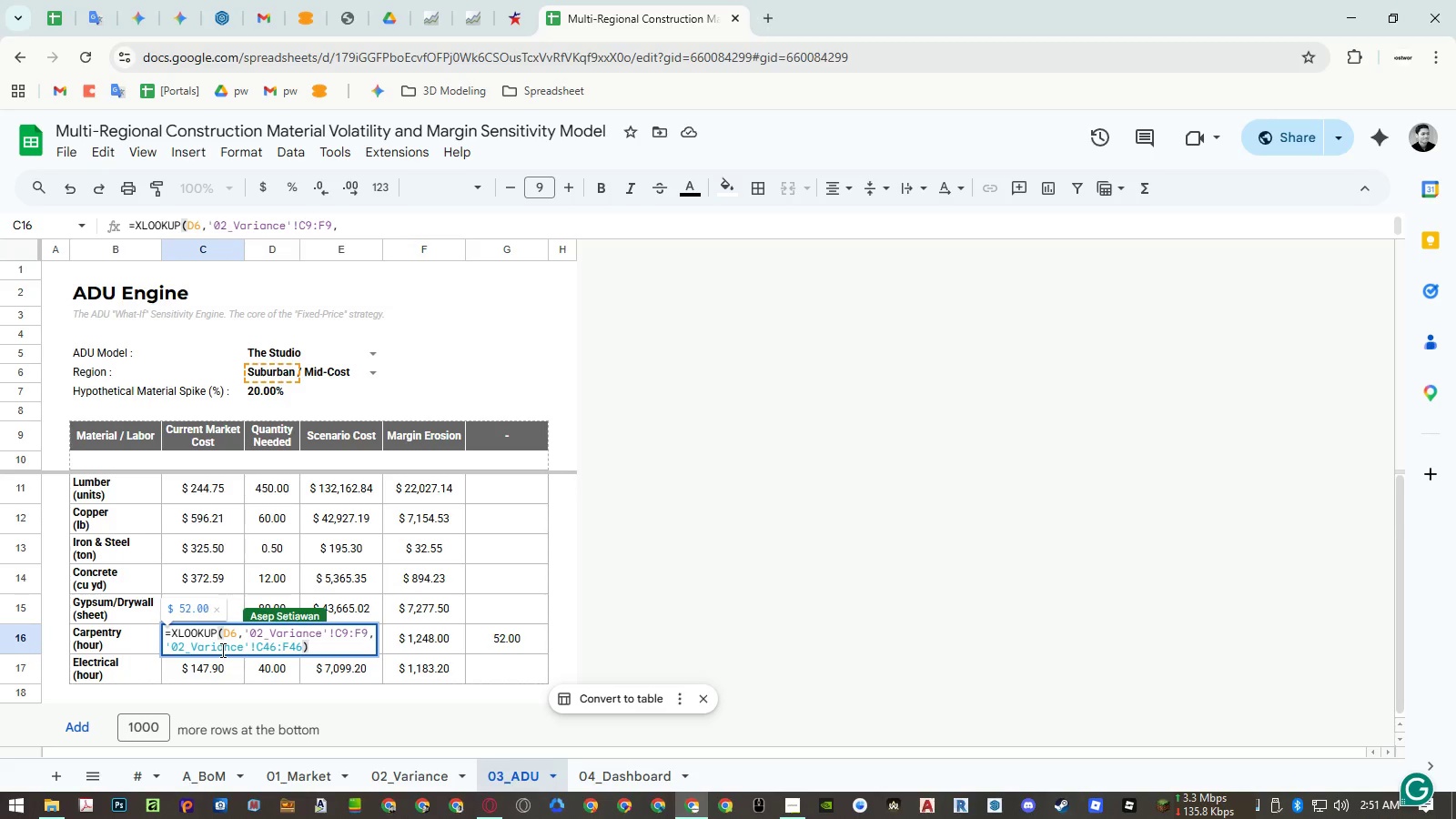 
wait(18.31)
 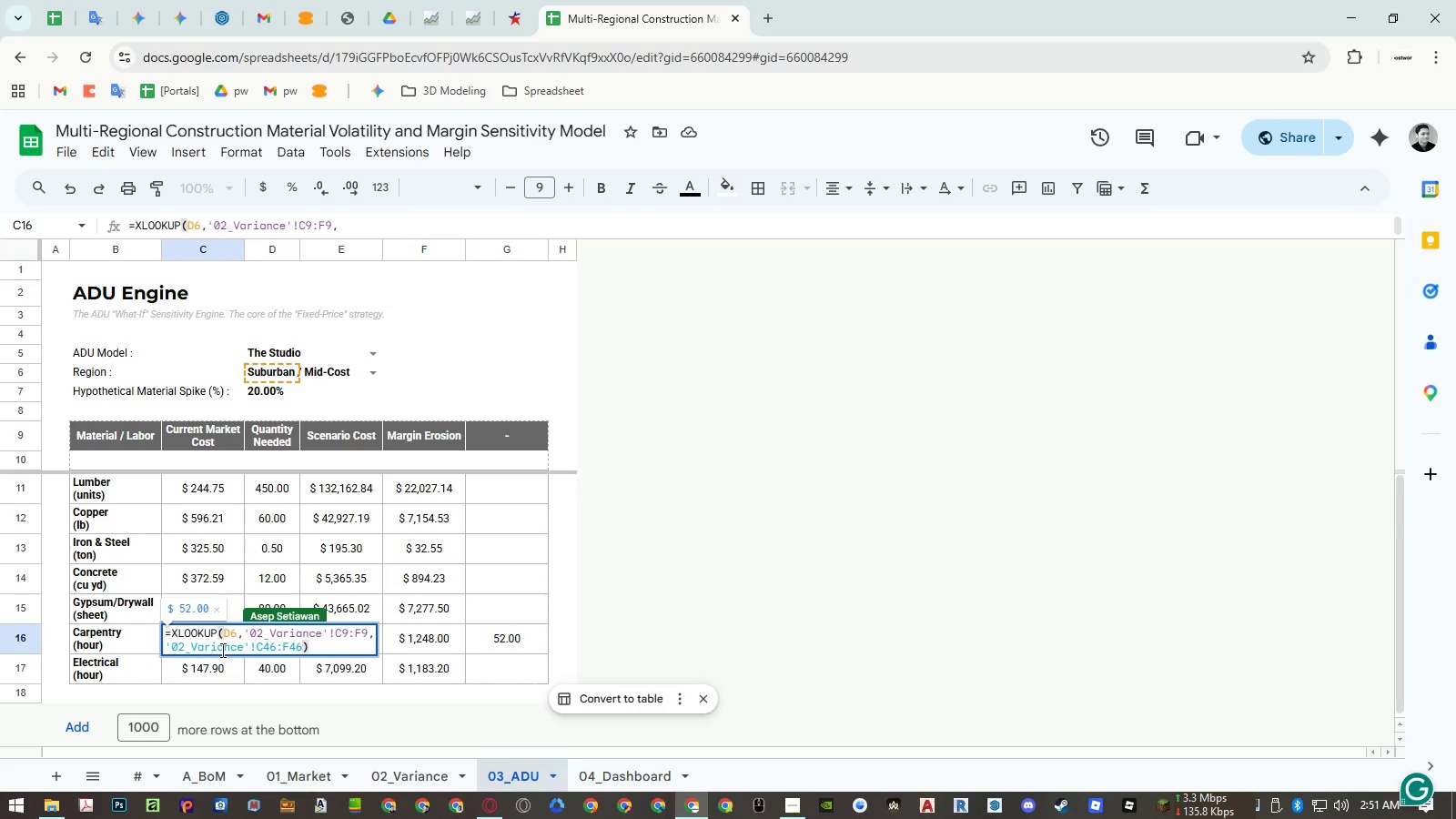 
left_click([167, 642])
 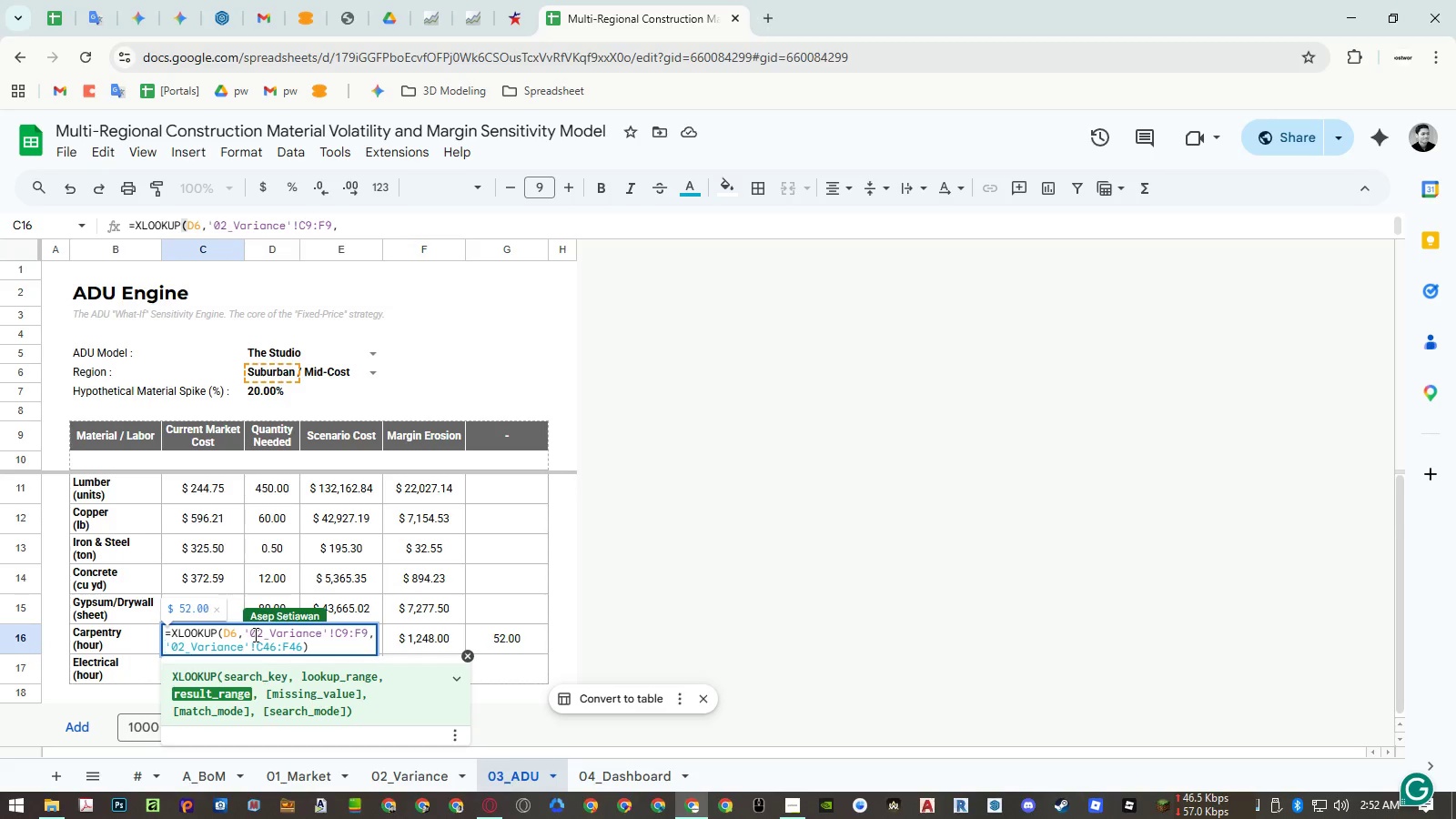 
key(Space)
 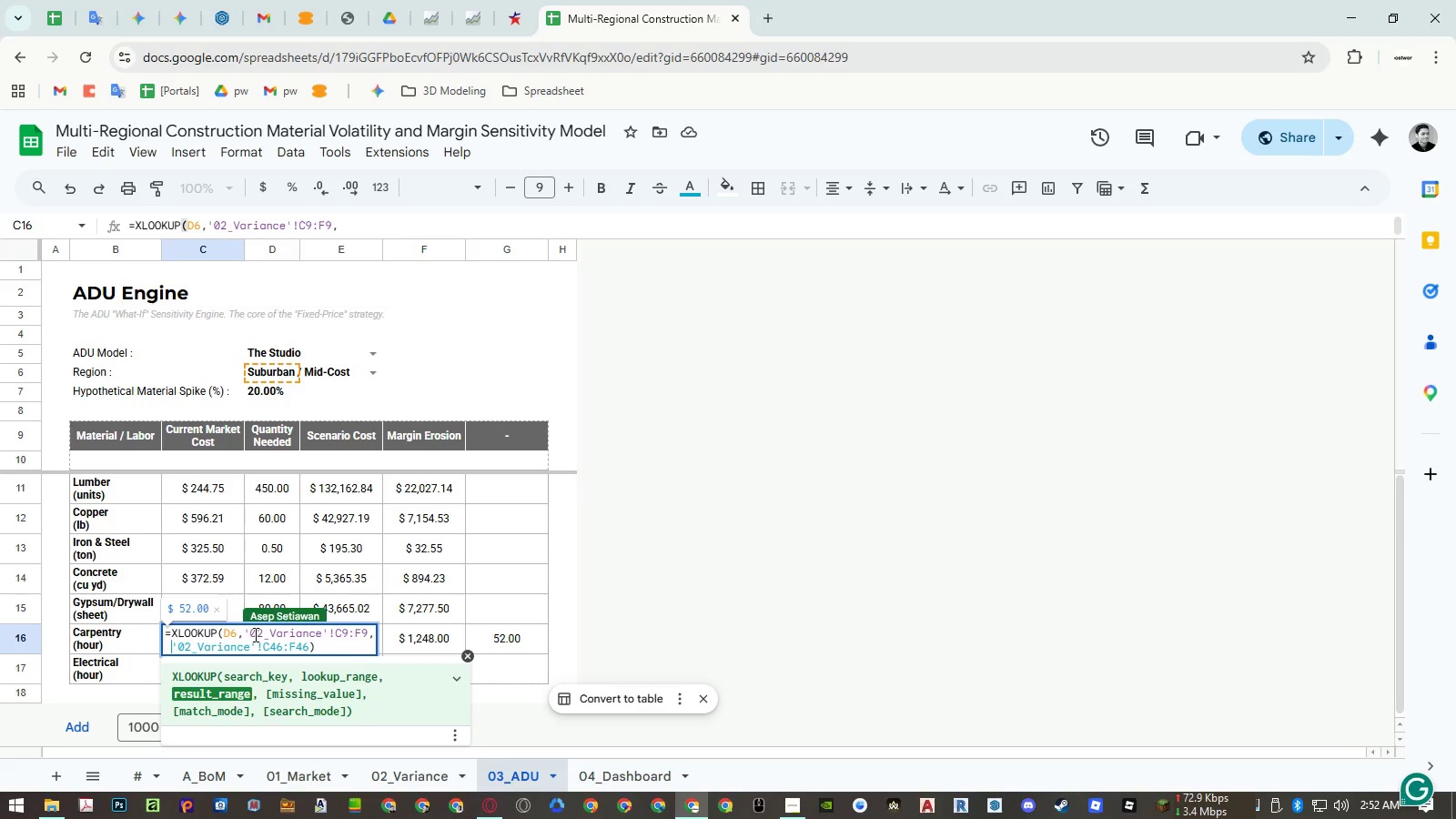 
key(ArrowLeft)
 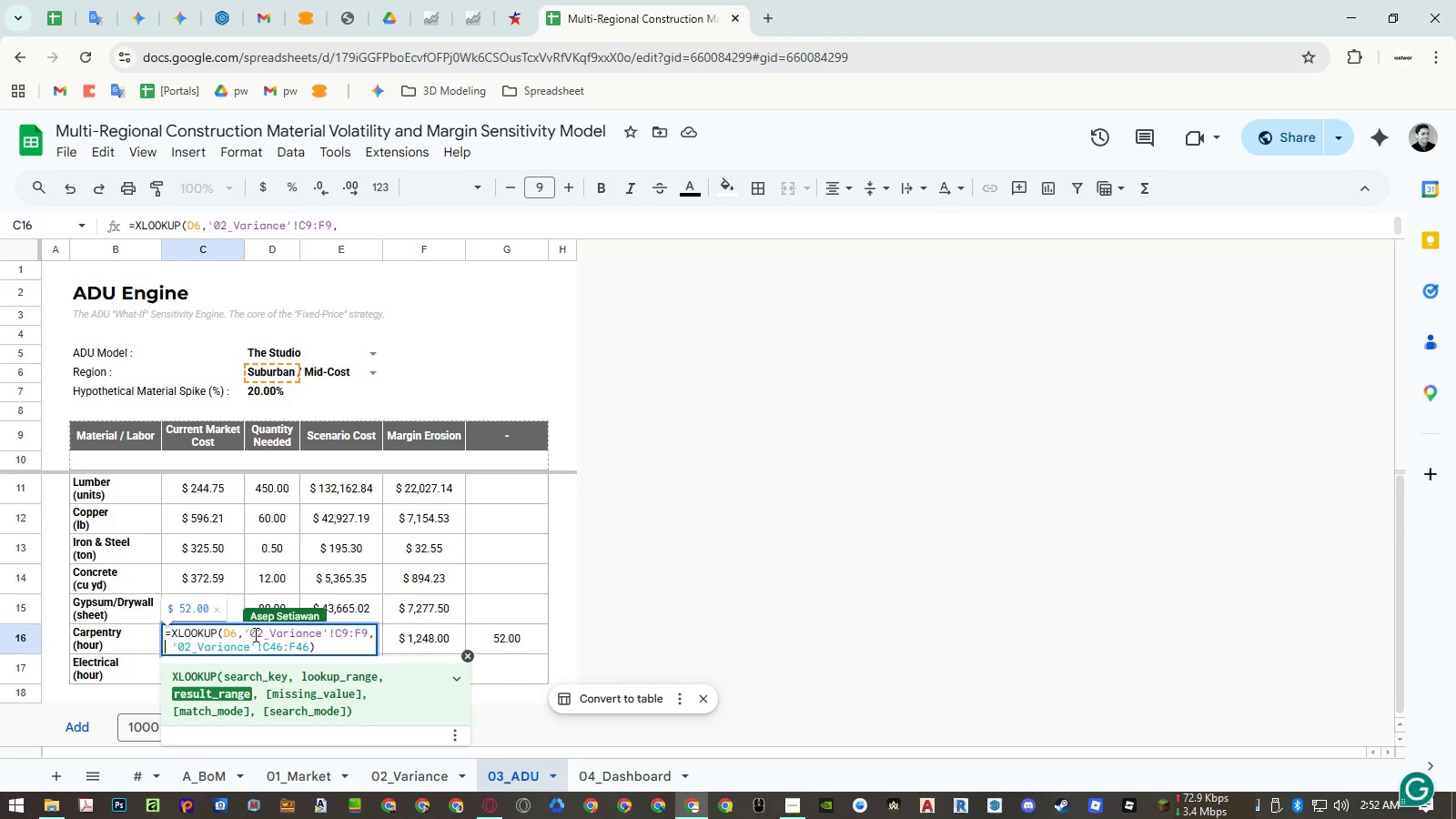 
type(inde)
 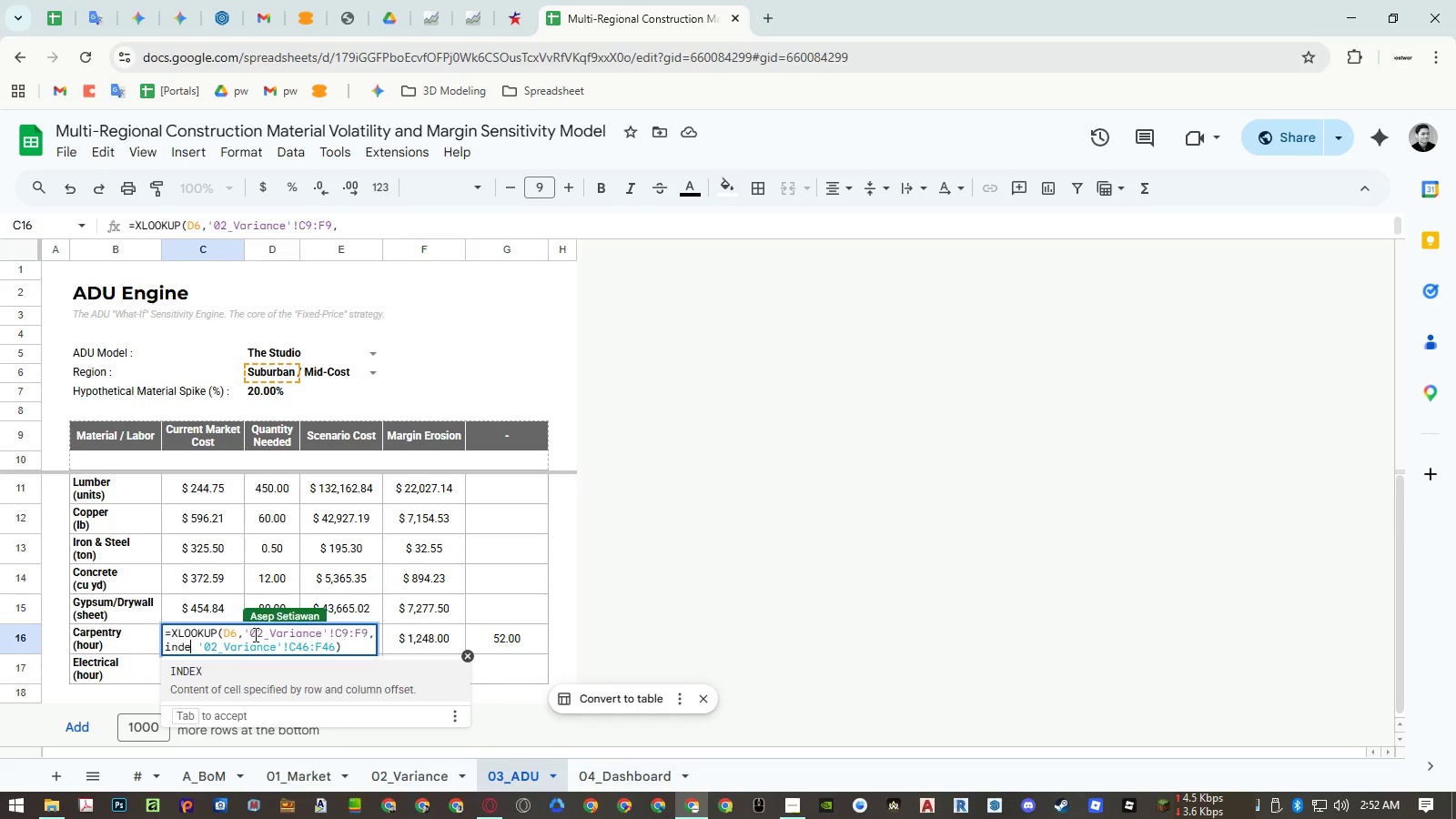 
key(Enter)
 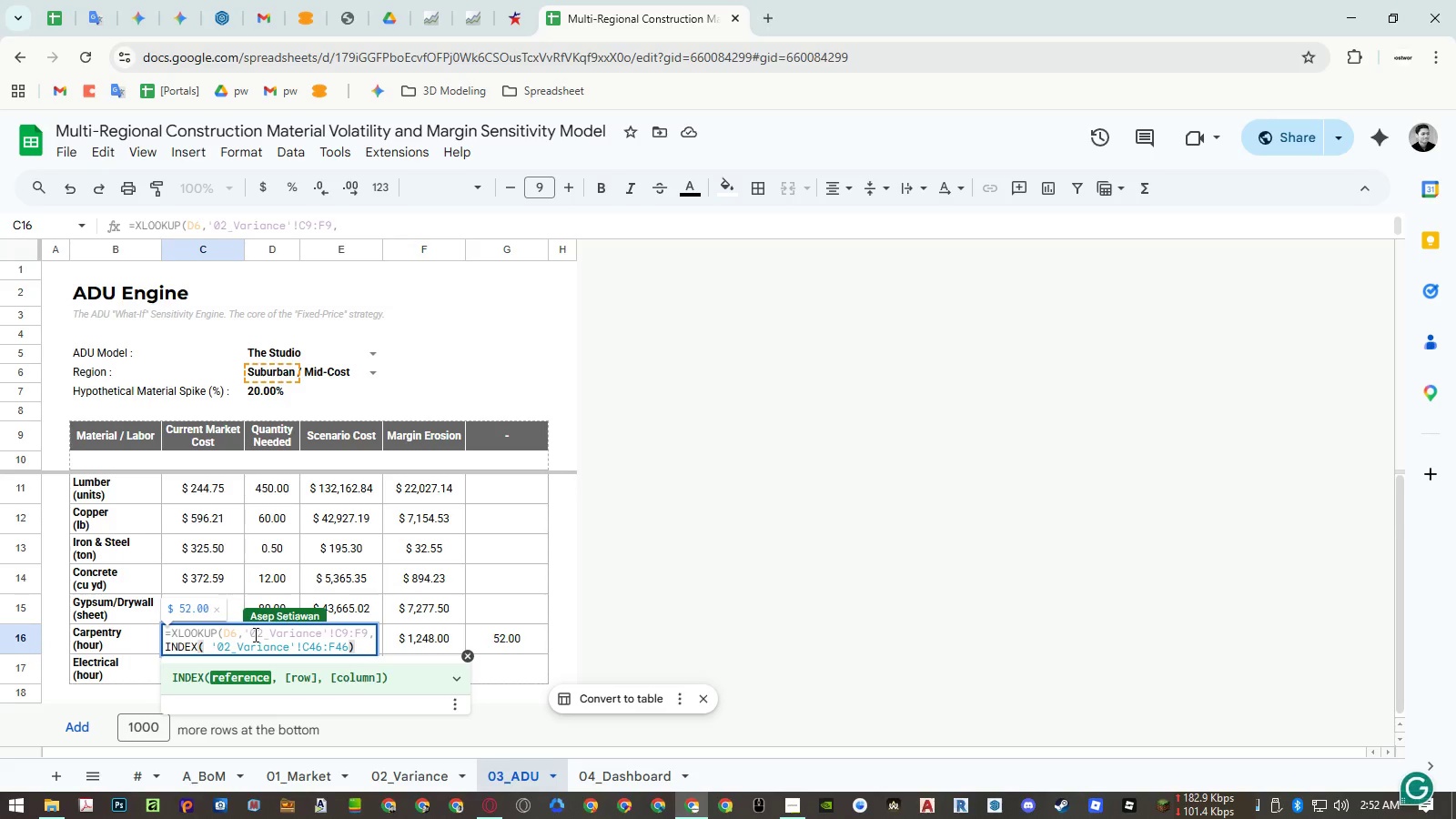 
key(Delete)
 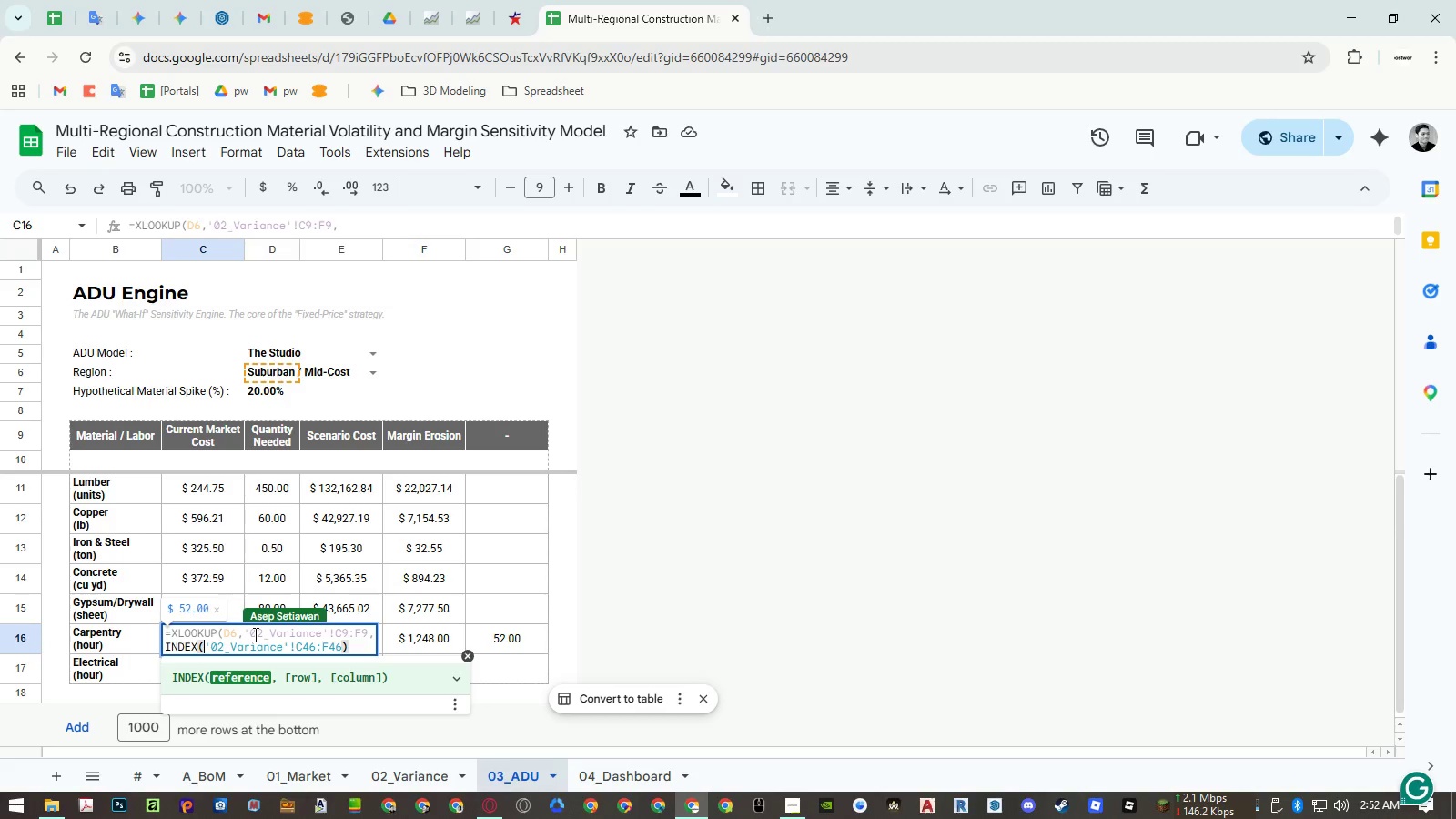 
key(Control+ArrowRight)
 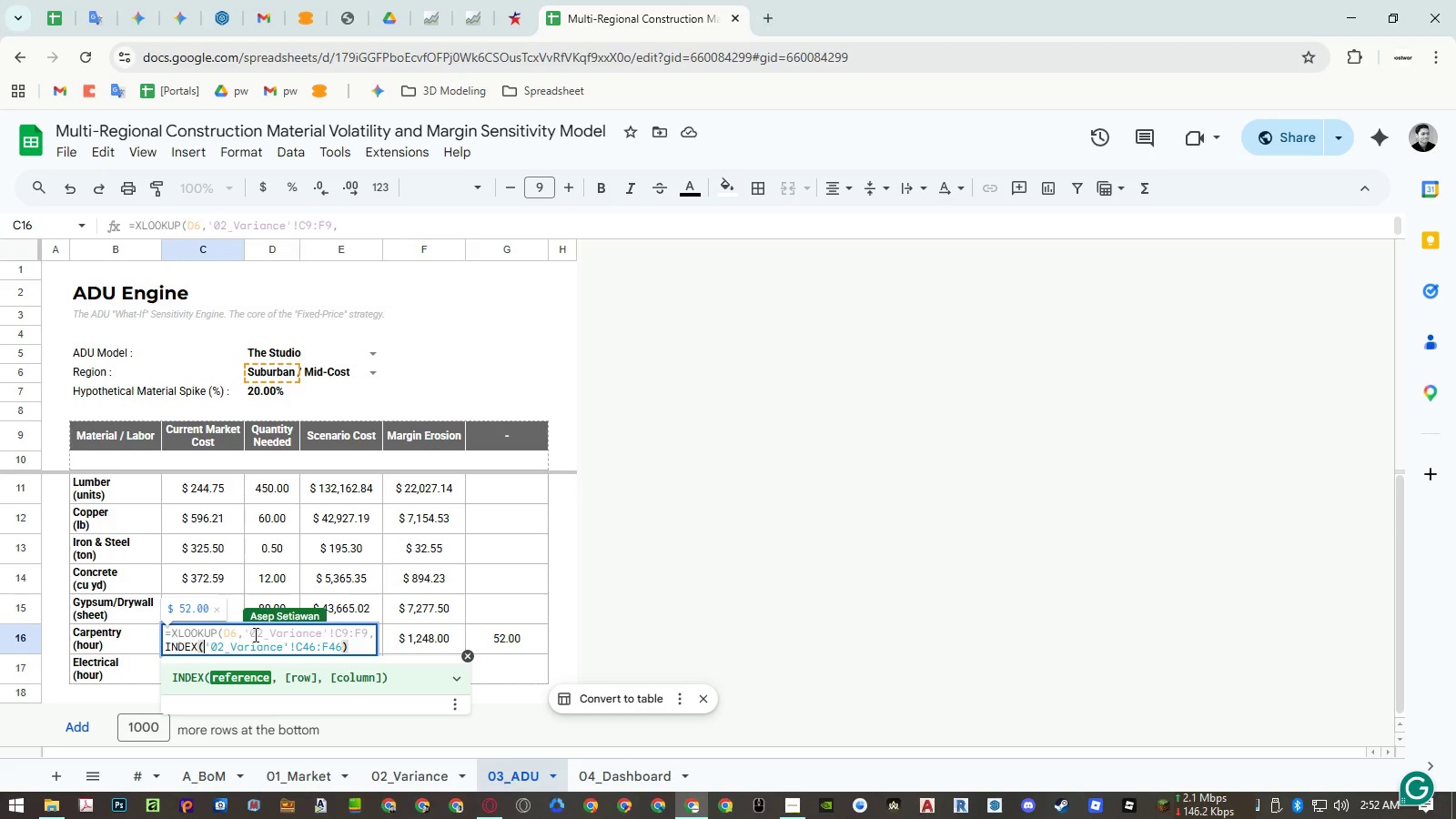 
key(Control+ArrowRight)
 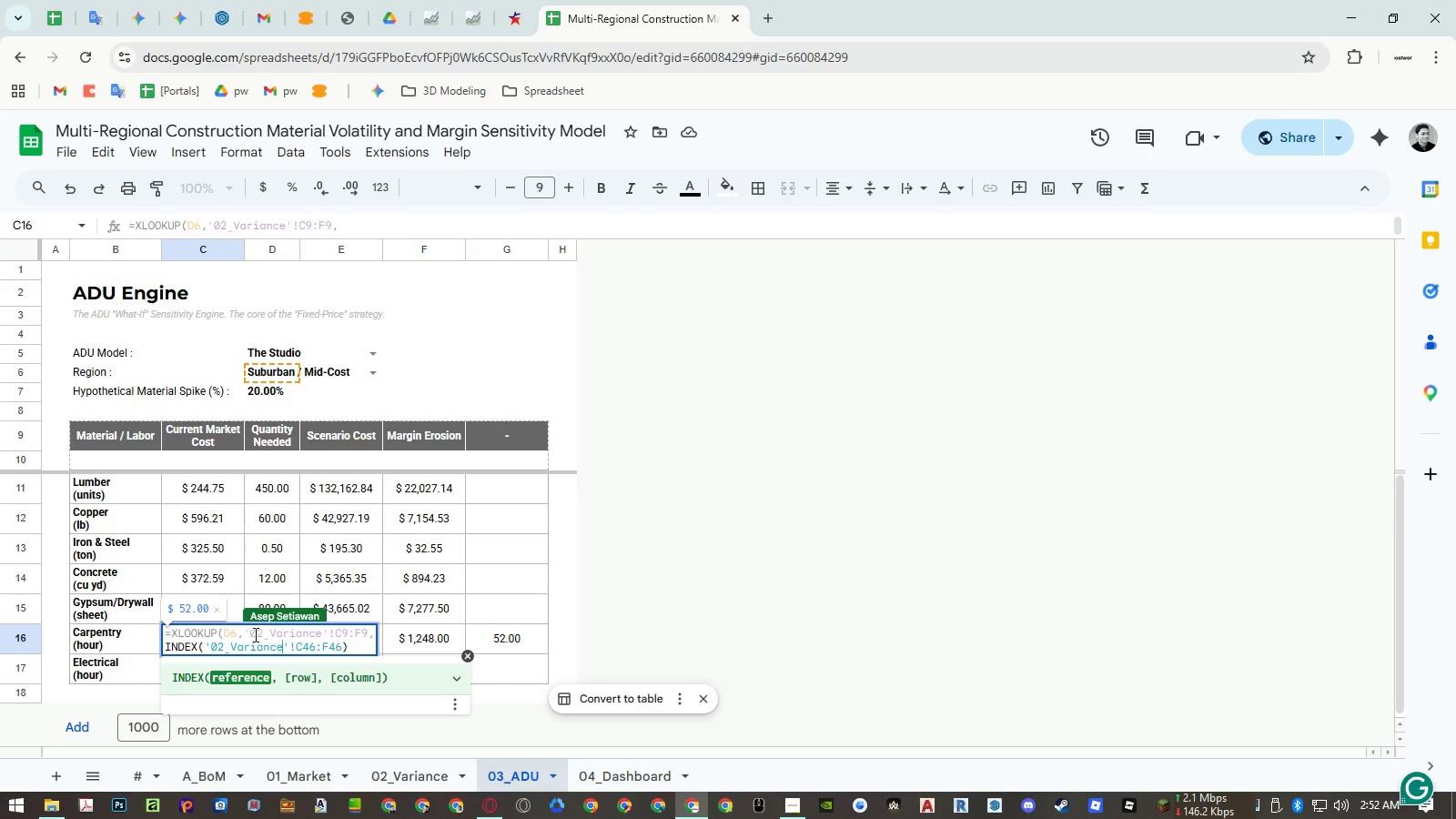 
key(Control+ArrowRight)
 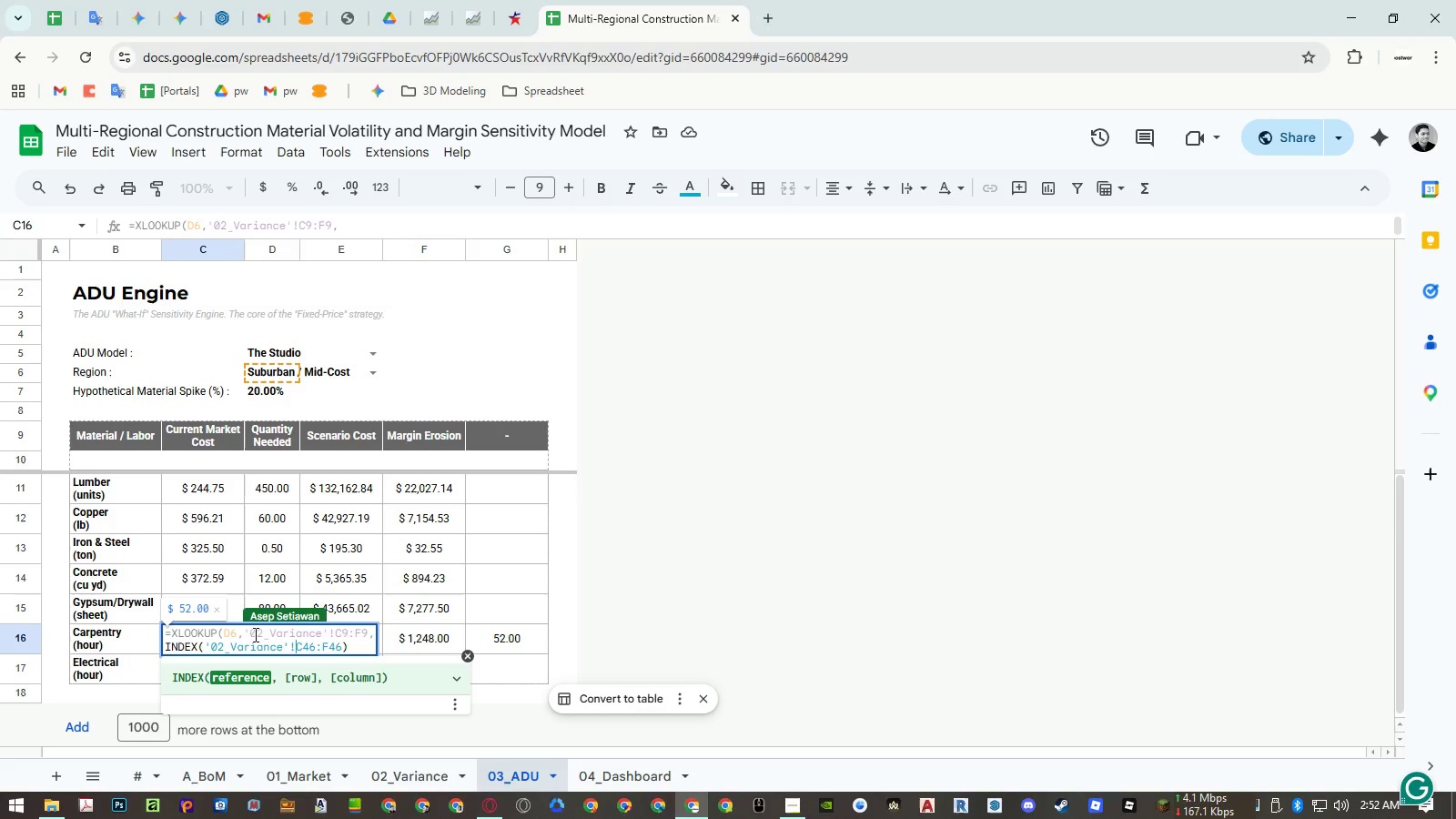 
key(ArrowRight)
 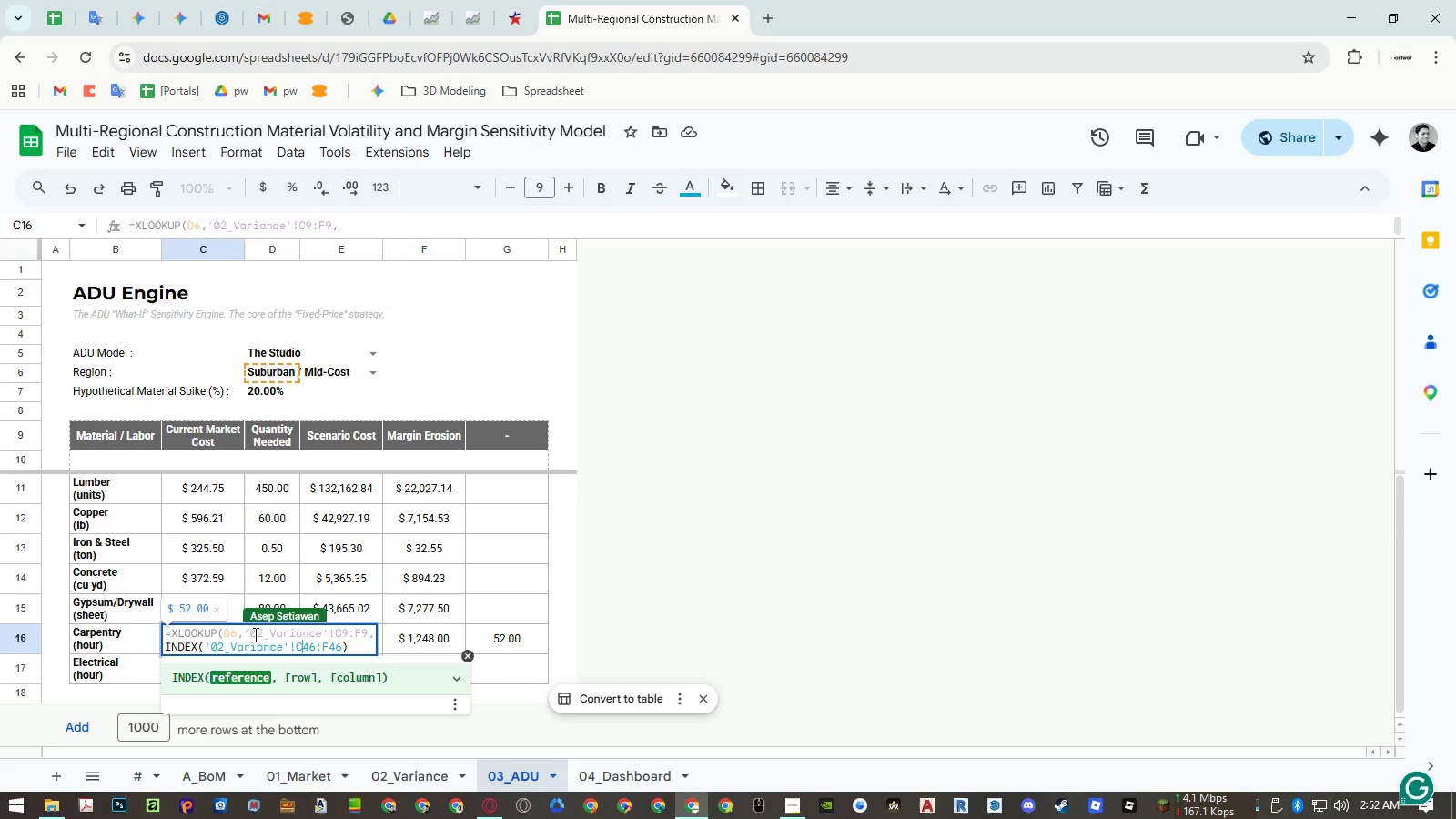 
hold_key(key=ShiftLeft, duration=1.5)
 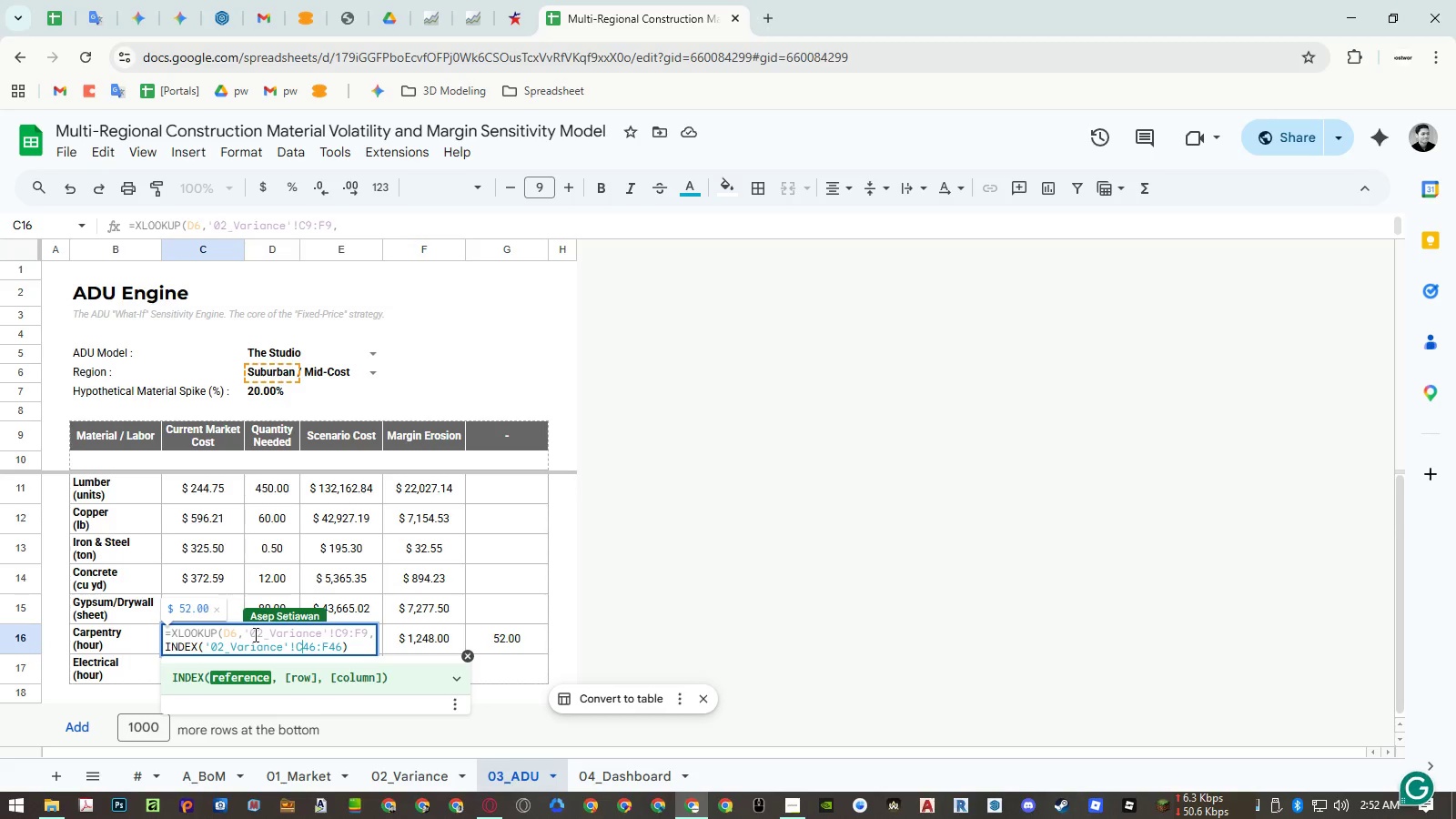 
key(Shift+ArrowRight)
 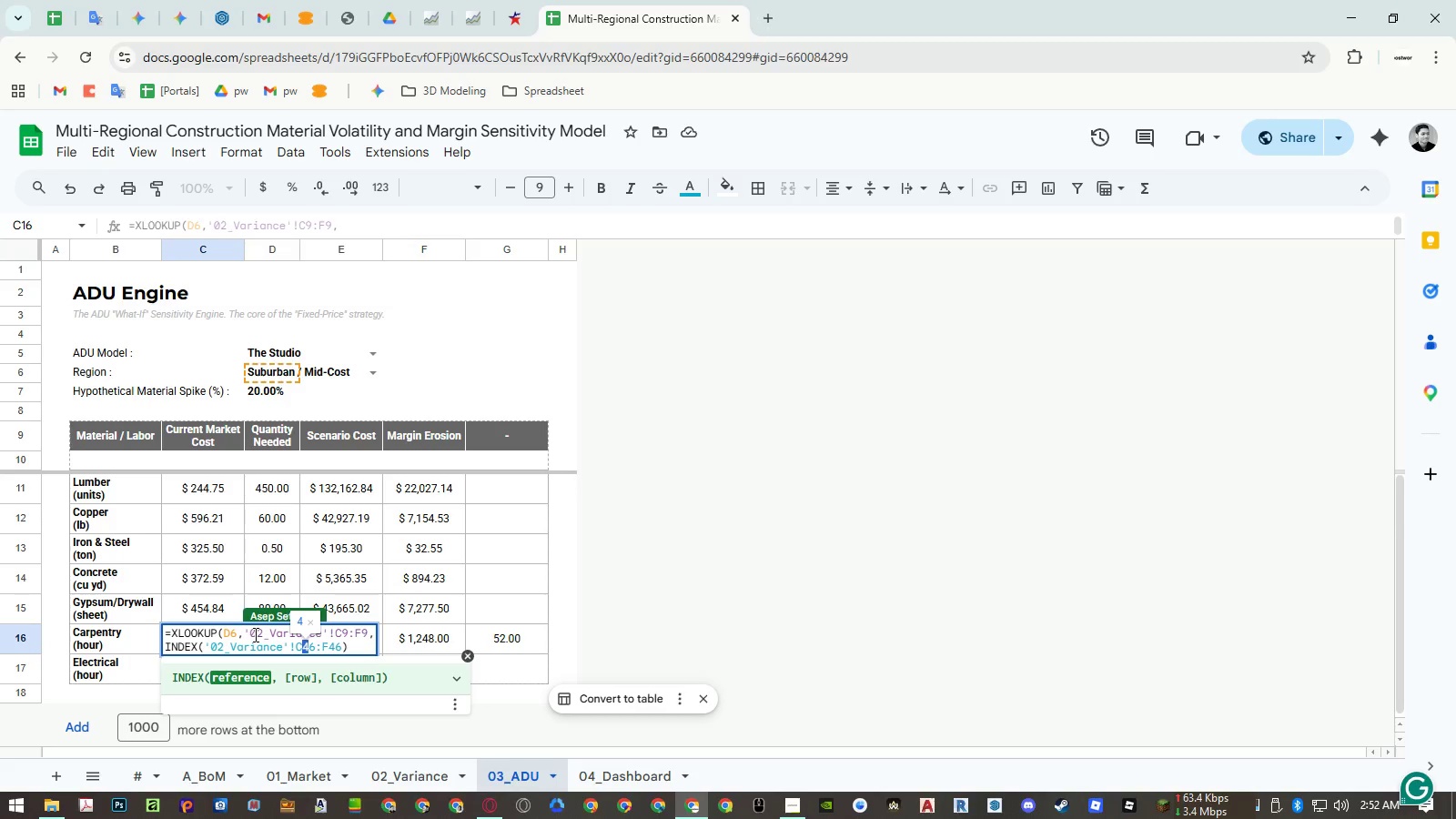 
key(Shift+ArrowRight)
 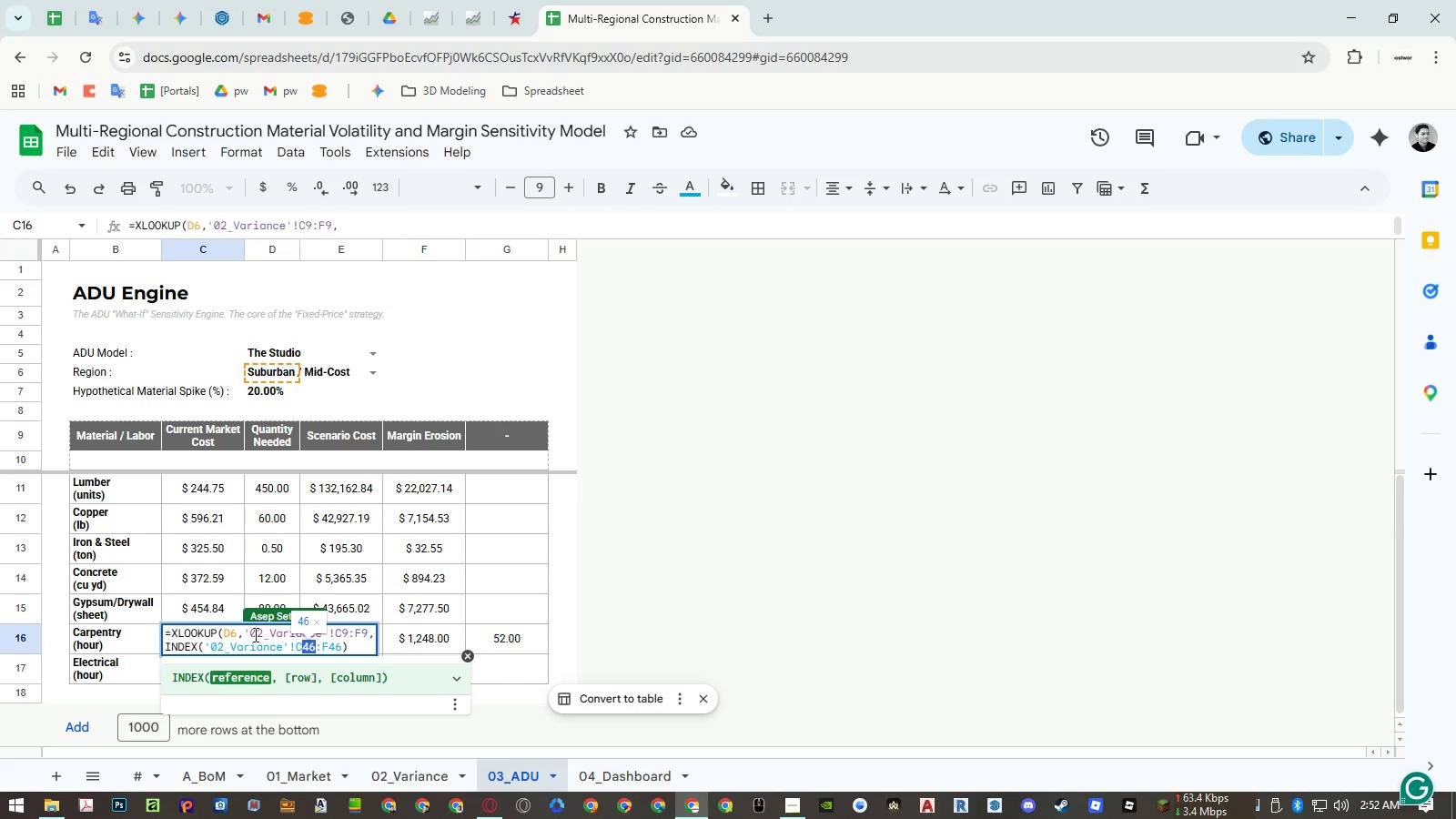 
key(Backspace)
 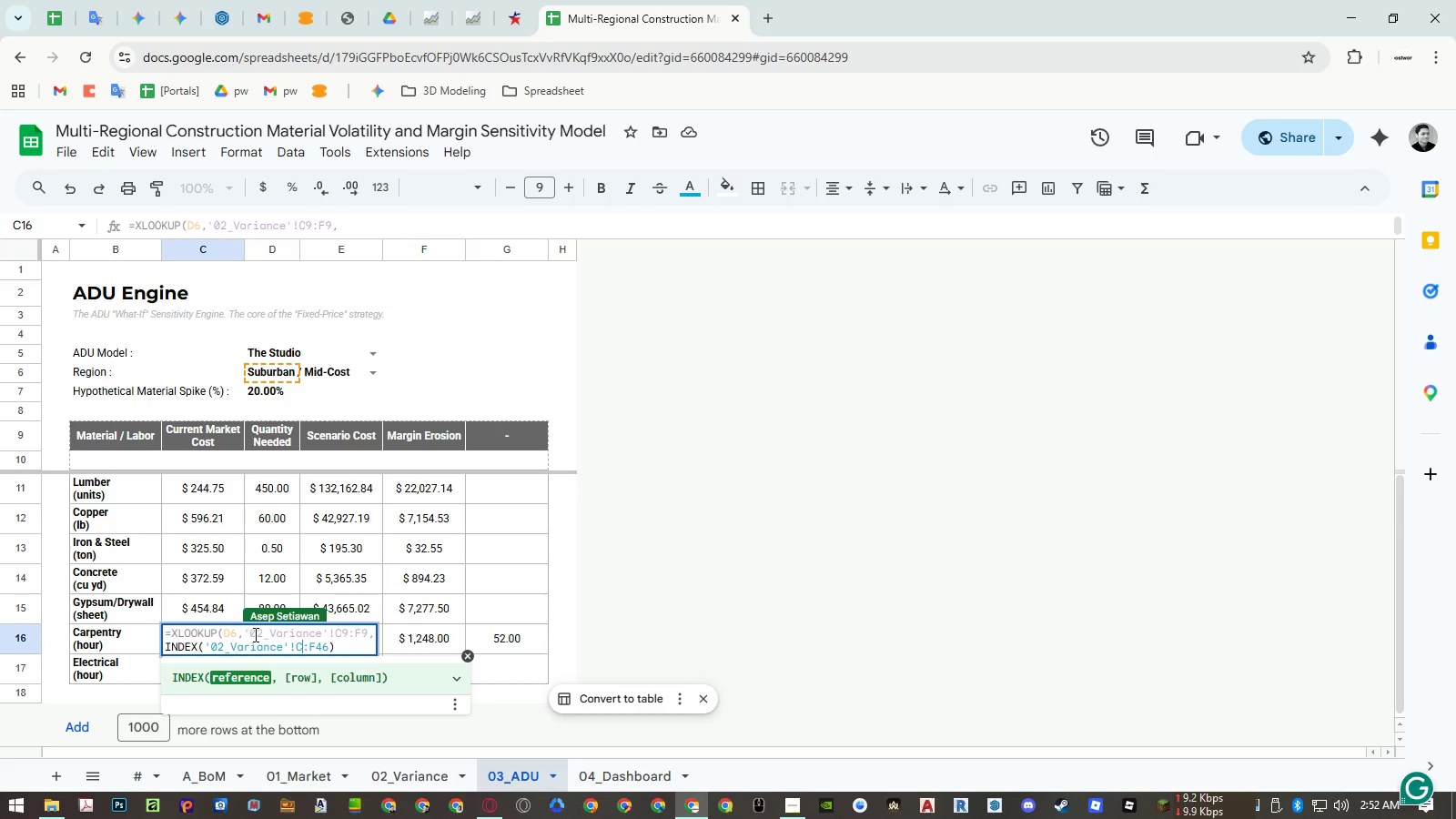 
key(ArrowRight)
 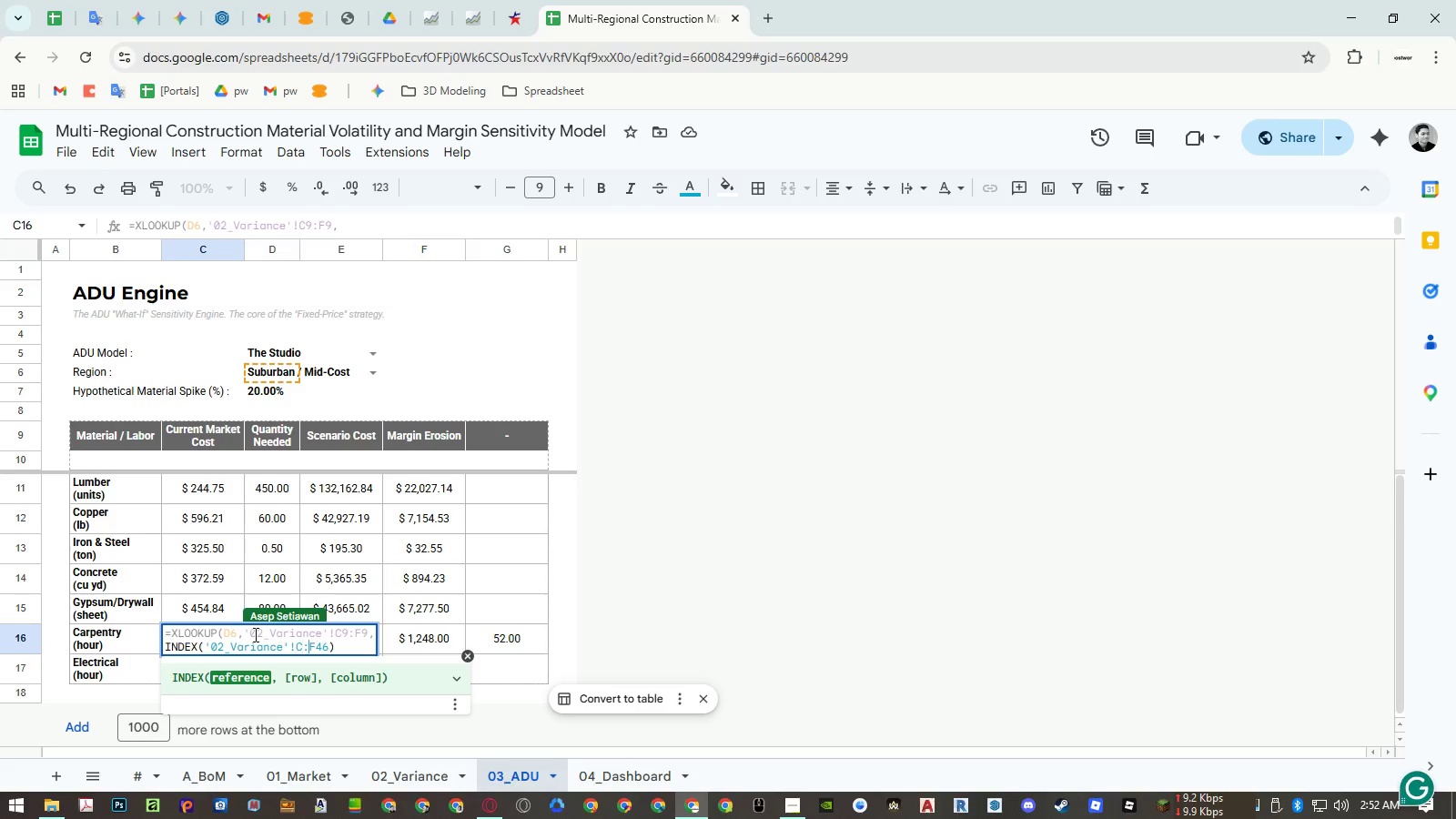 
key(ArrowRight)
 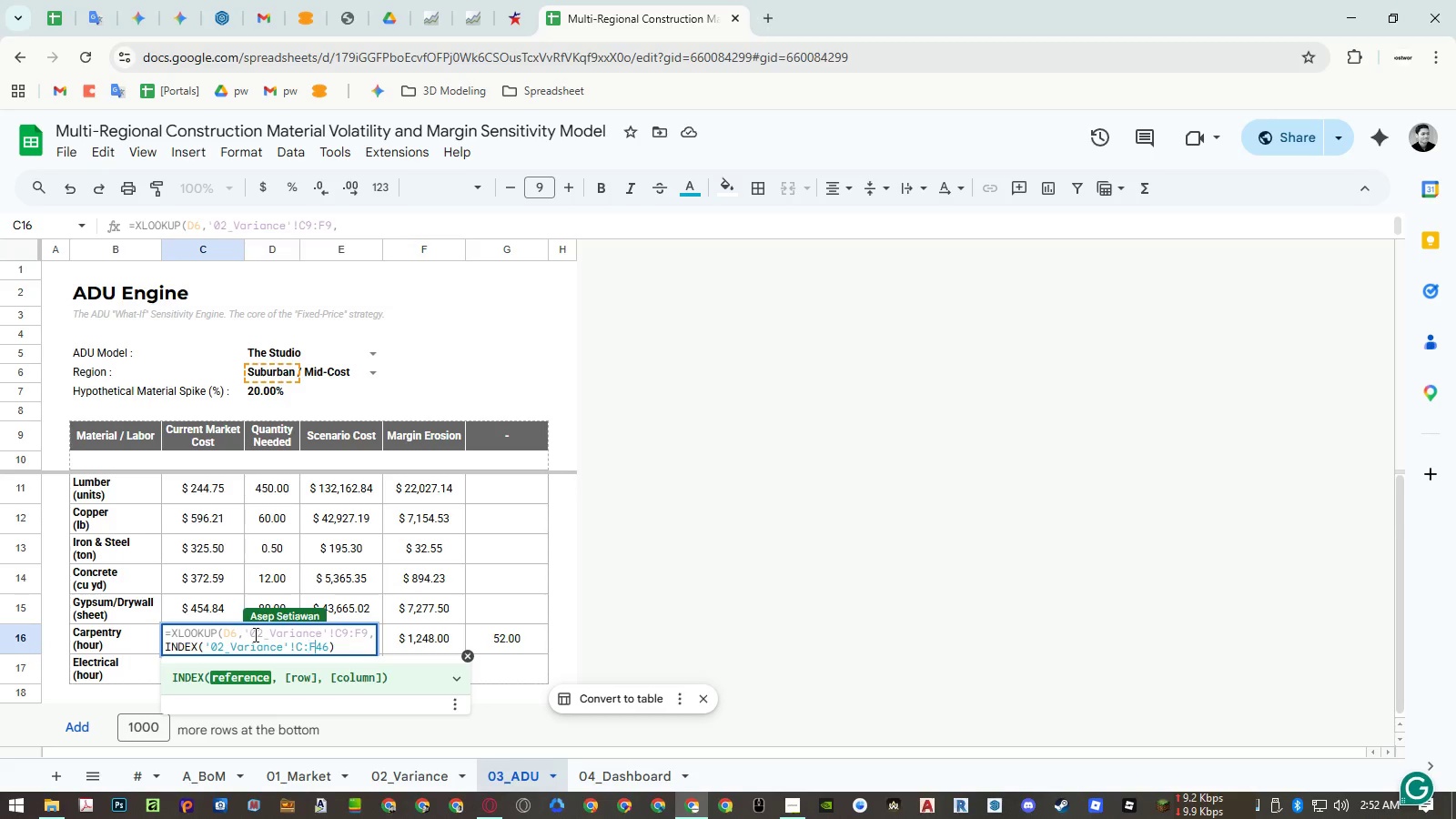 
key(Shift+ArrowRight)
 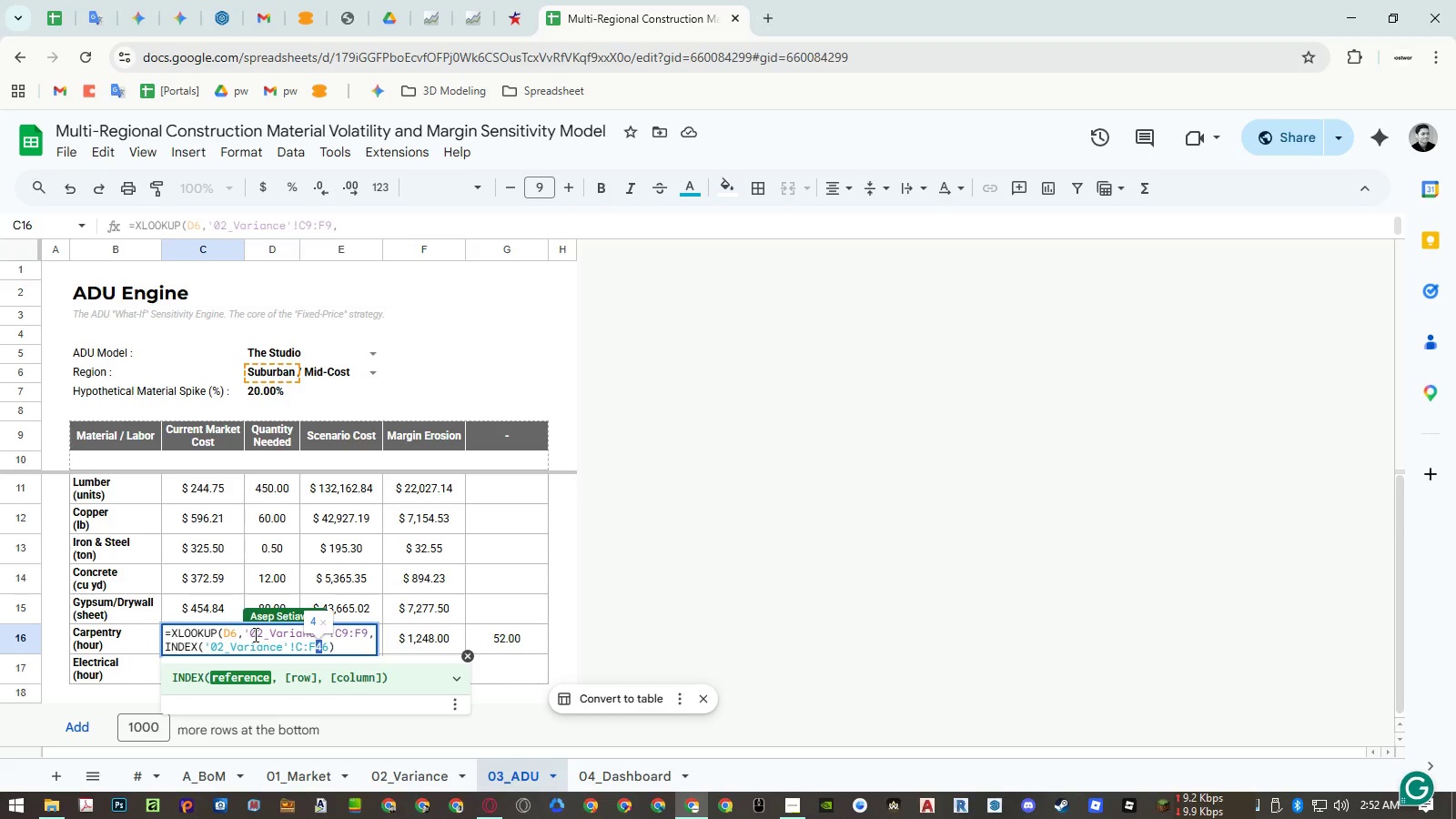 
key(Shift+ArrowRight)
 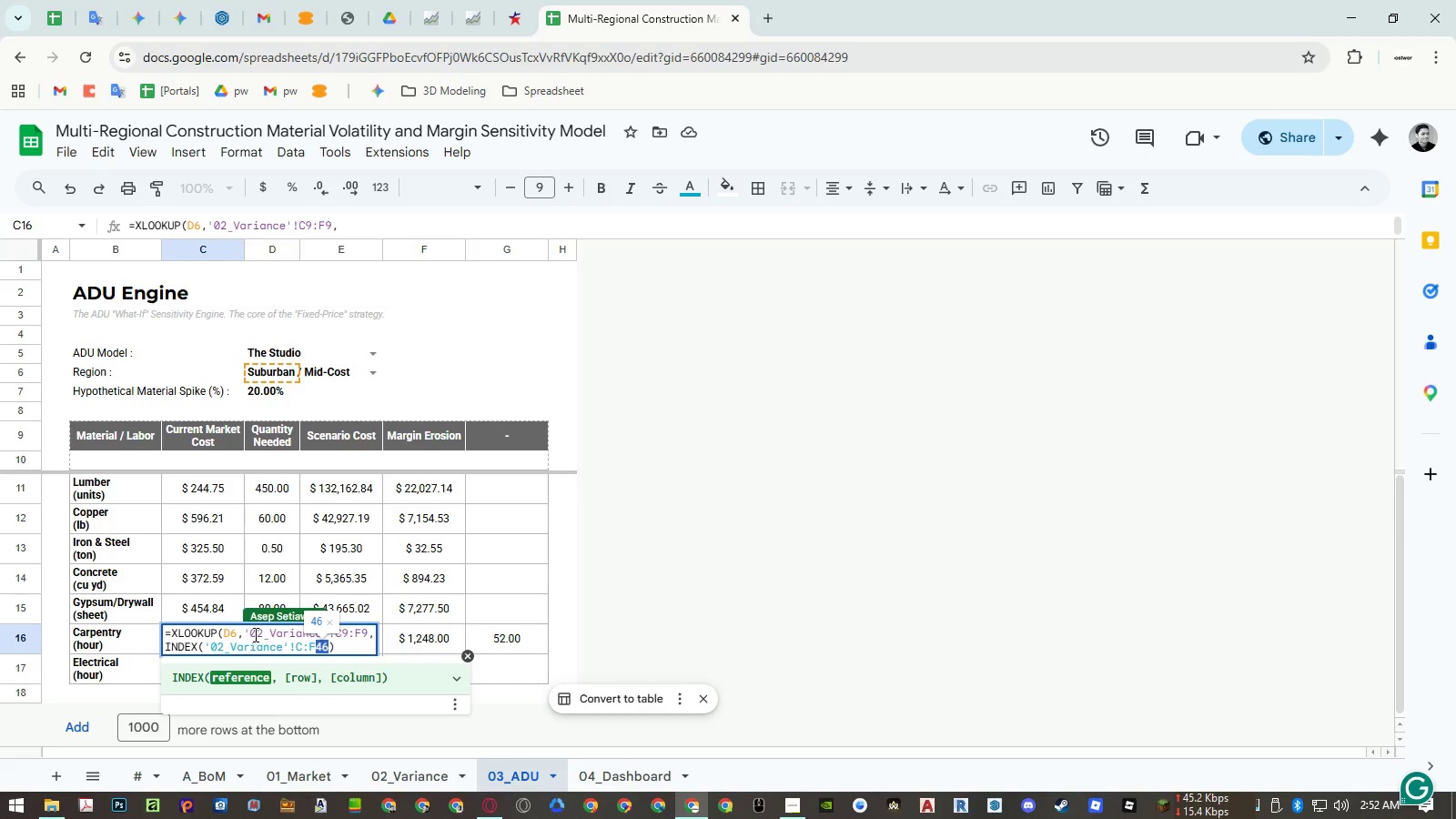 
type([Delete][Delete],mt)
 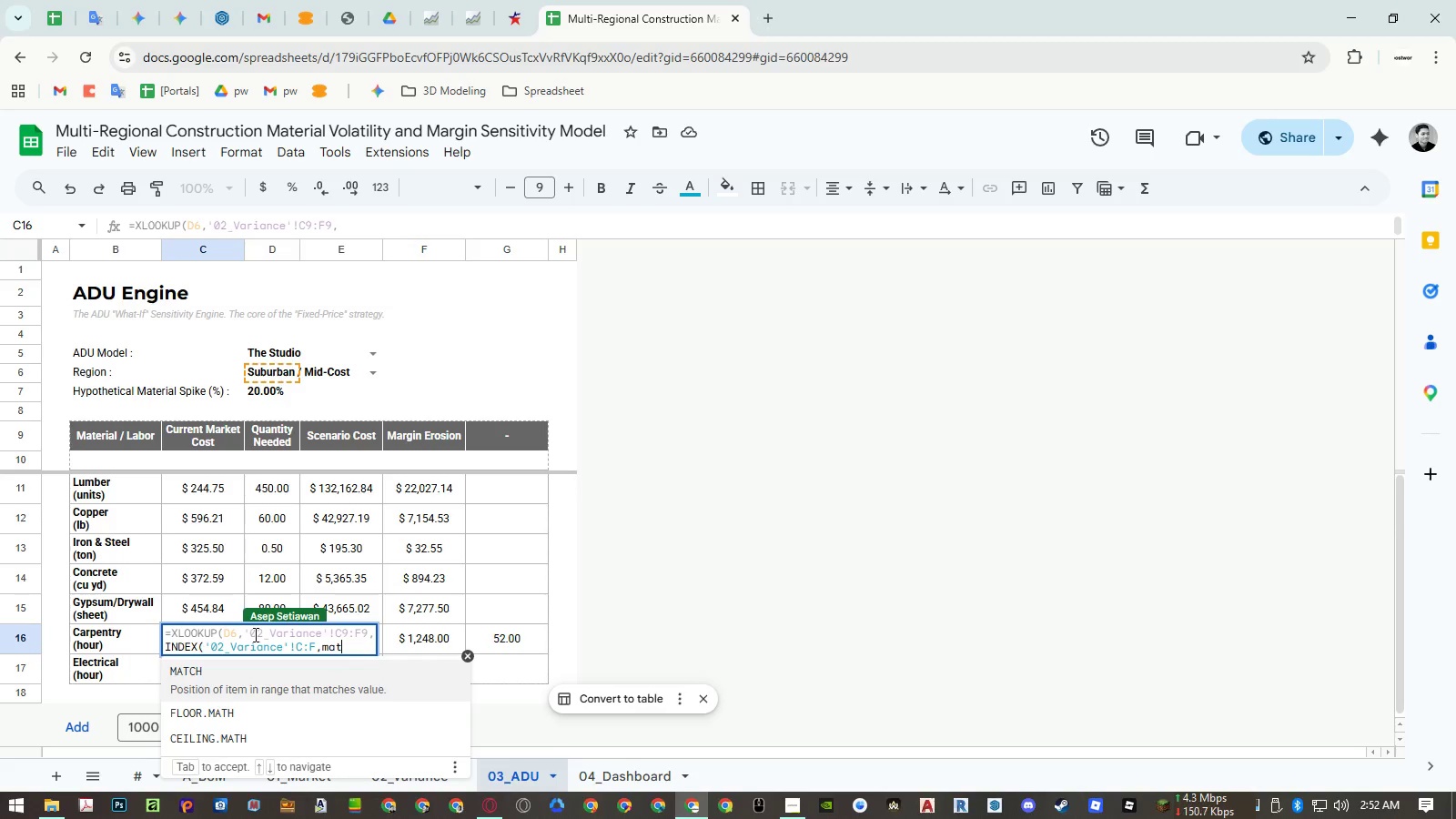 
hold_key(key=A, duration=3.86)
 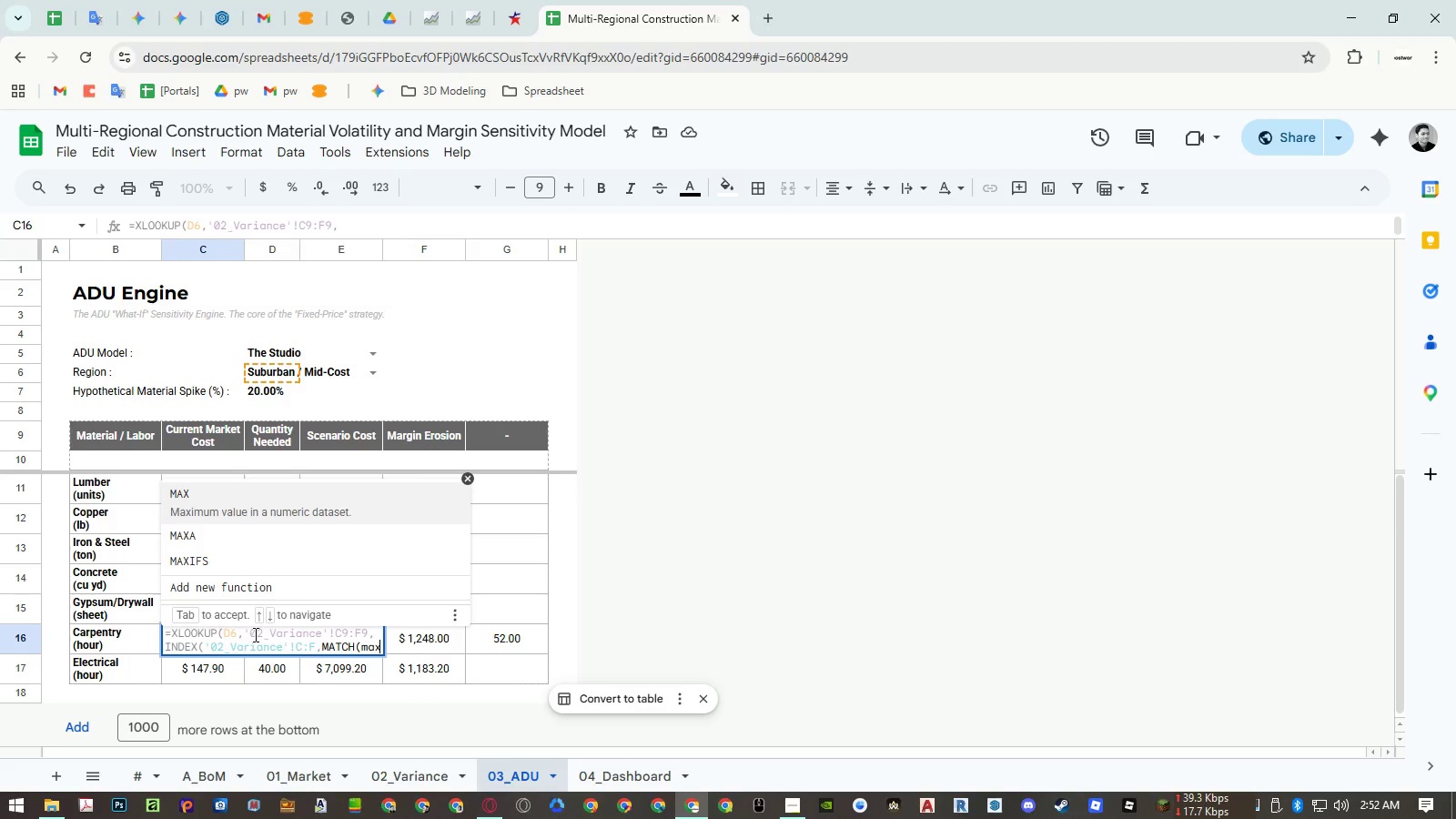 
key(Enter)
 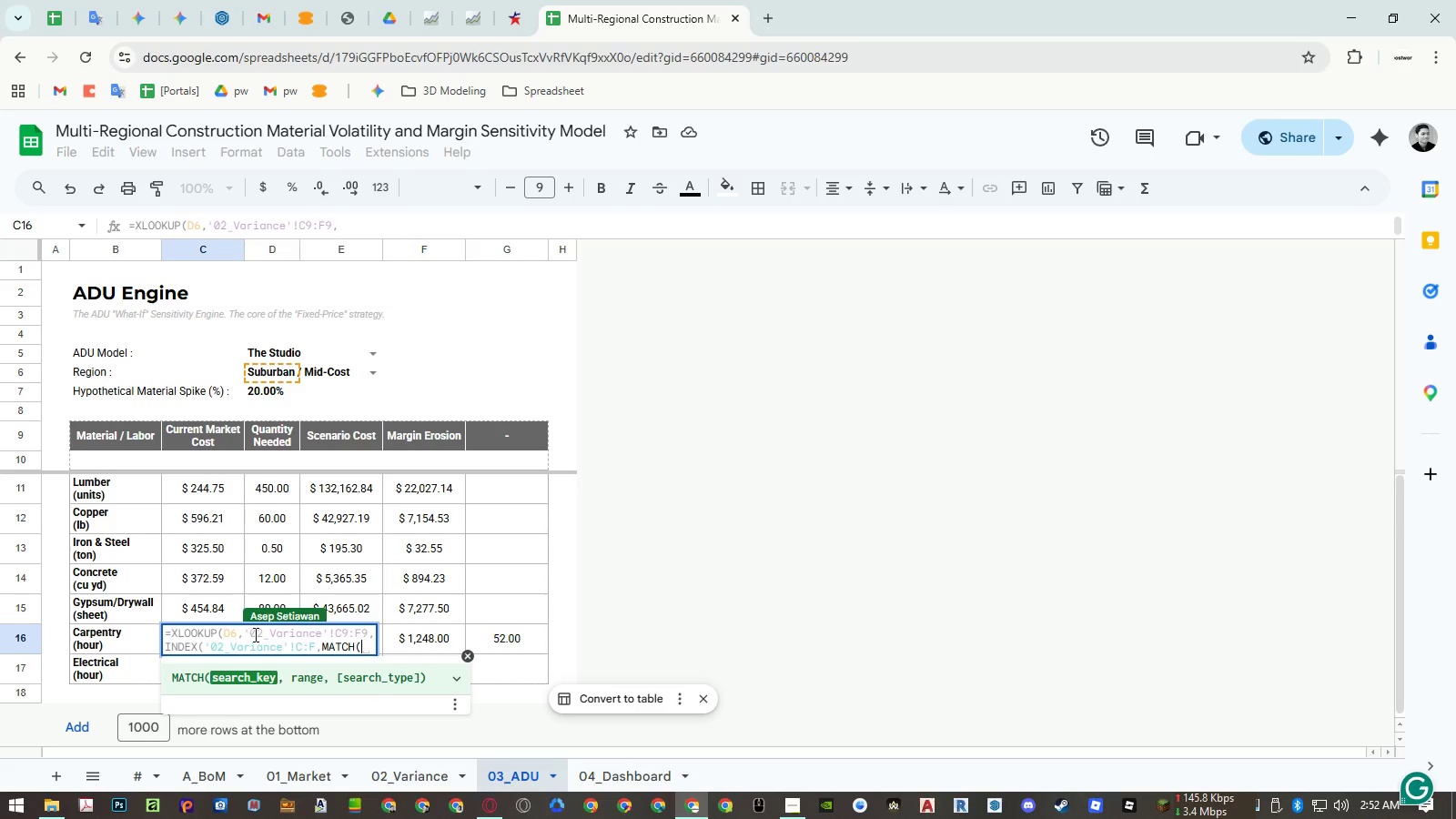 
type(mx)
 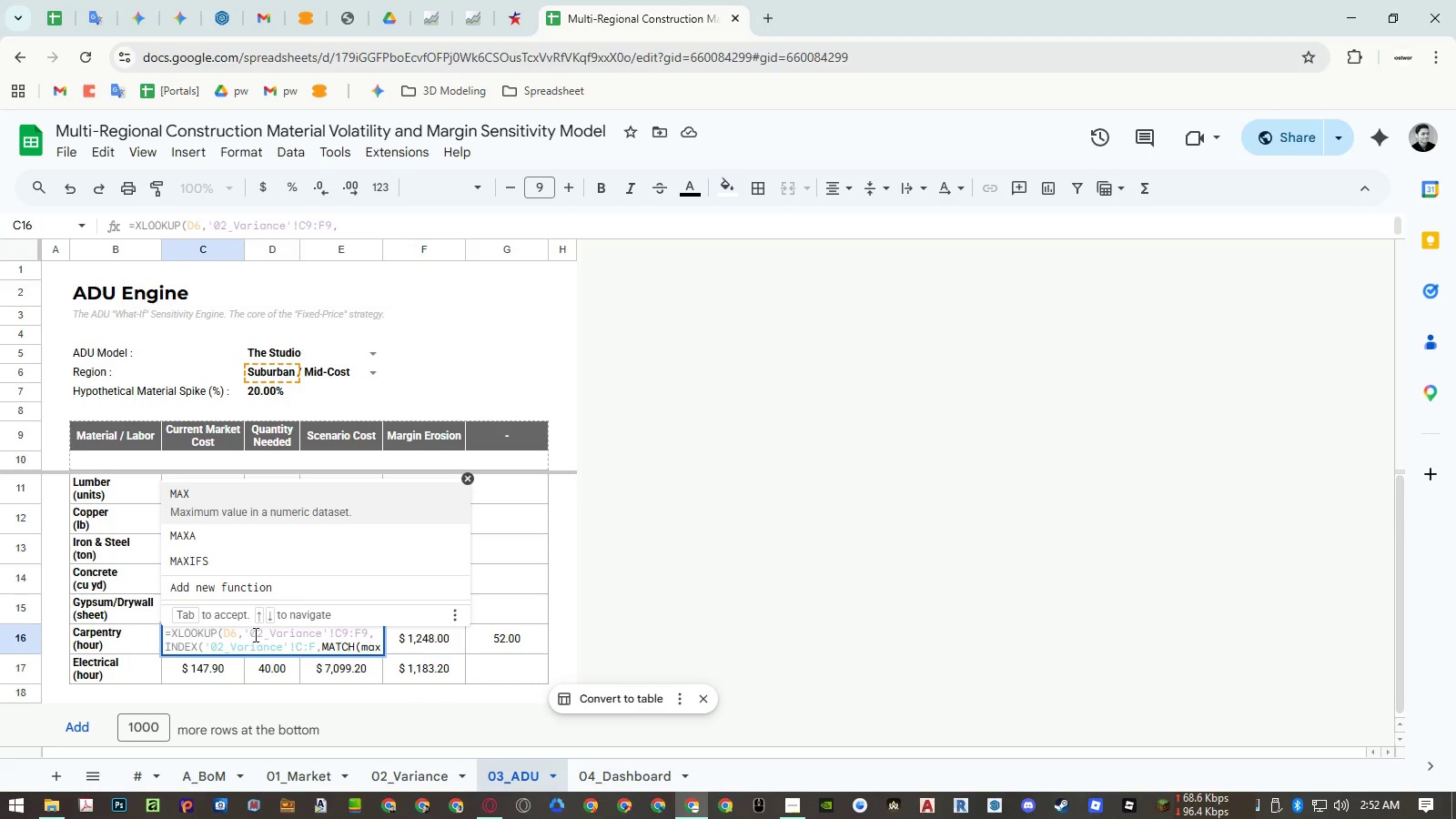 
key(Enter)
 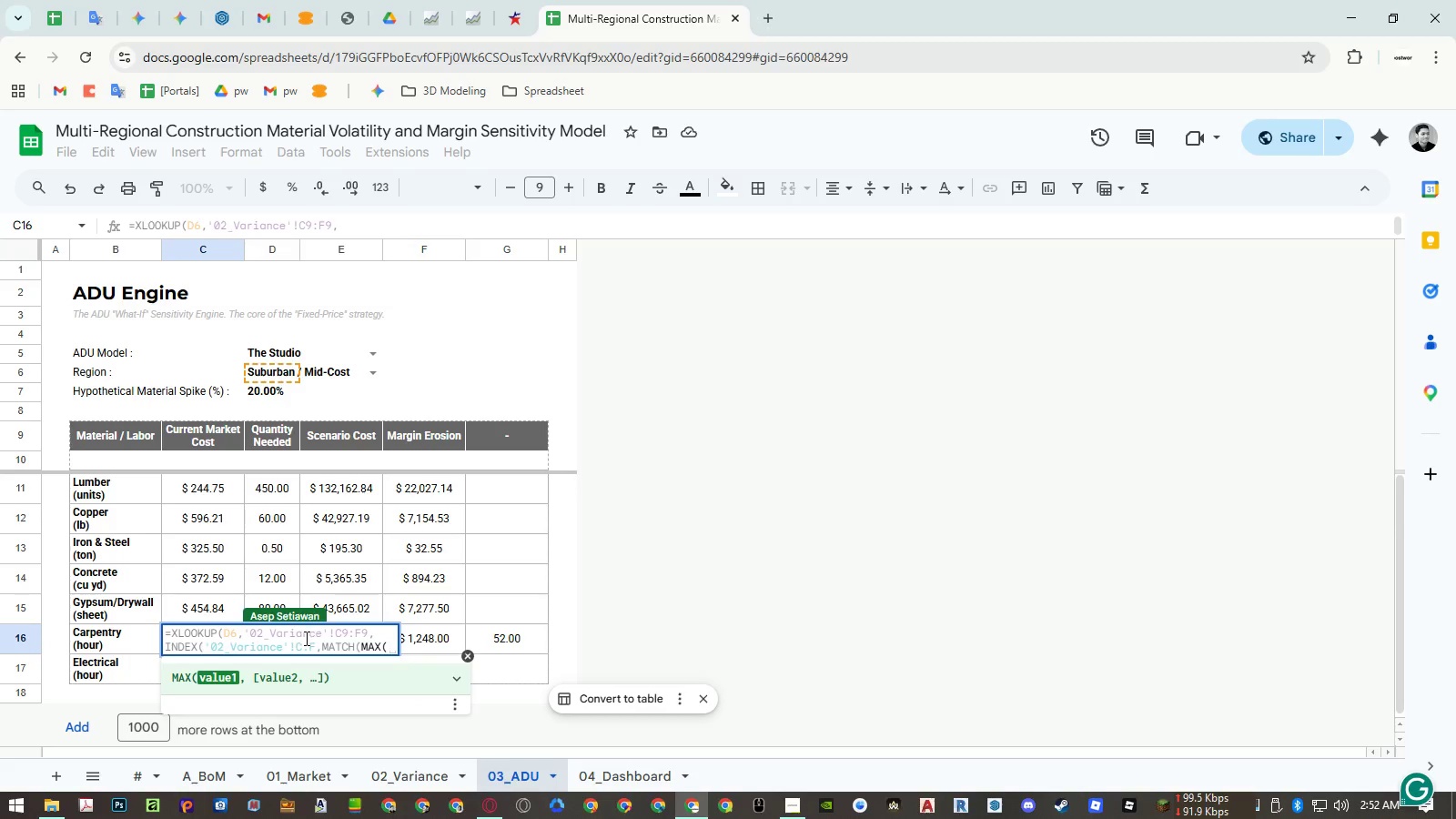 
wait(5.8)
 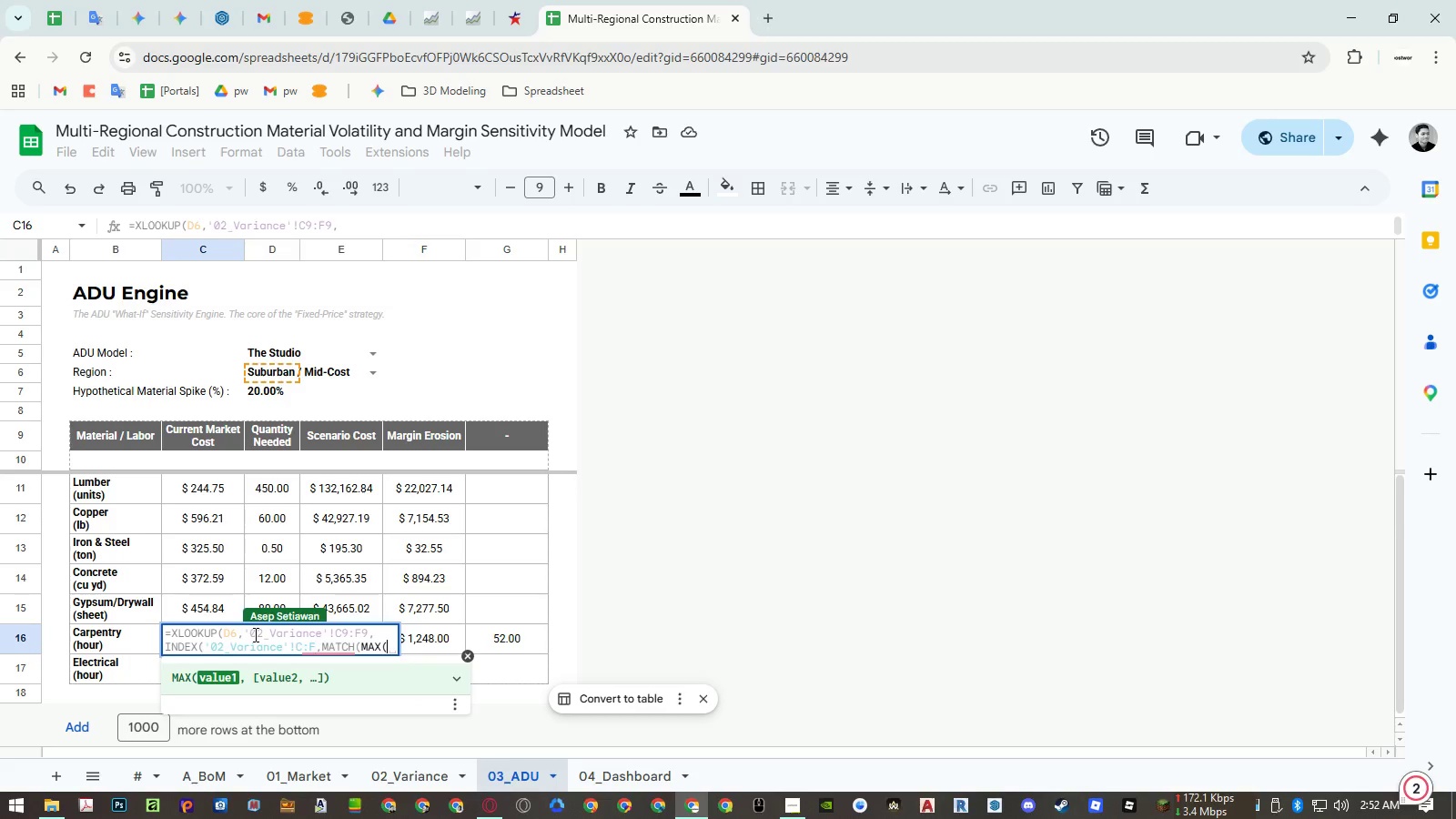 
double_click([282, 644])
 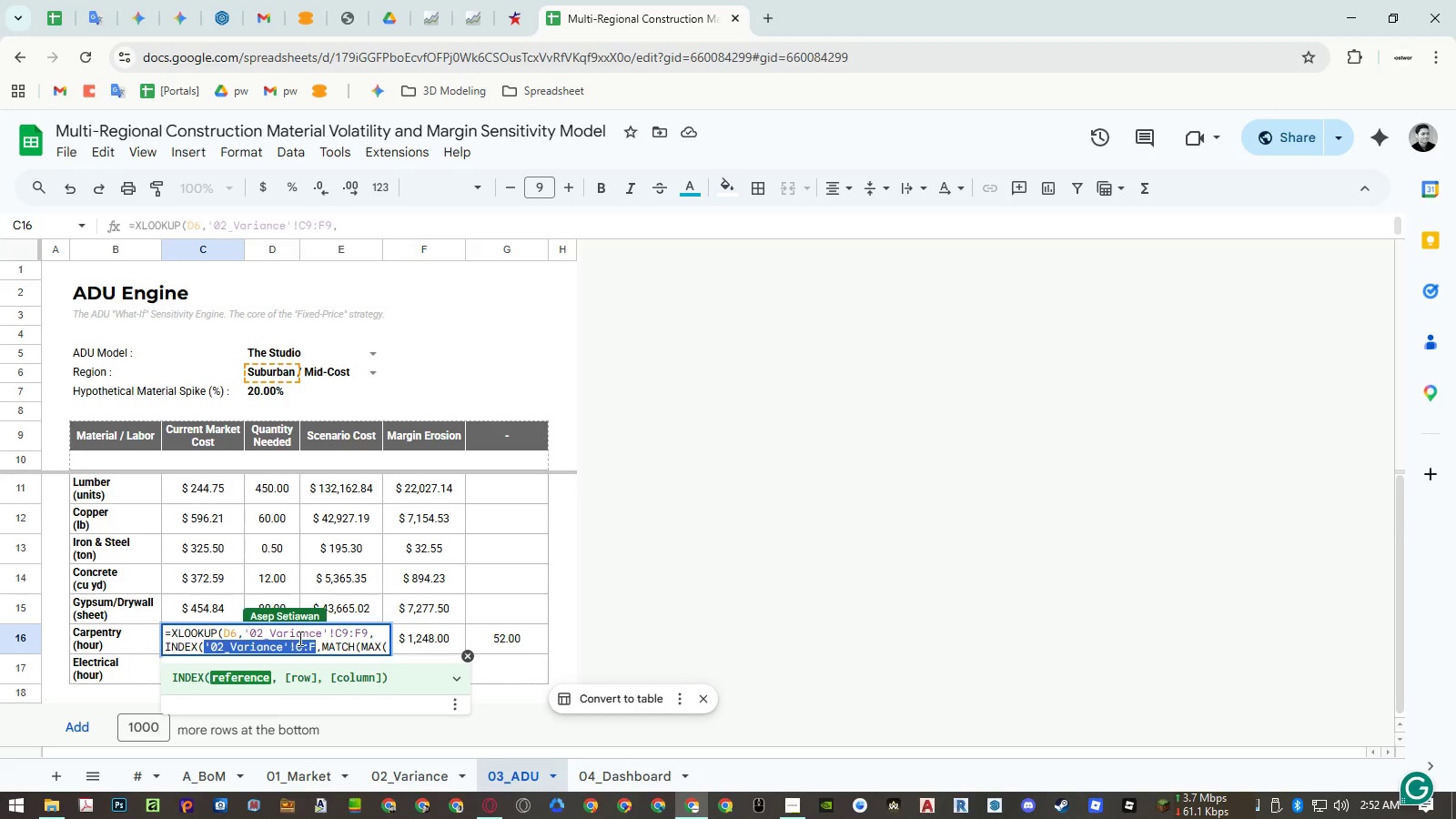 
key(Control+ControlLeft)
 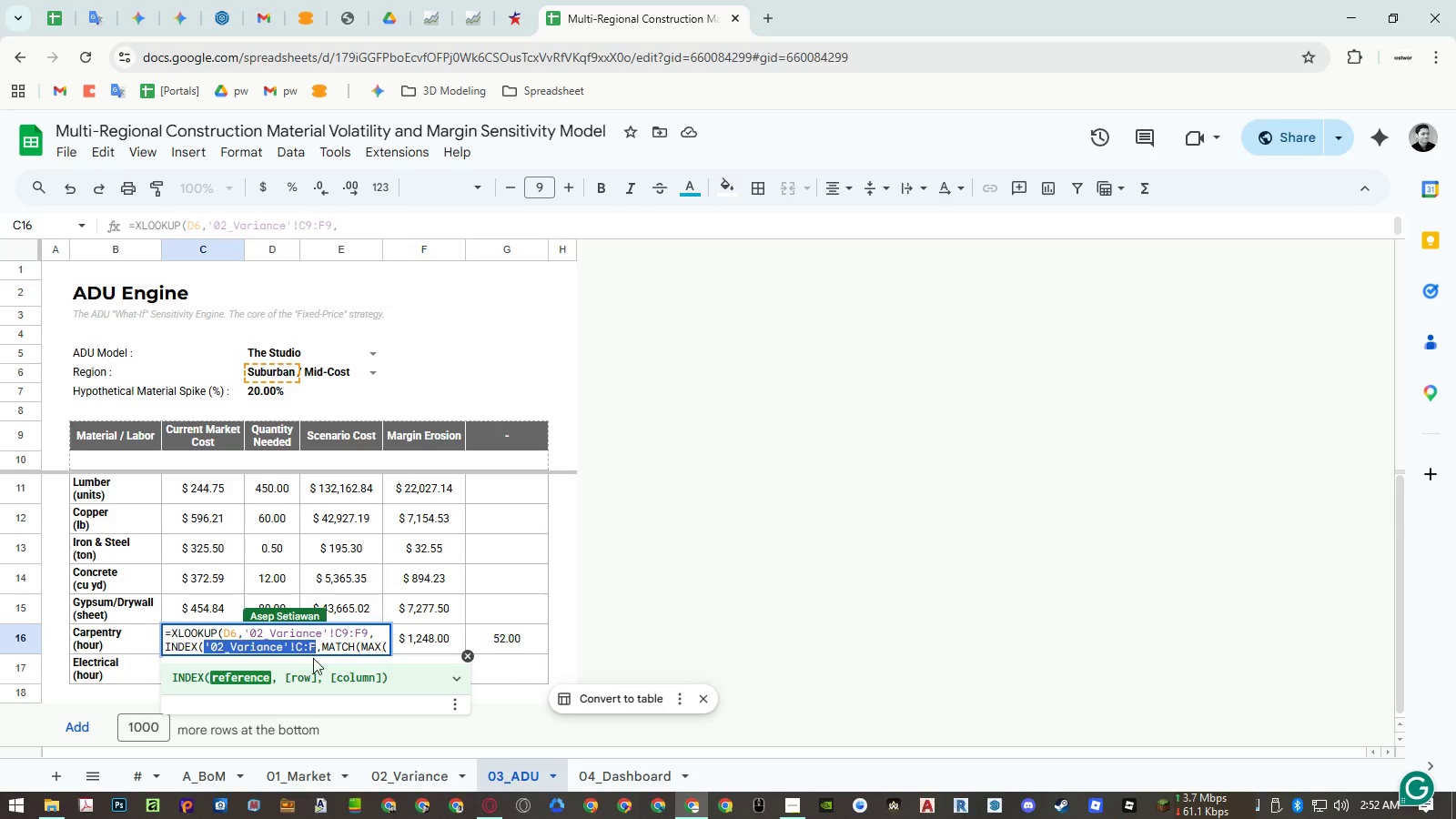 
key(Control+C)
 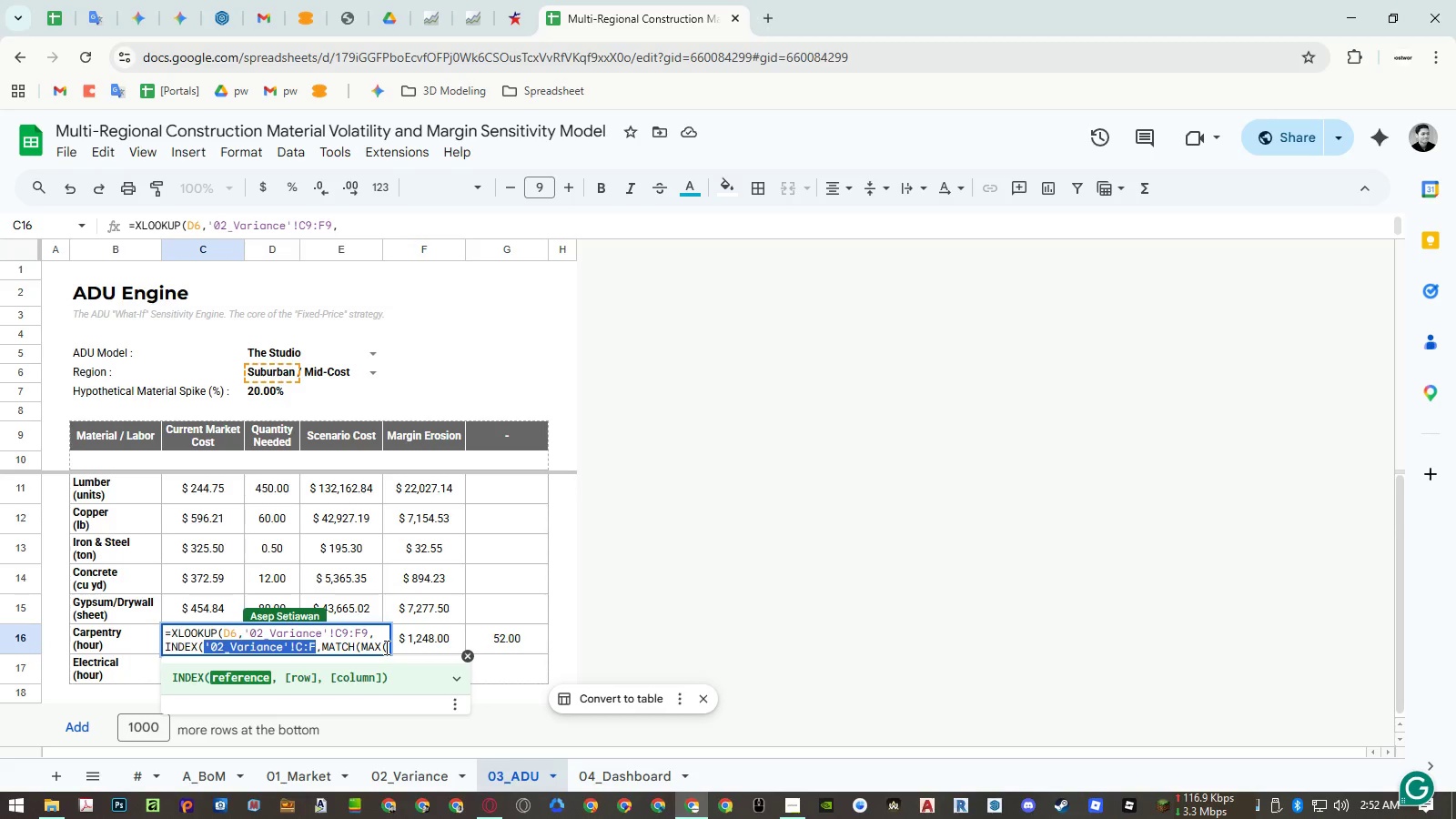 
key(Control+ControlLeft)
 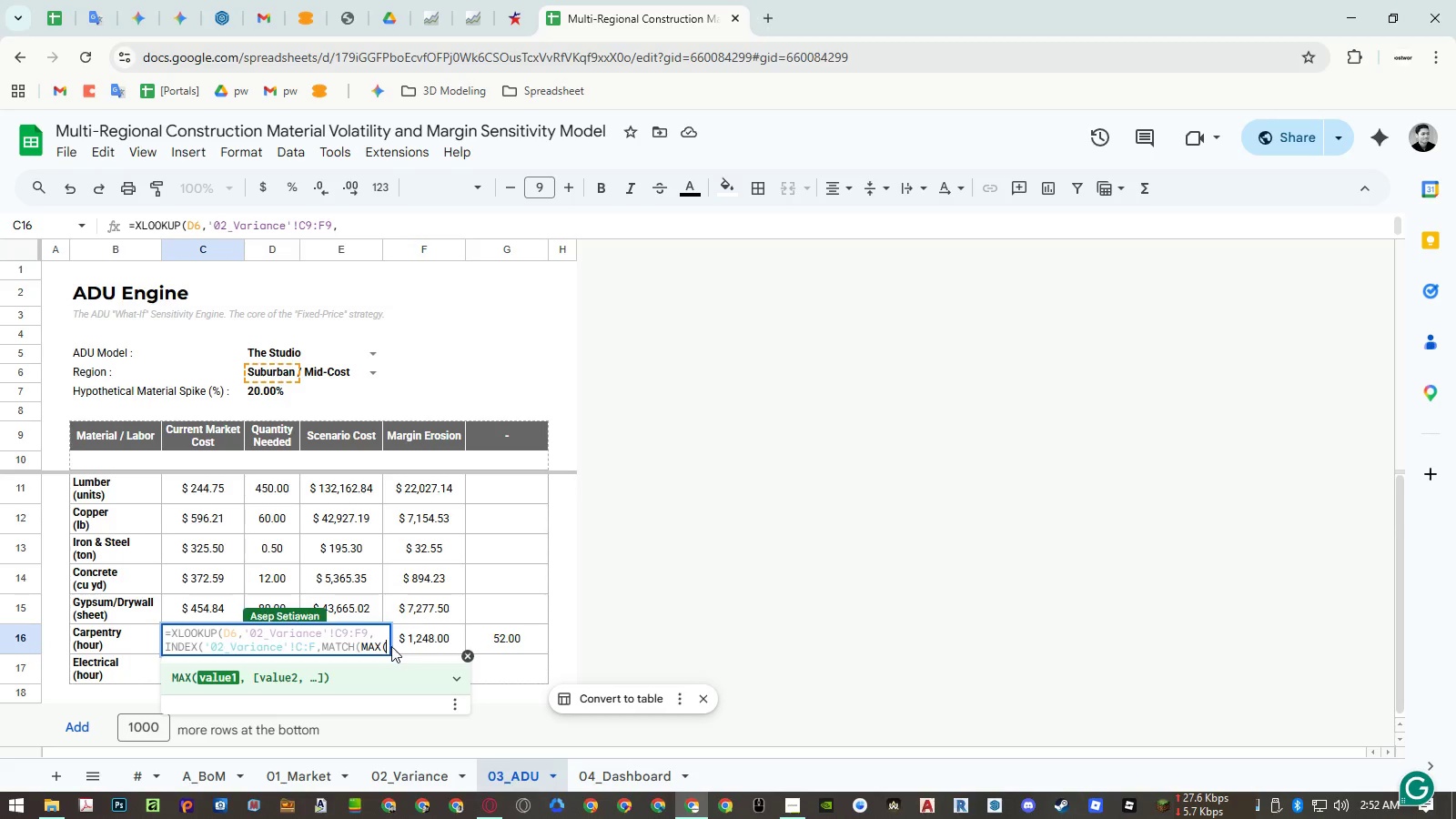 
key(Control+V)
 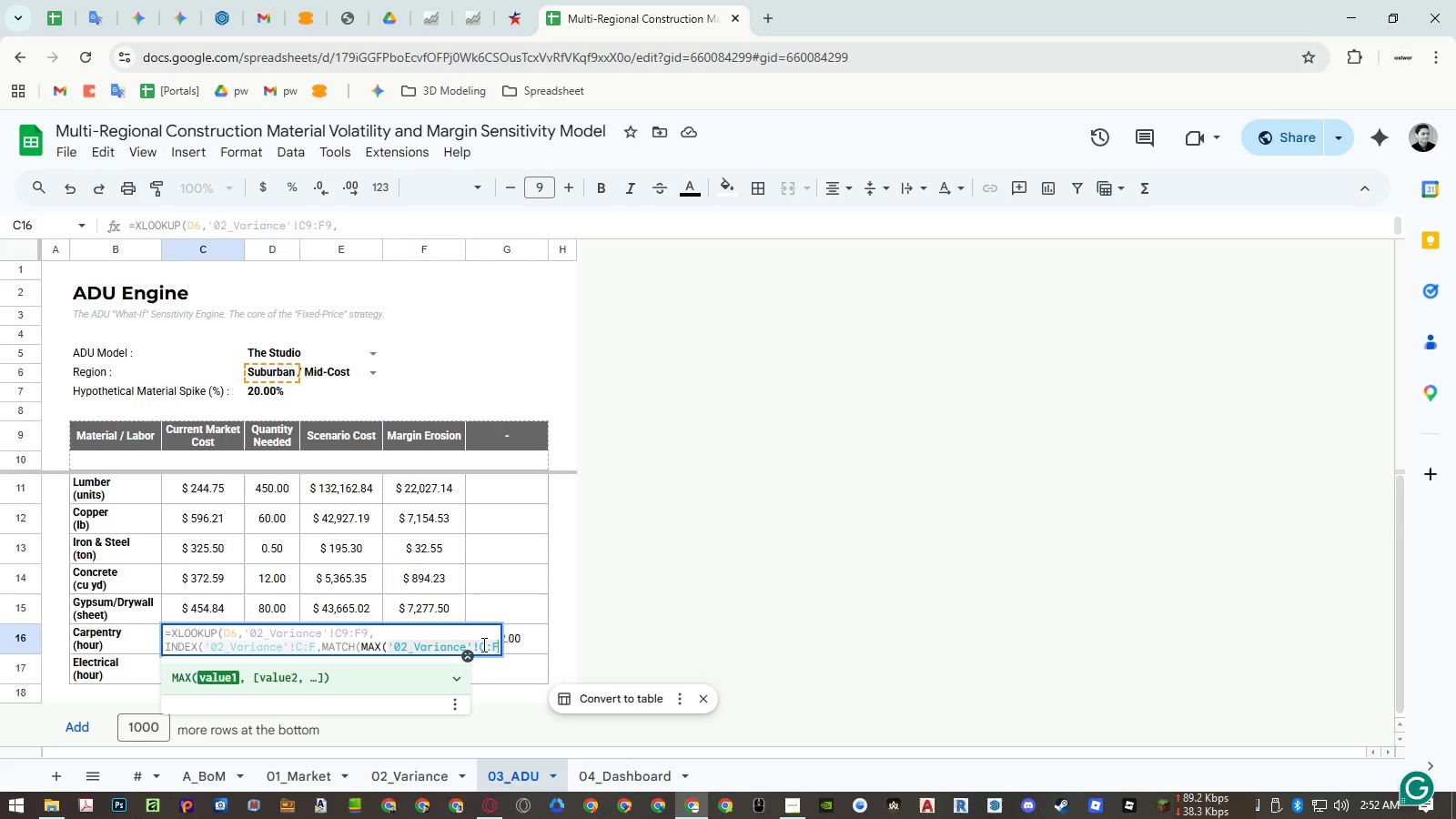 
left_click_drag(start_coordinate=[481, 643], to_coordinate=[526, 643])
 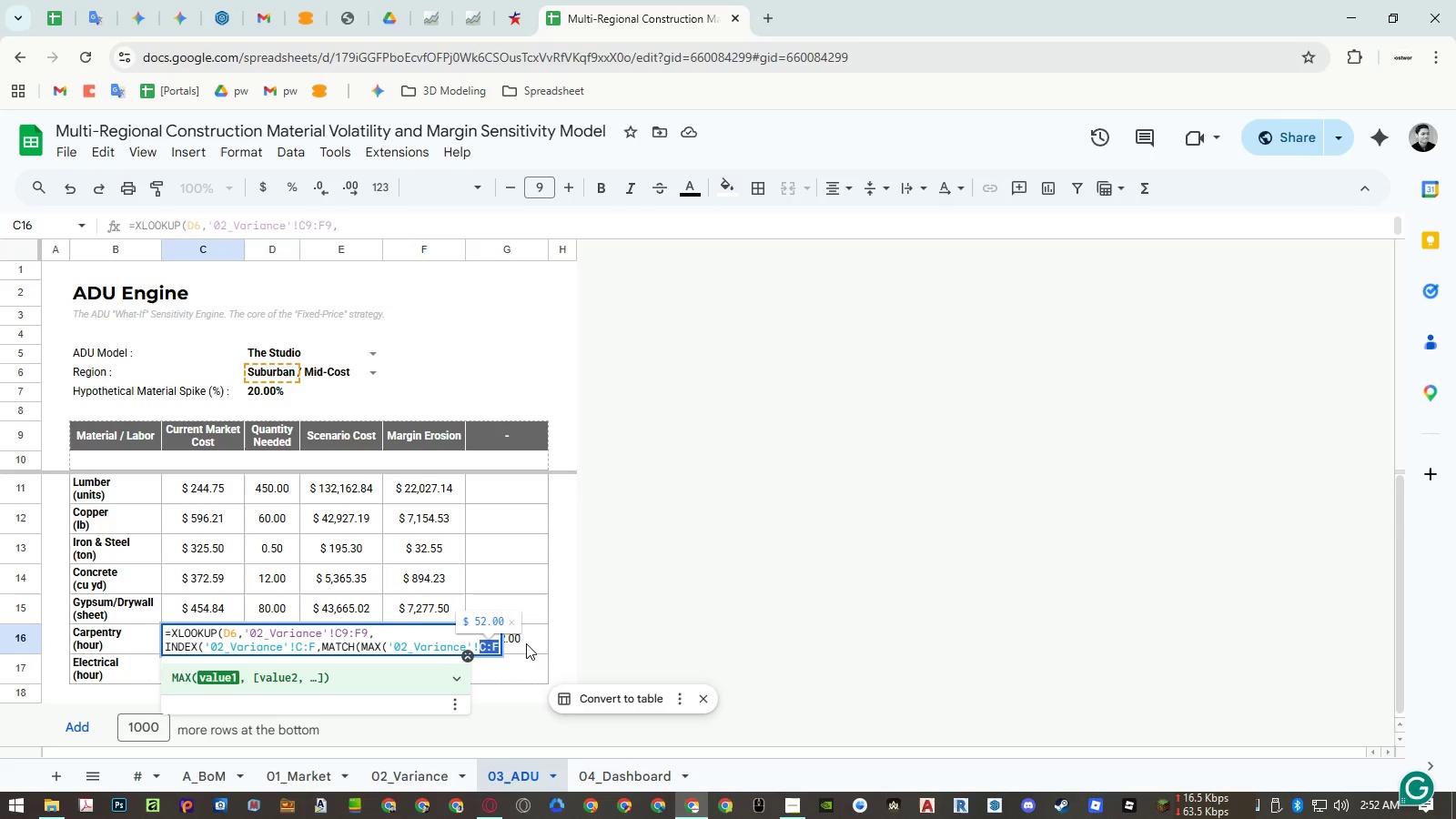 
key(Shift+B)
 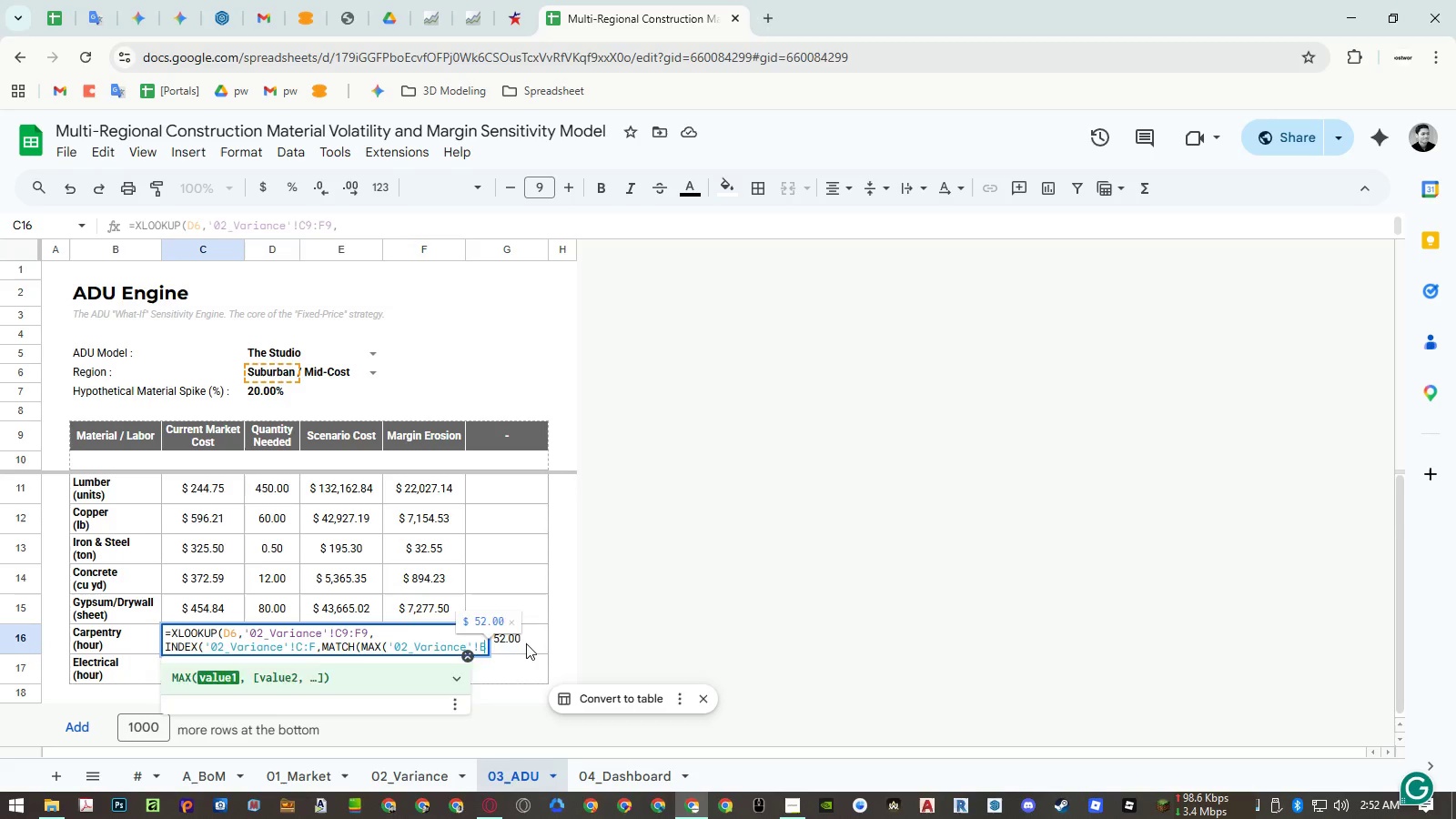 
key(Shift+Semicolon)
 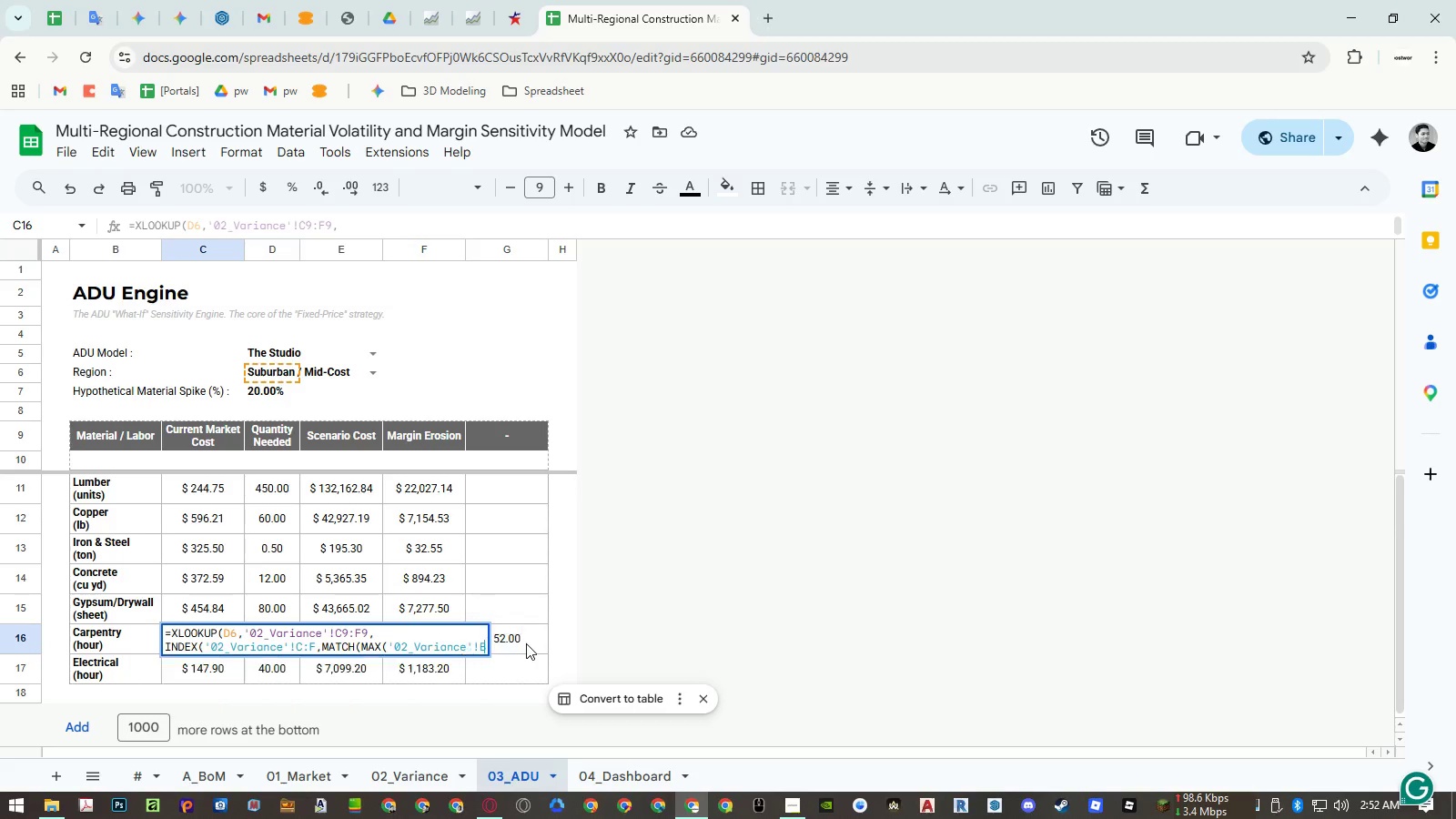 
key(Shift+B)
 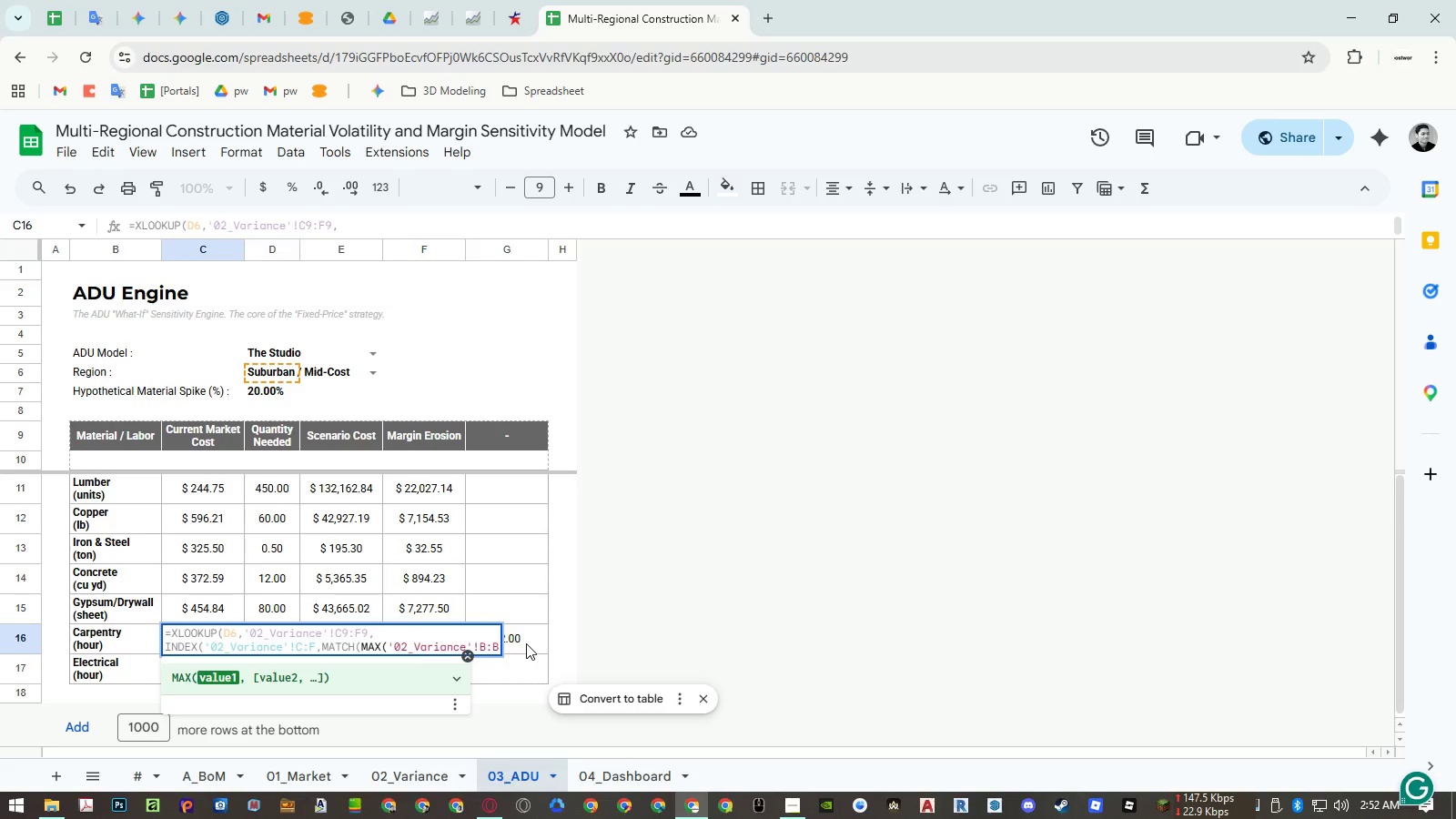 
key(Shift+0)
 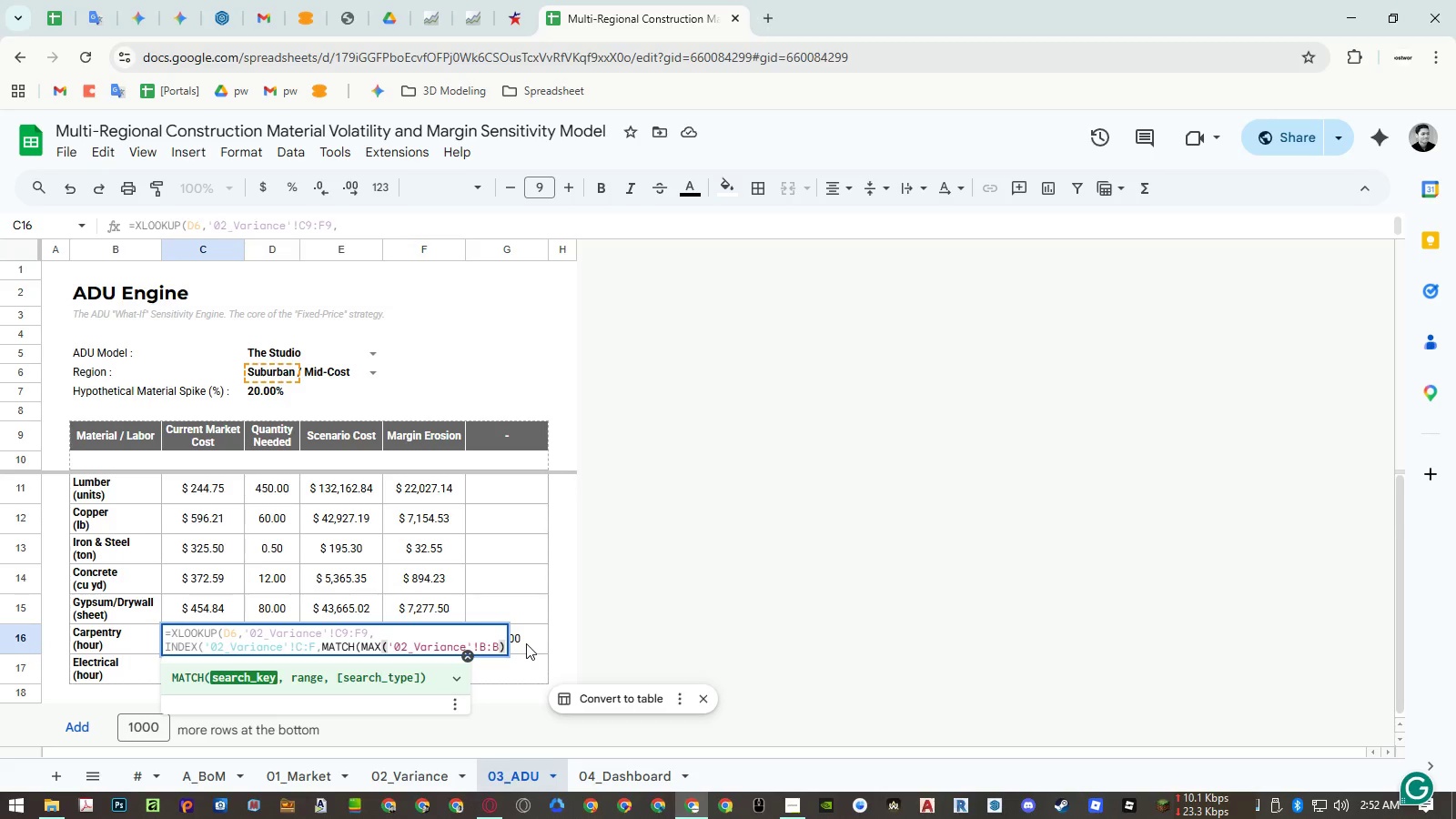 
key(Comma)
 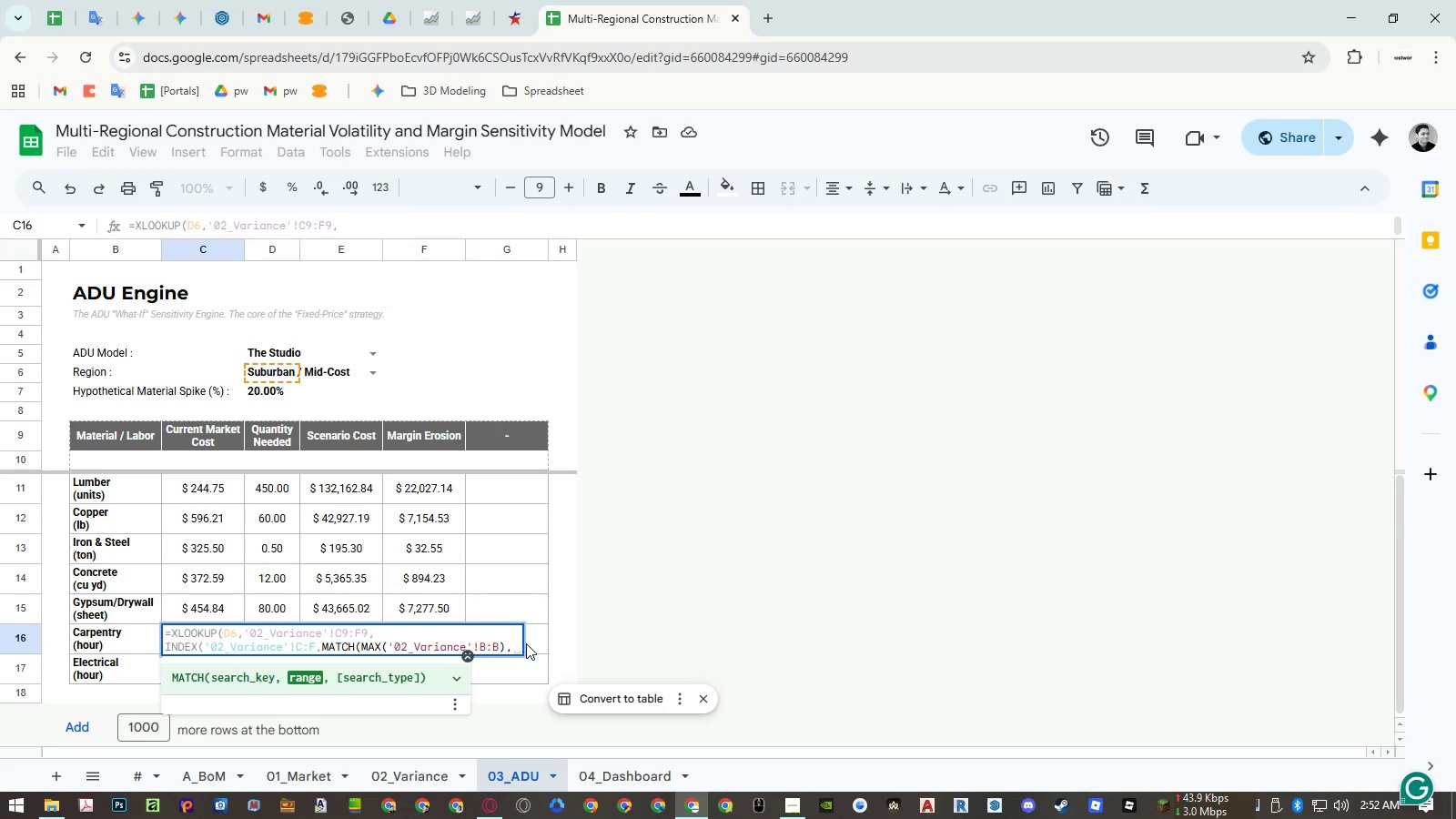 
wait(5.22)
 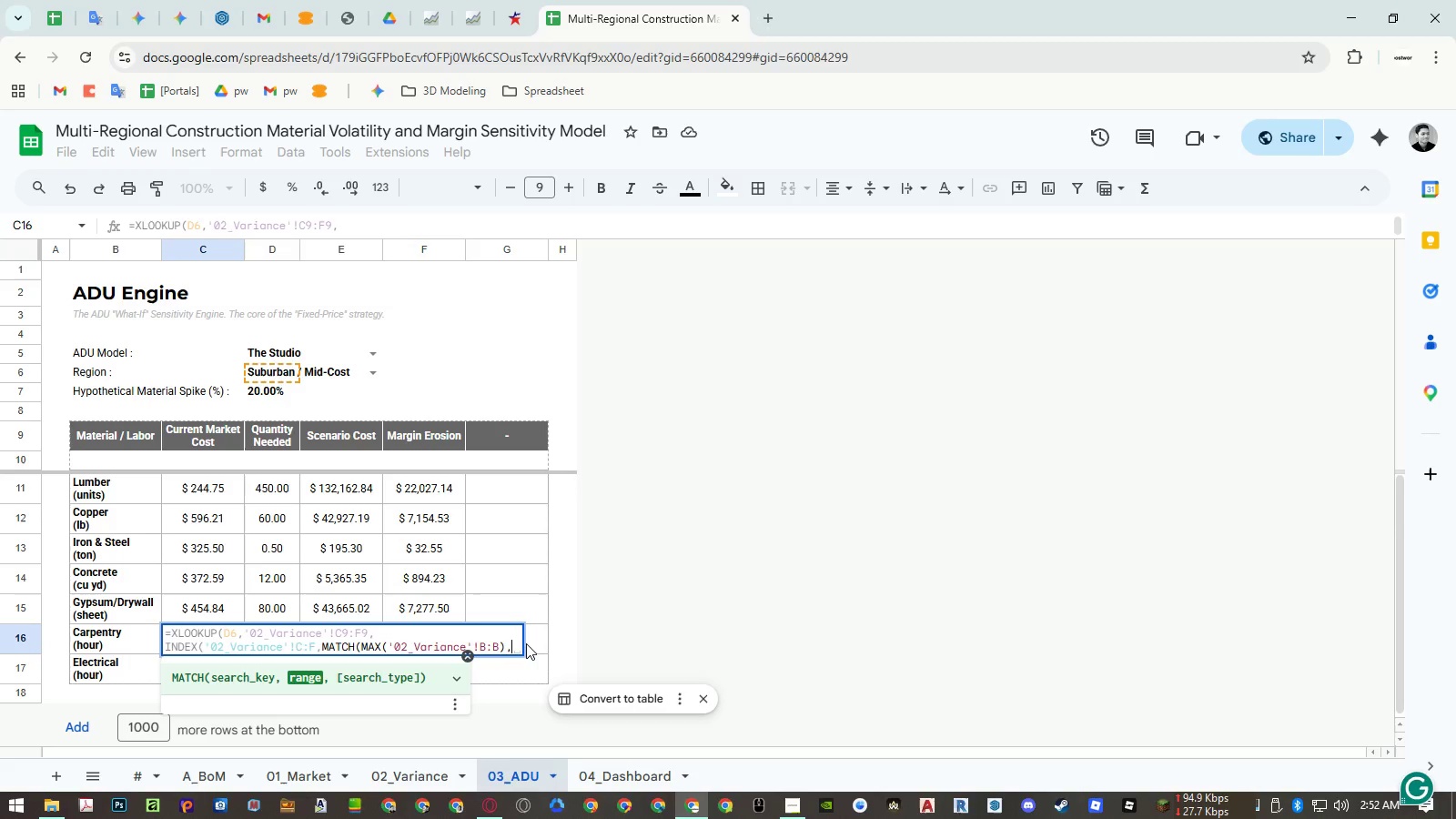 
key(Control+V)
 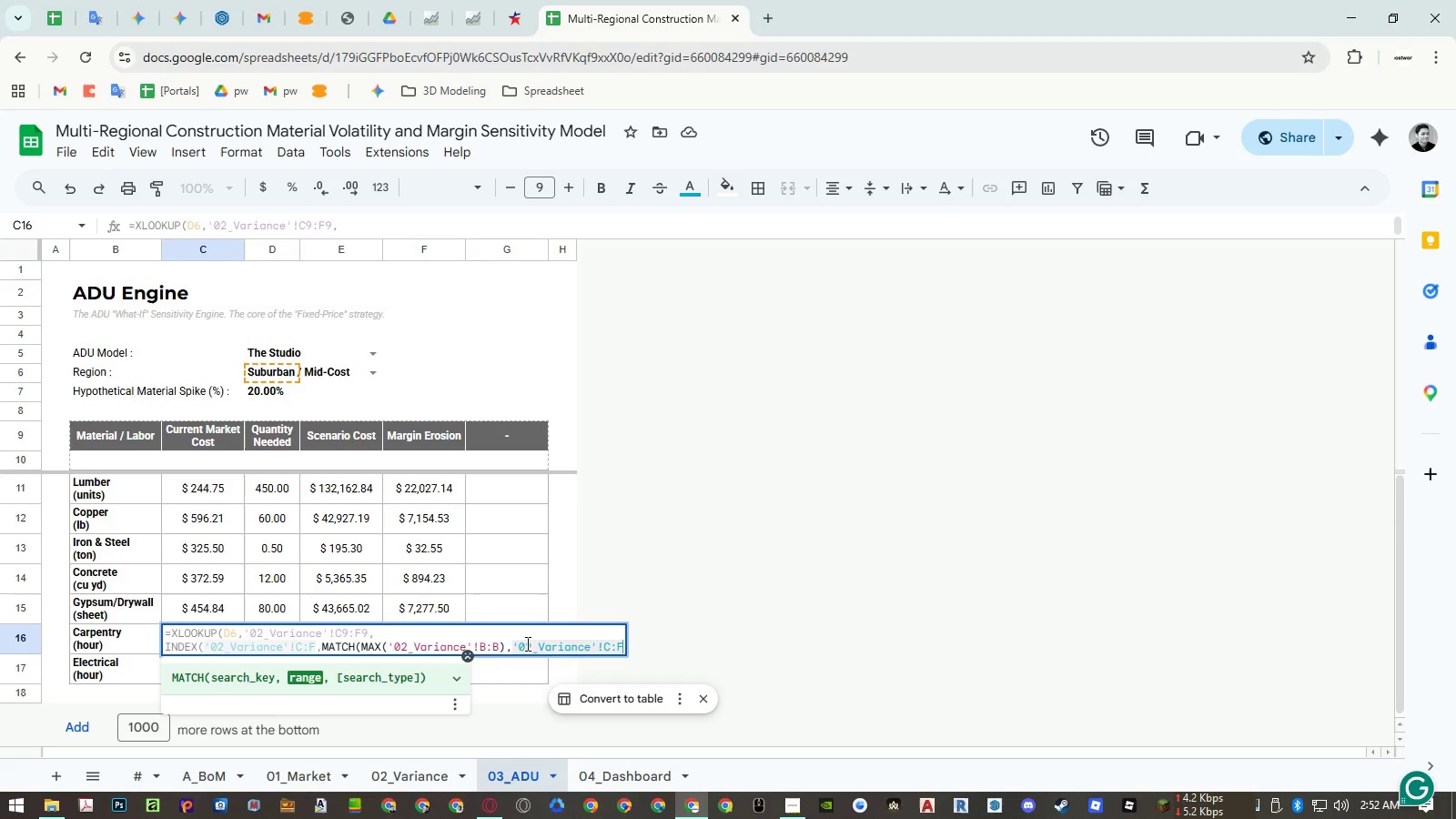 
key(Shift+ArrowLeft)
 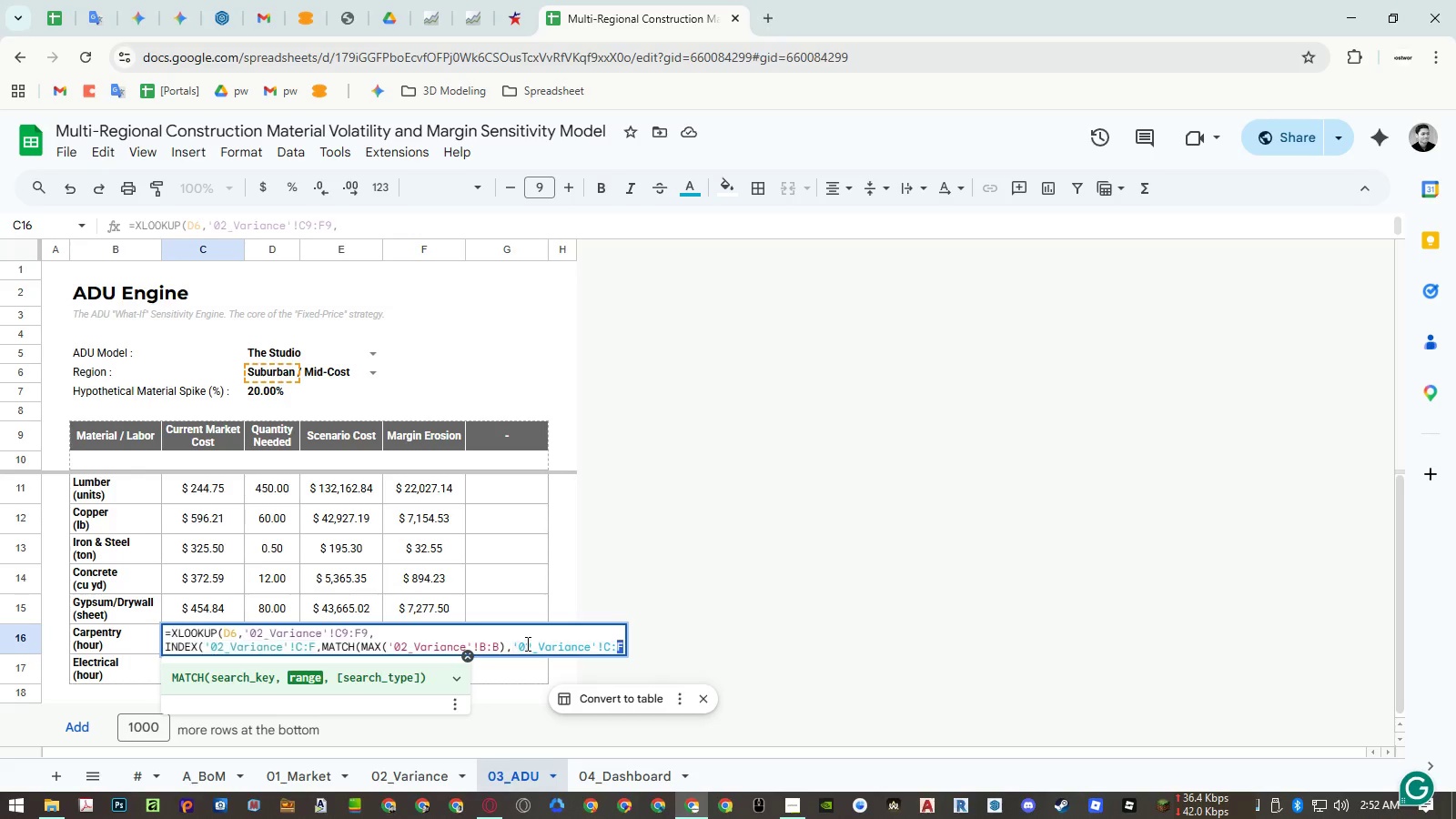 
key(Shift+ArrowLeft)
 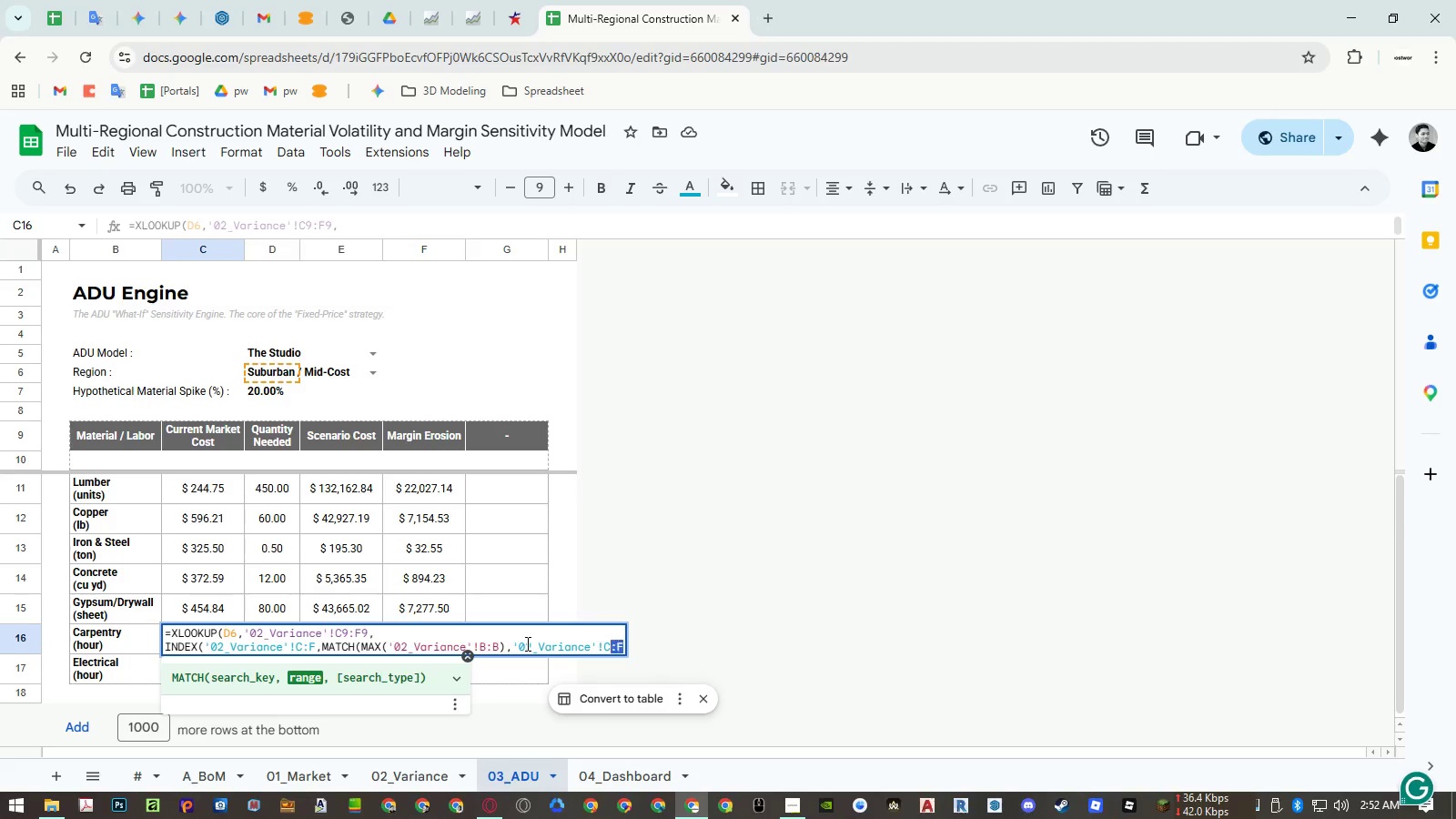 
key(Shift+ArrowLeft)
 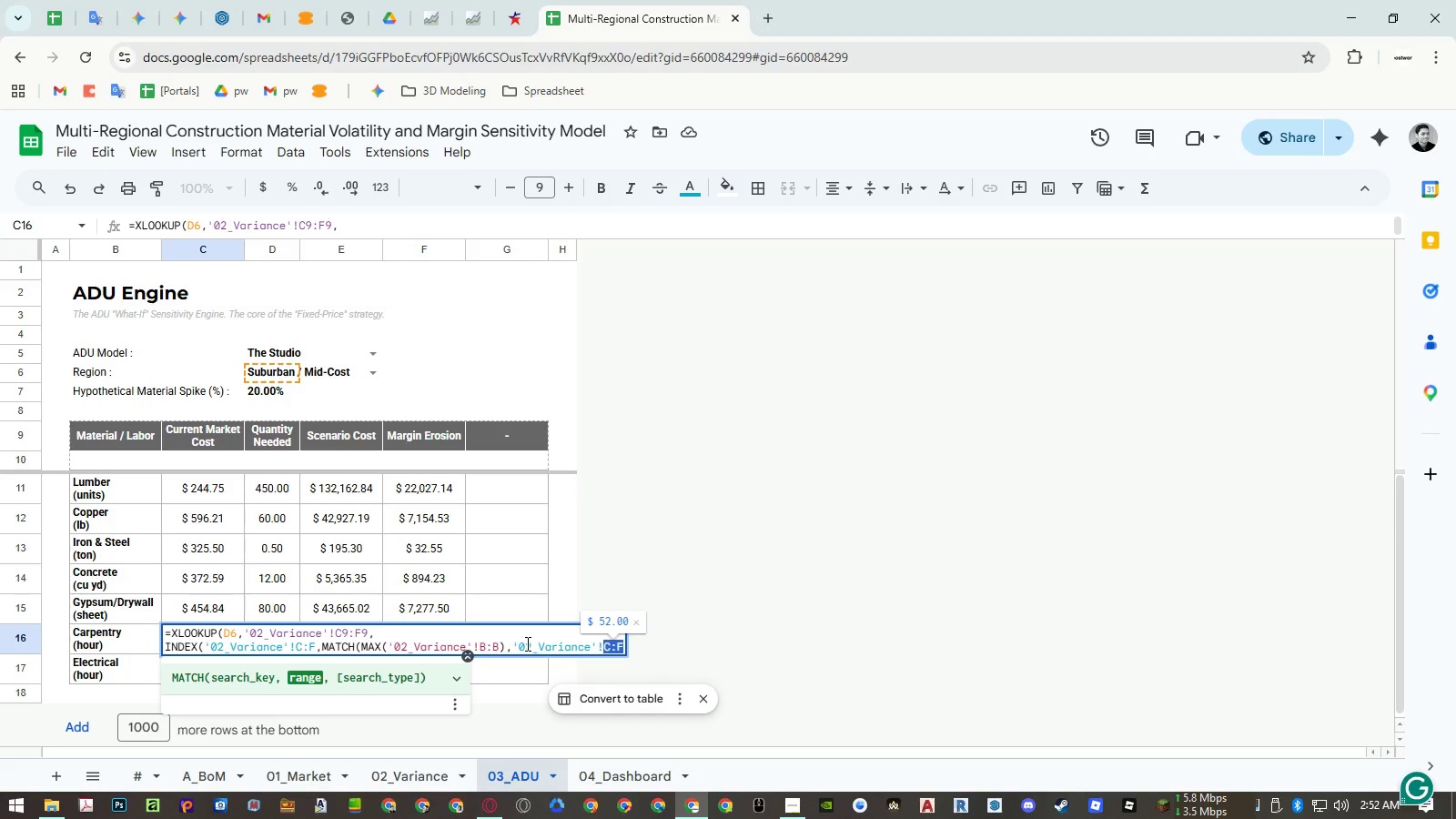 
type(B:B,0)))
 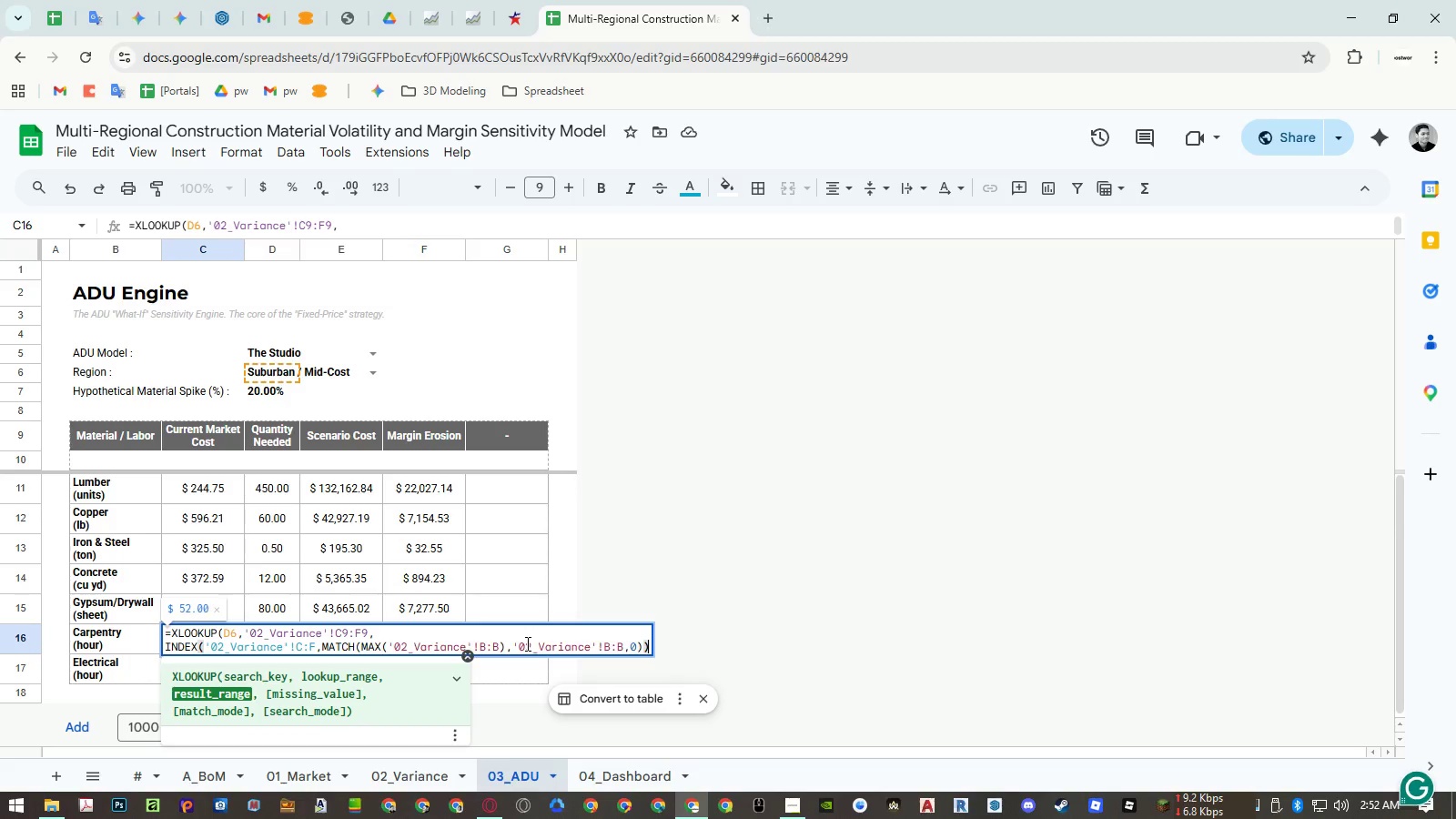 
wait(6.28)
 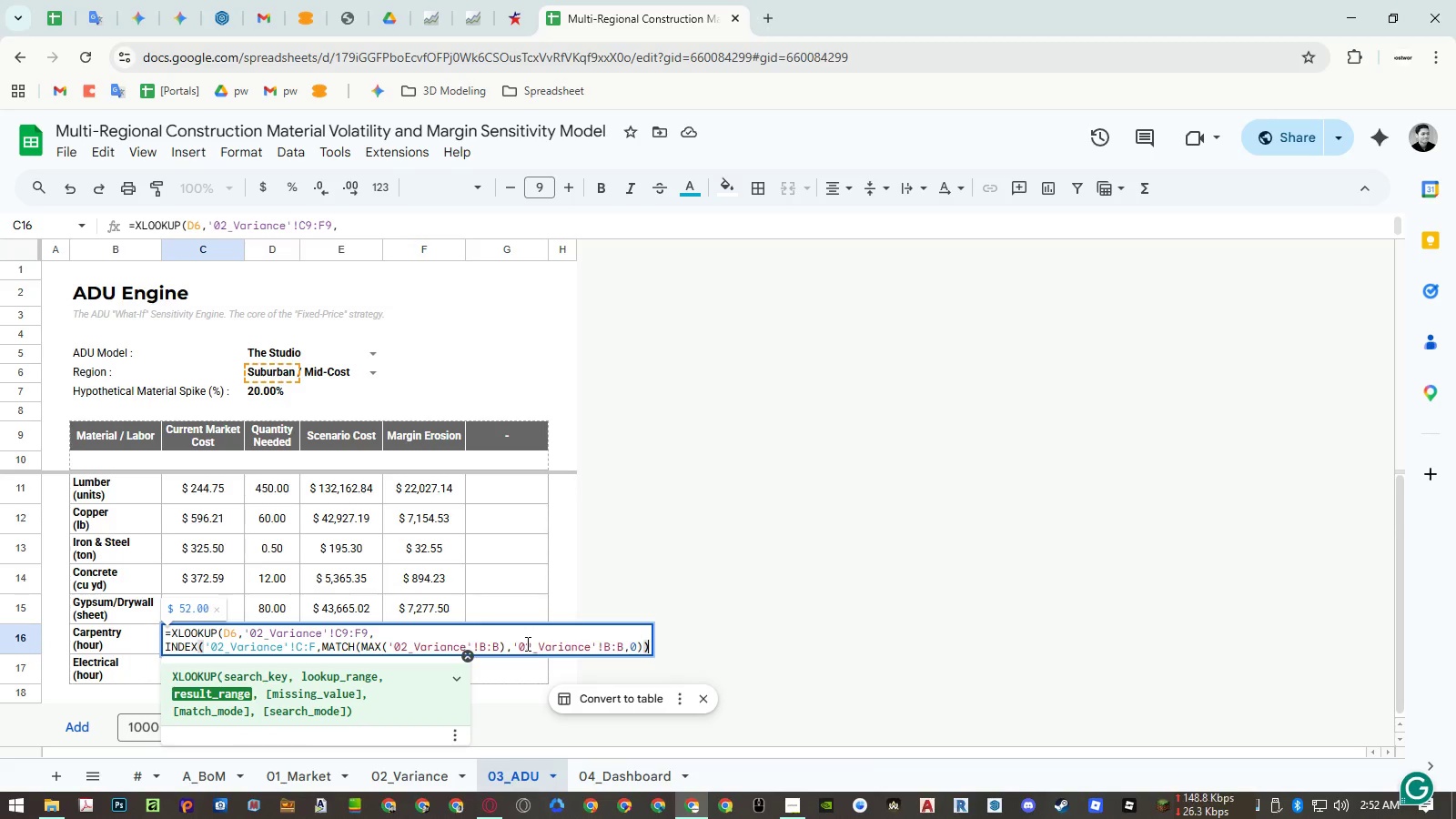 
key(Control+Enter)
 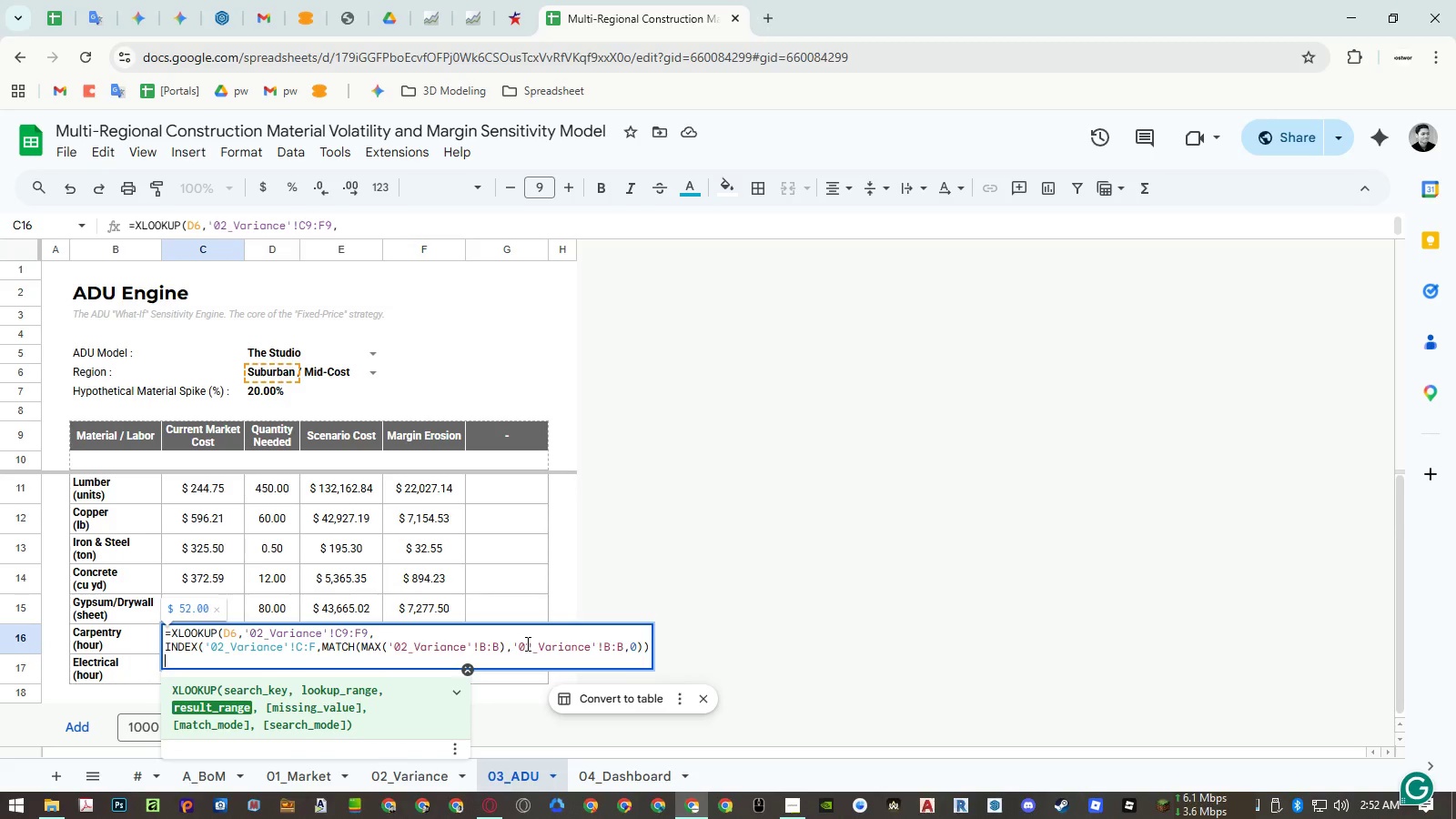 
key(Shift+0)
 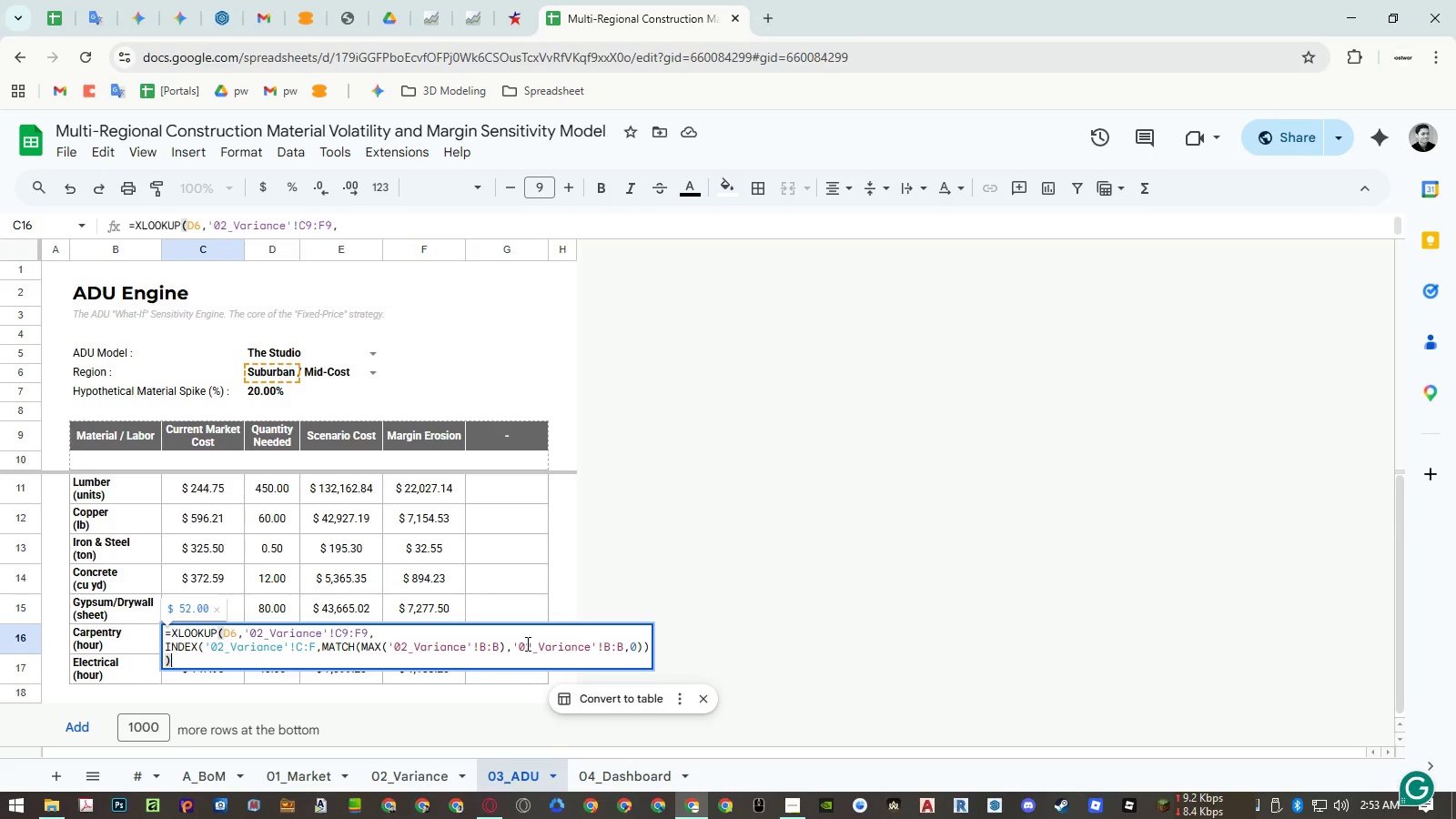 
key(Enter)
 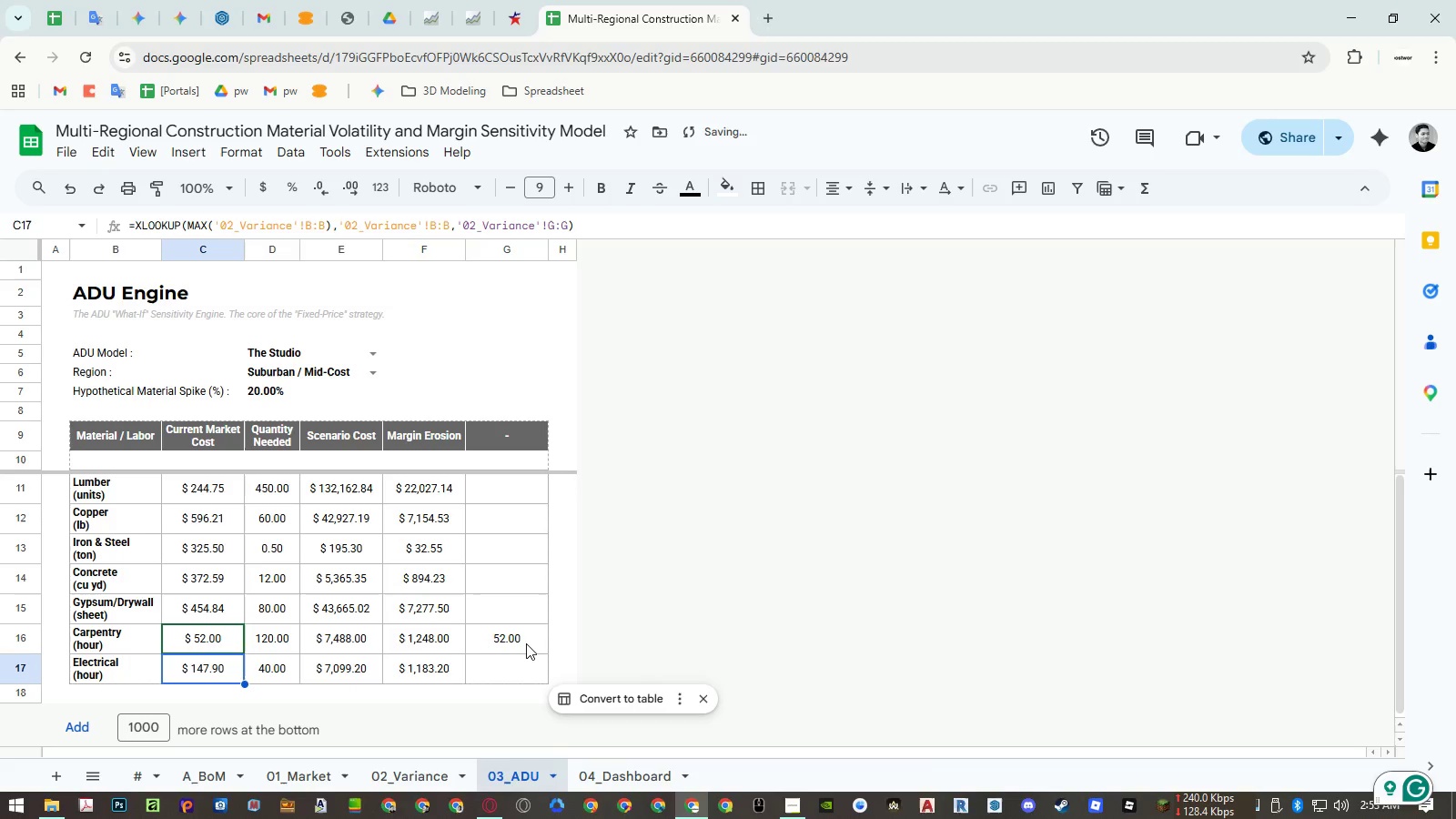 
key(ArrowUp)
 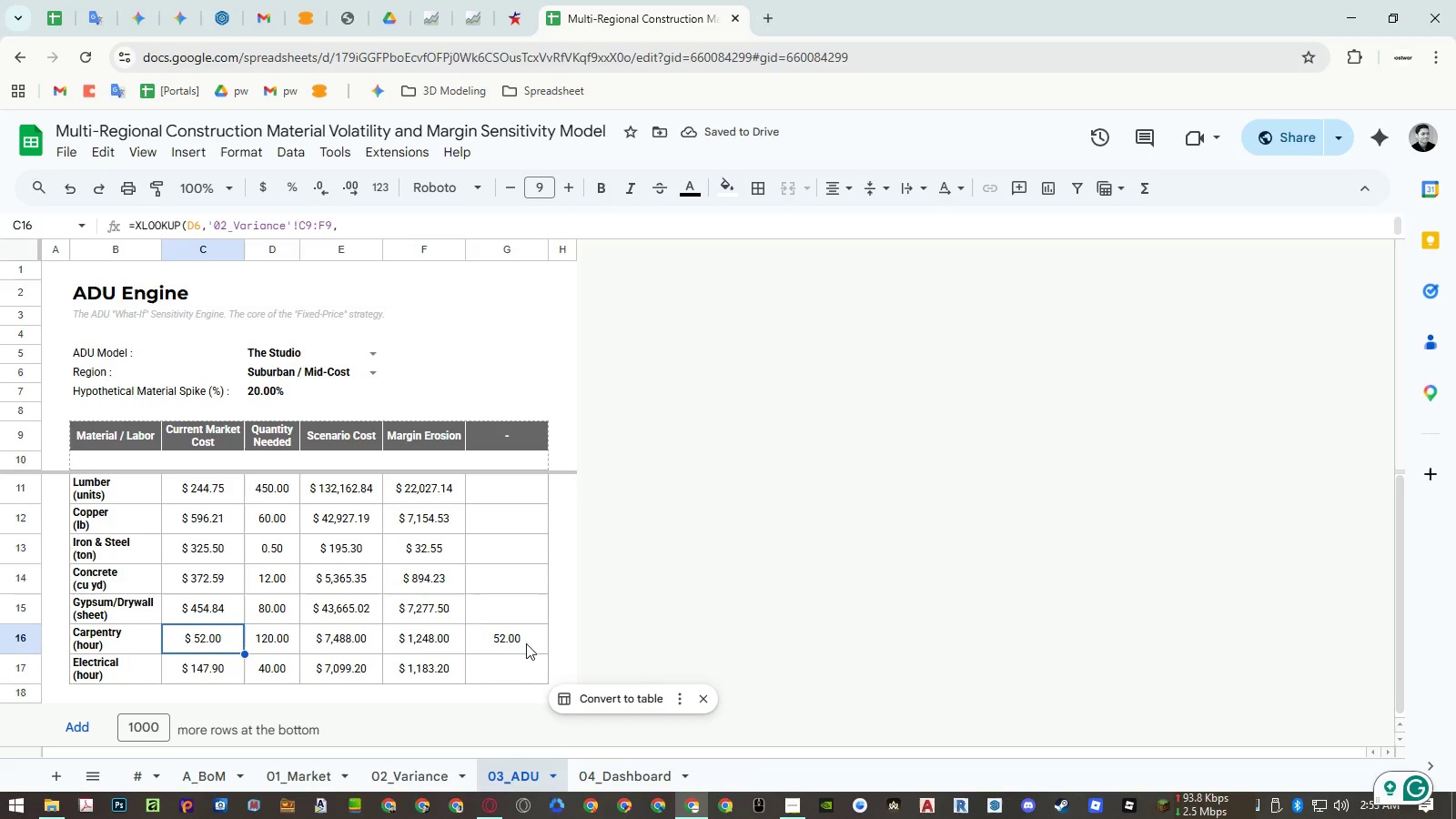 
key(Enter)
 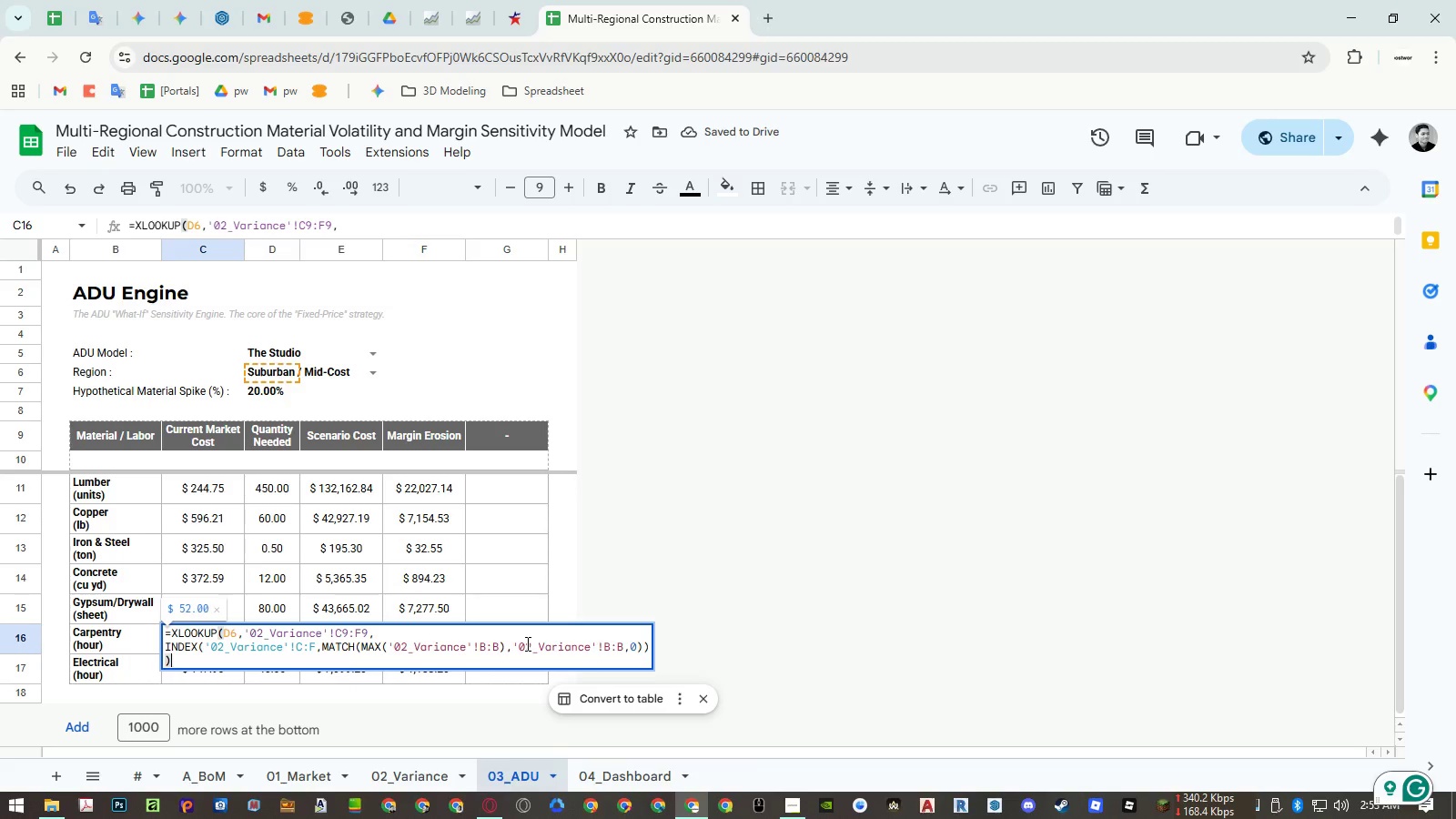 
key(Escape)
 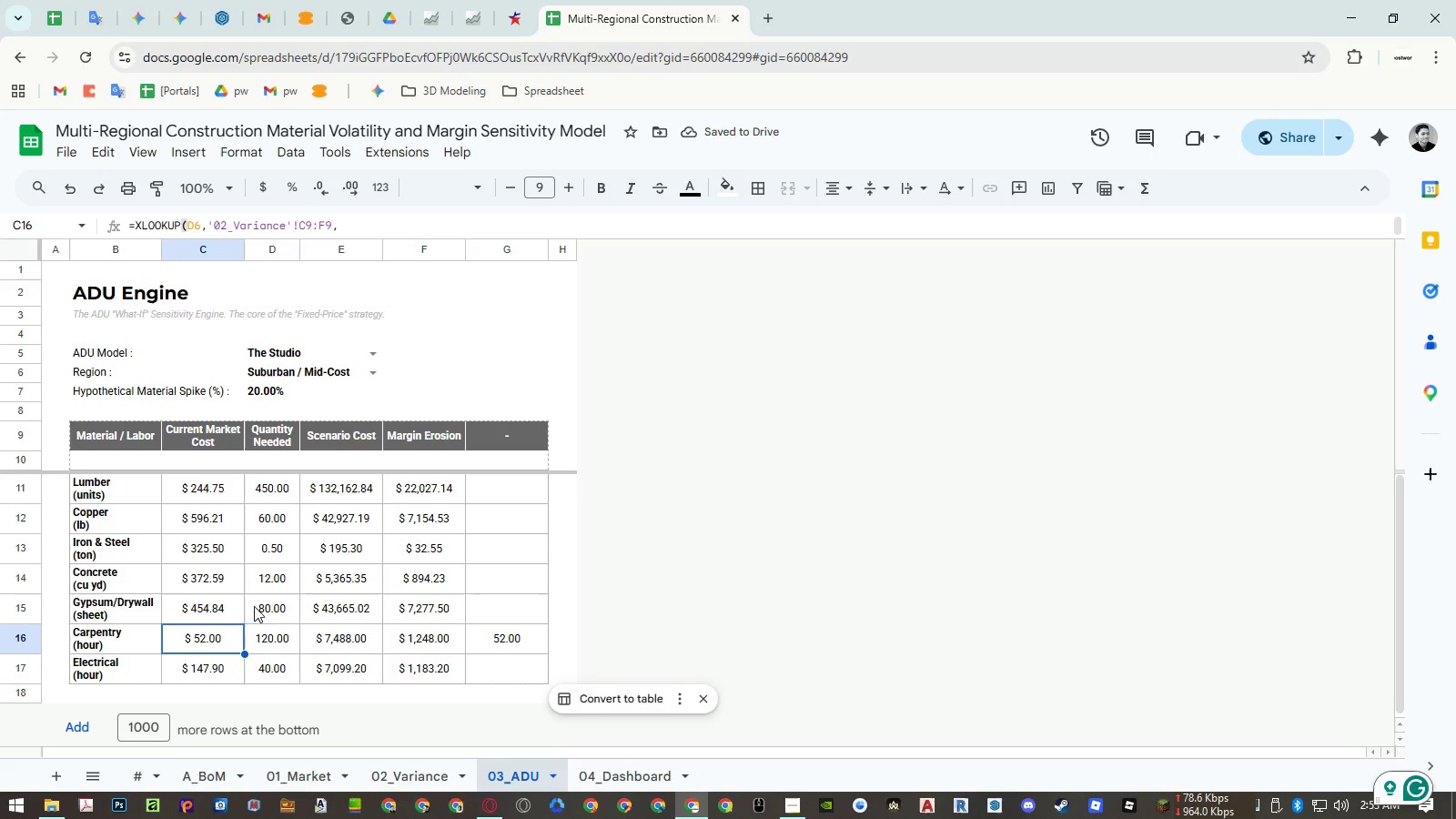 
left_click([217, 603])
 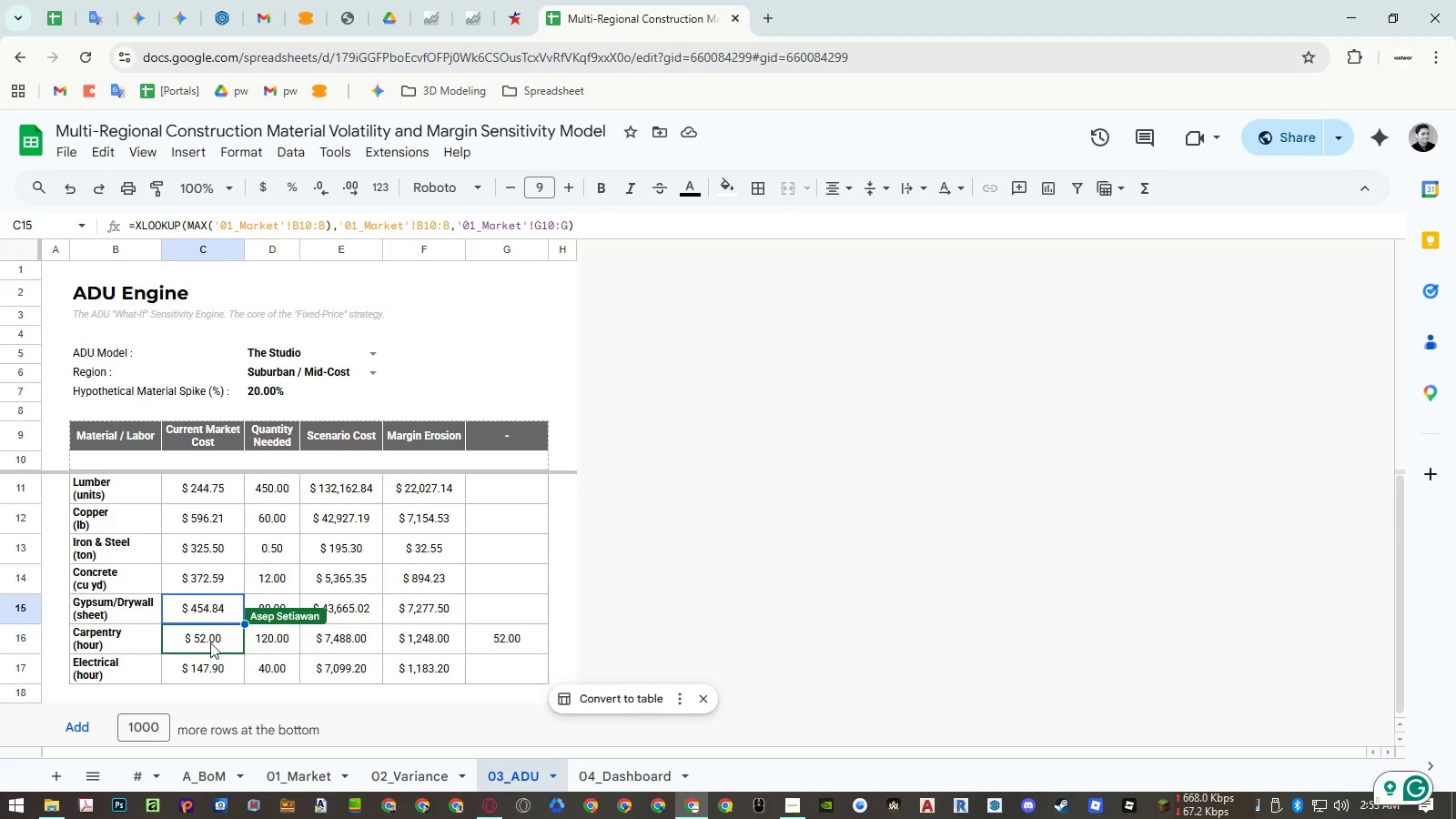 
double_click([207, 644])
 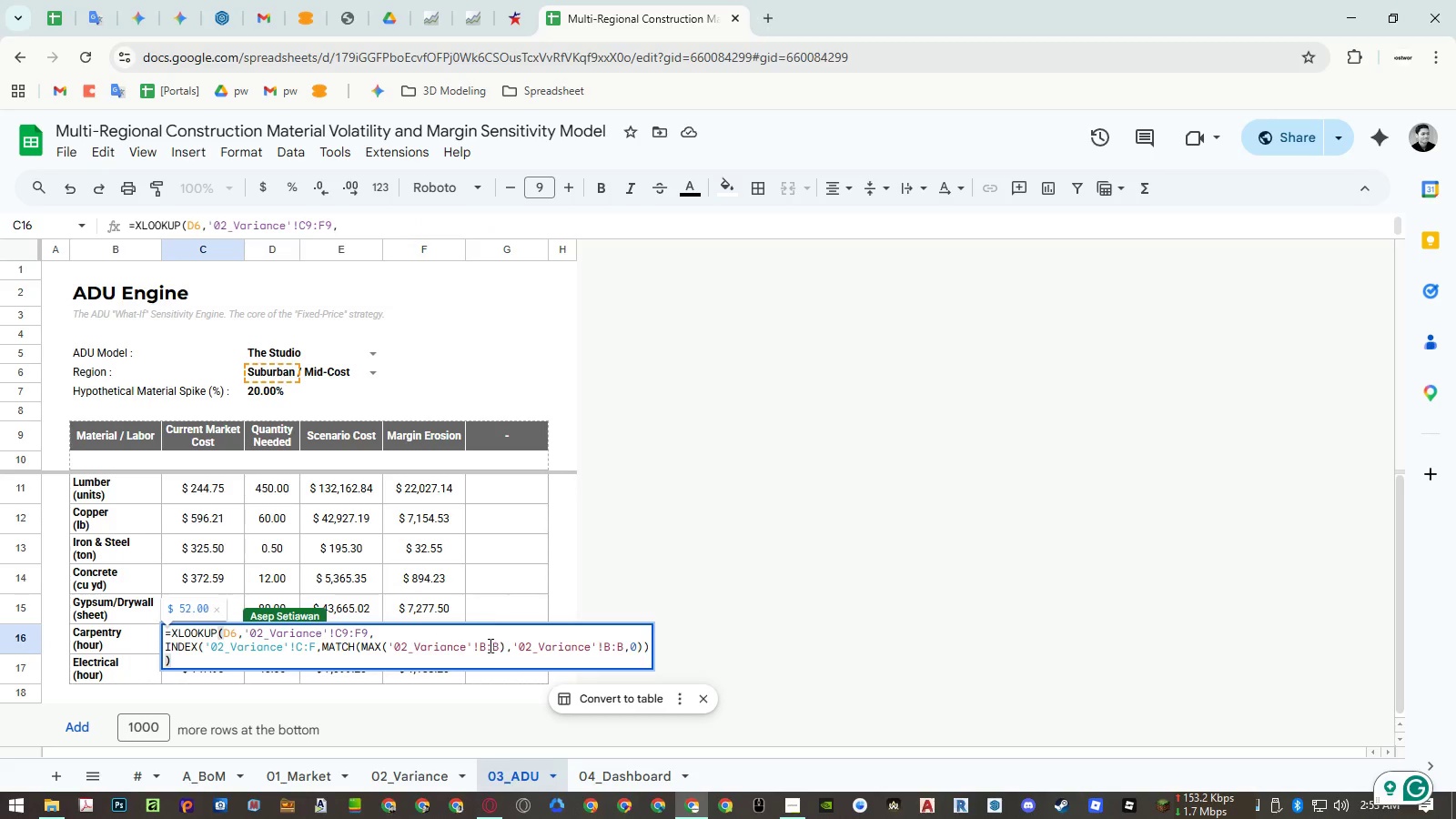 
left_click([485, 645])
 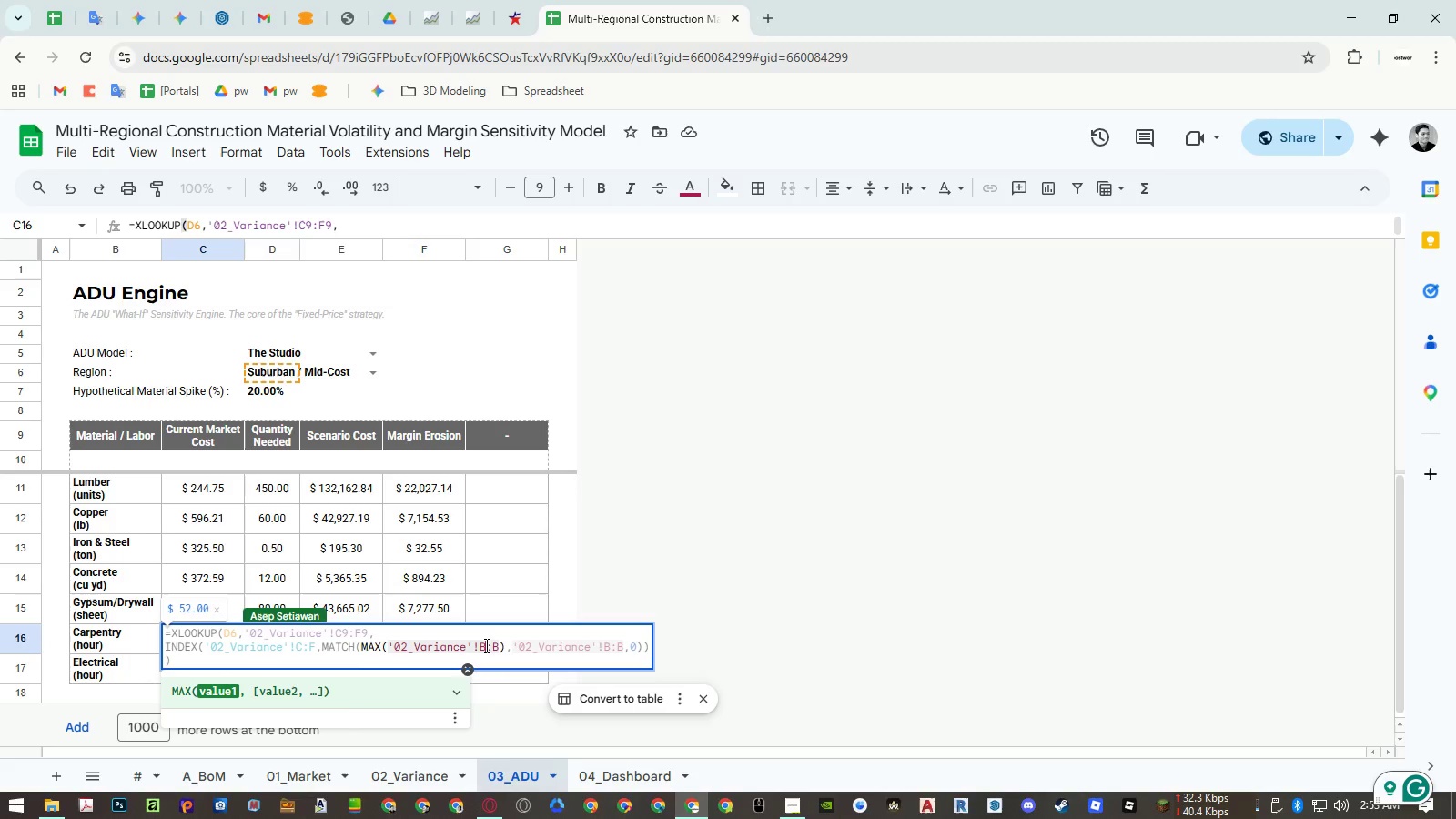 
key(Numpad1)
 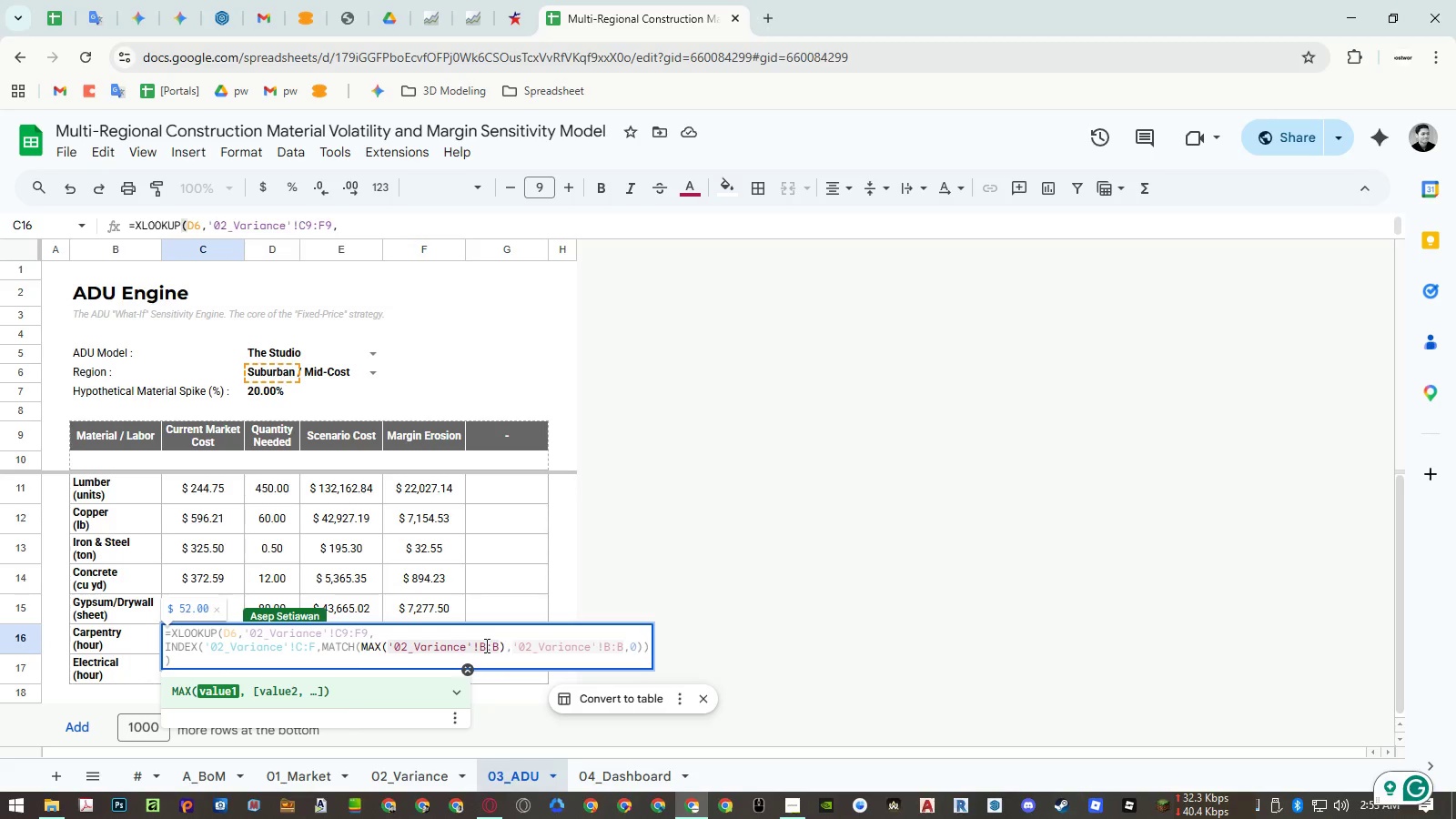 
key(Numpad0)
 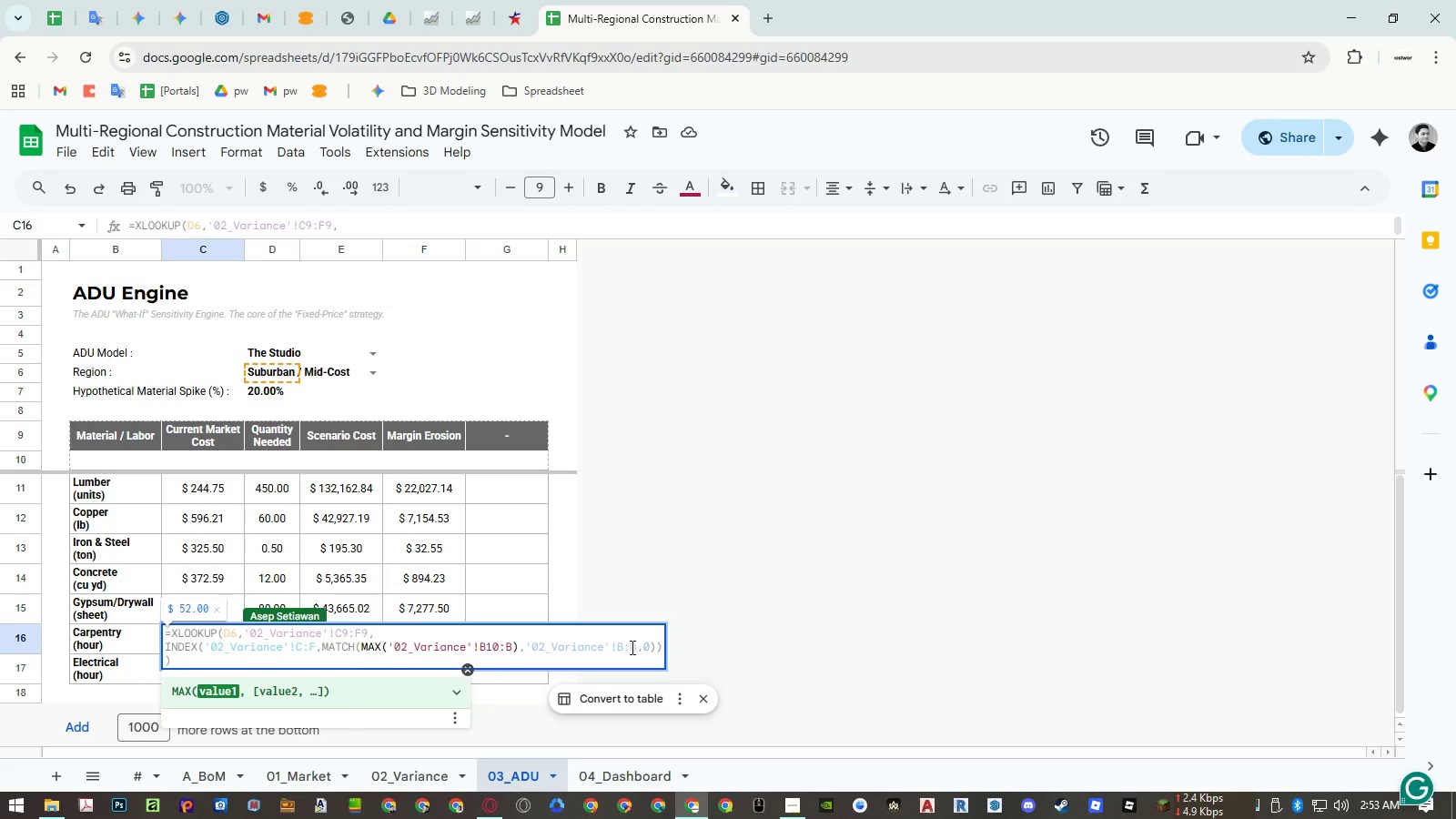 
left_click([622, 646])
 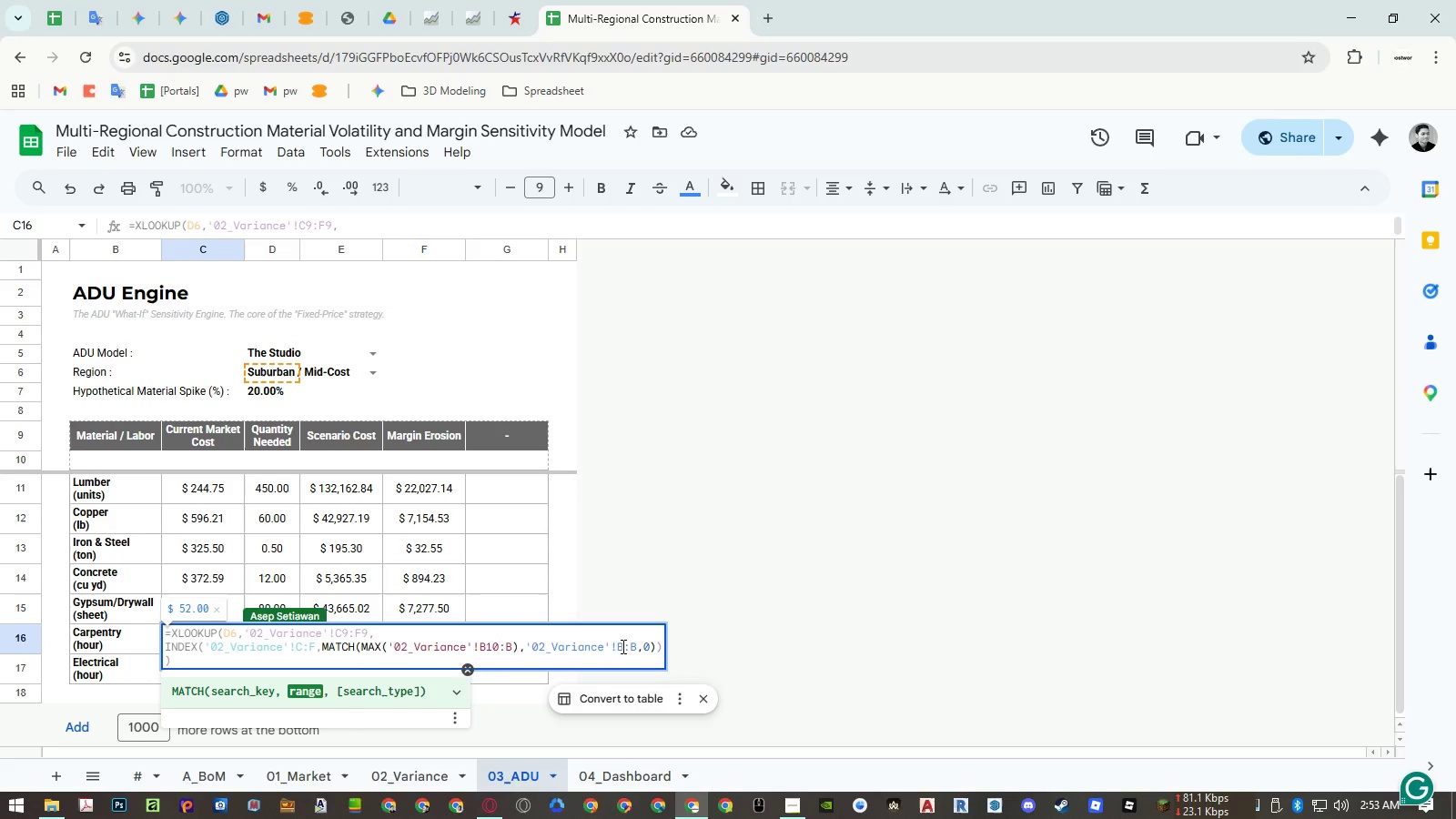 
key(Numpad1)
 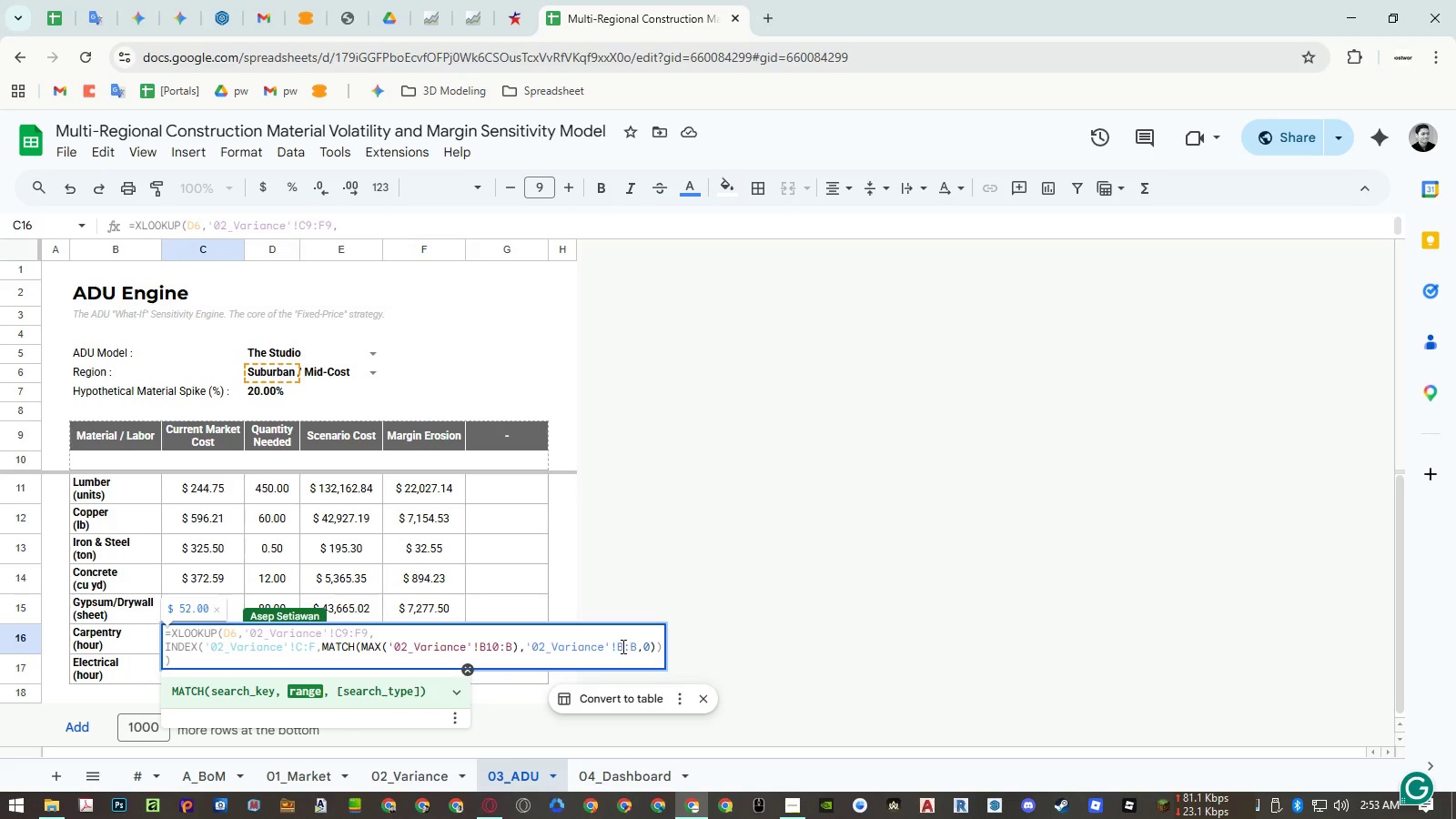 
key(Numpad0)
 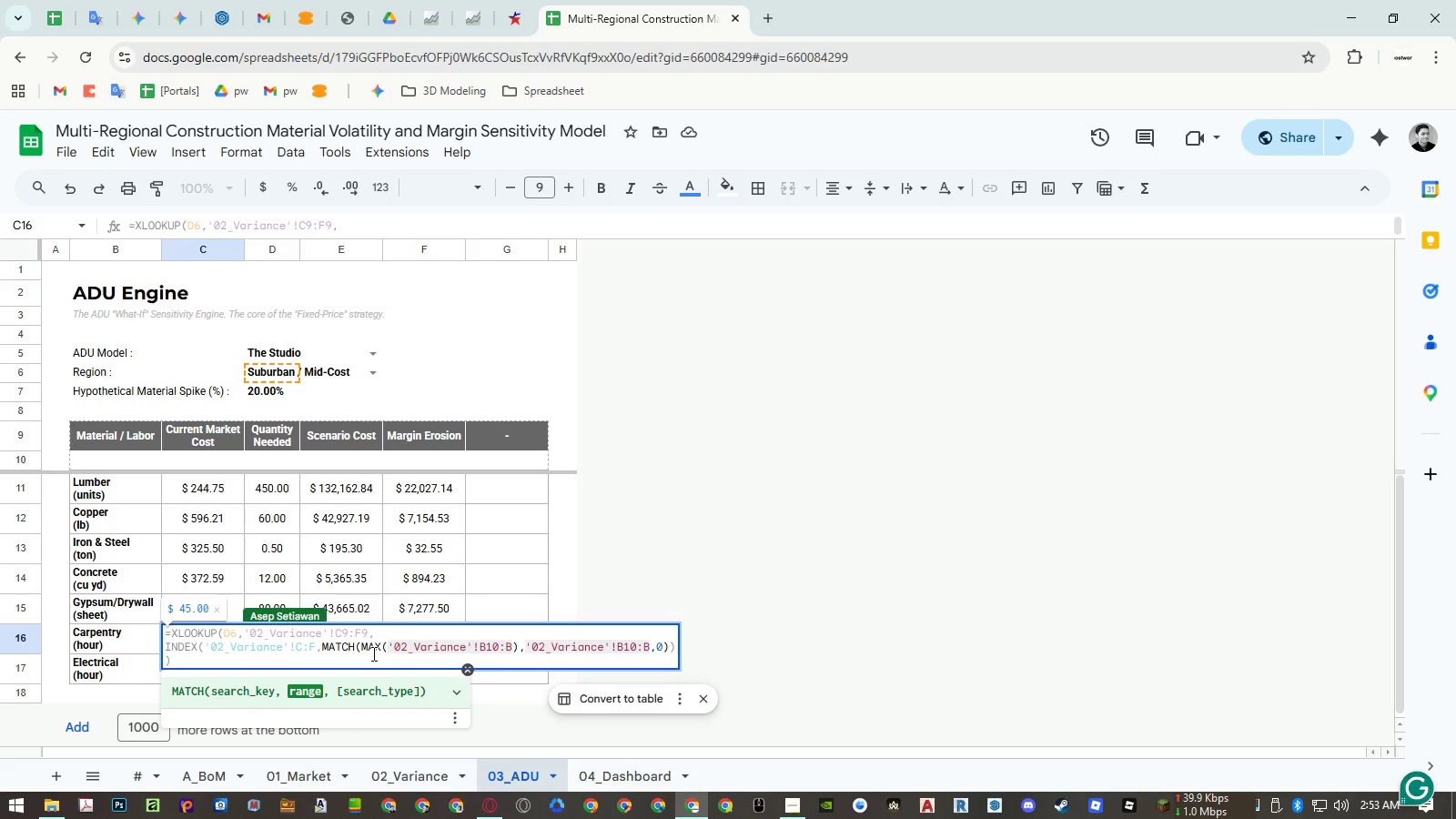 
left_click([364, 660])
 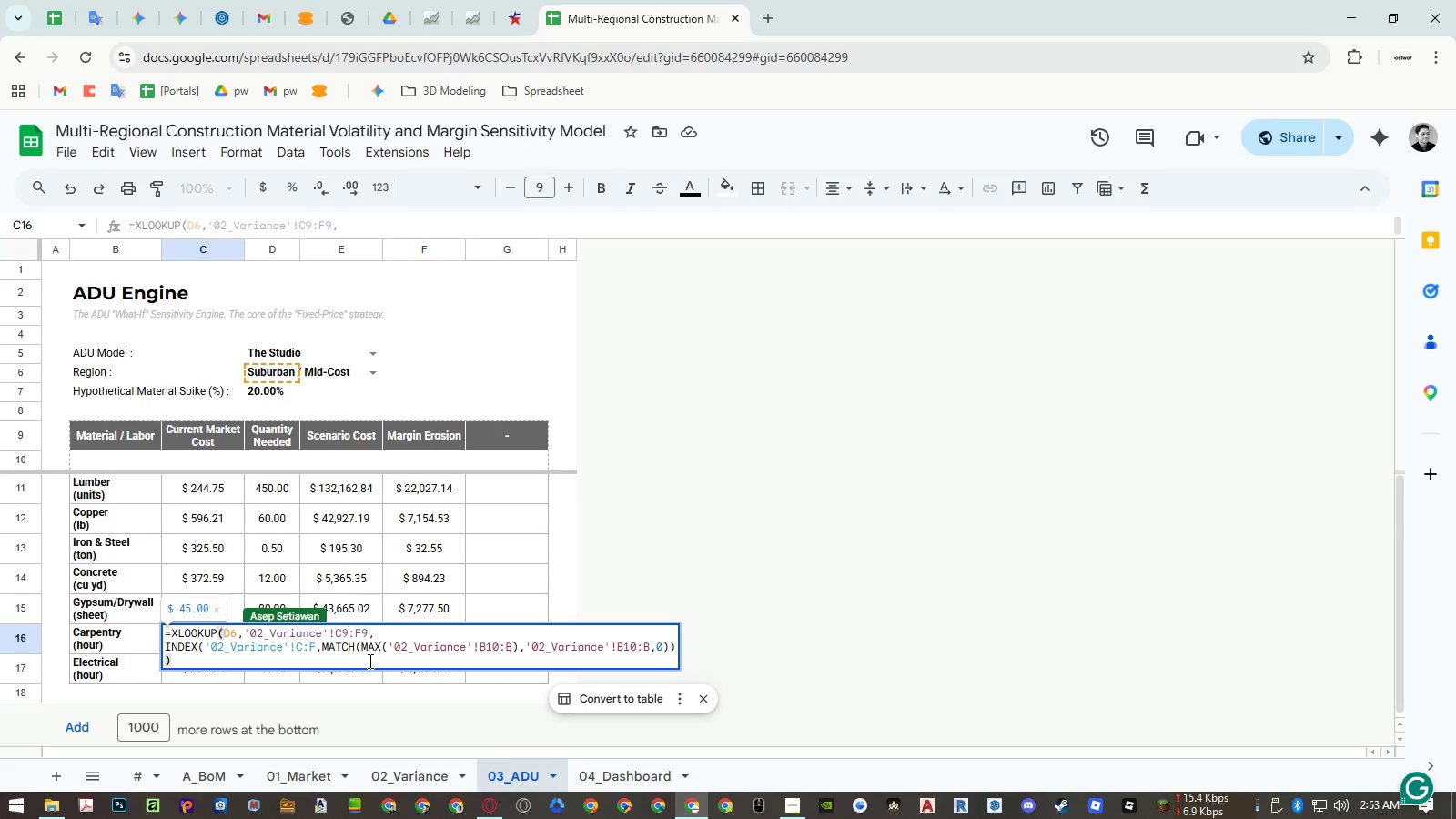 
key(Enter)
 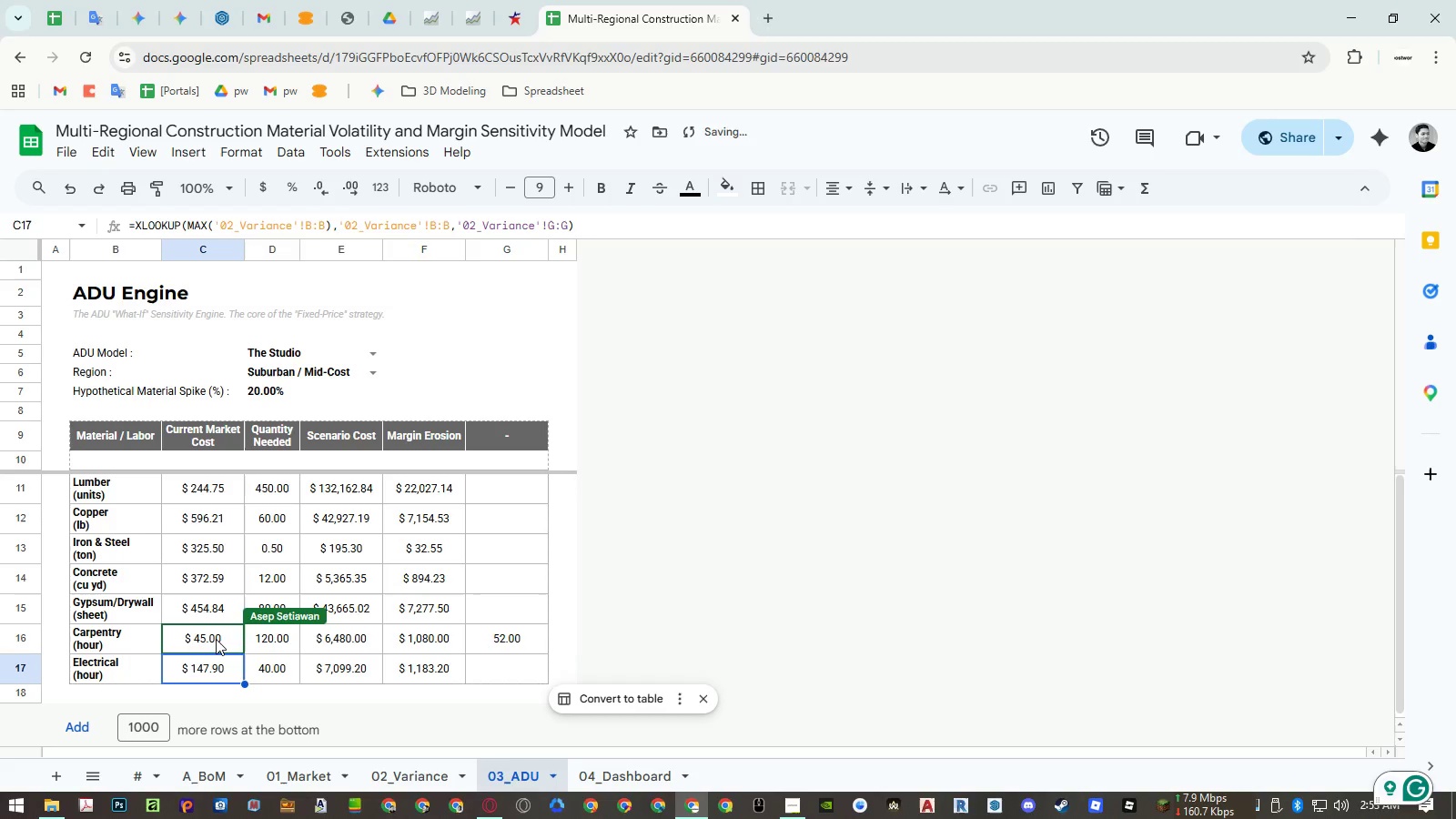 
double_click([216, 639])
 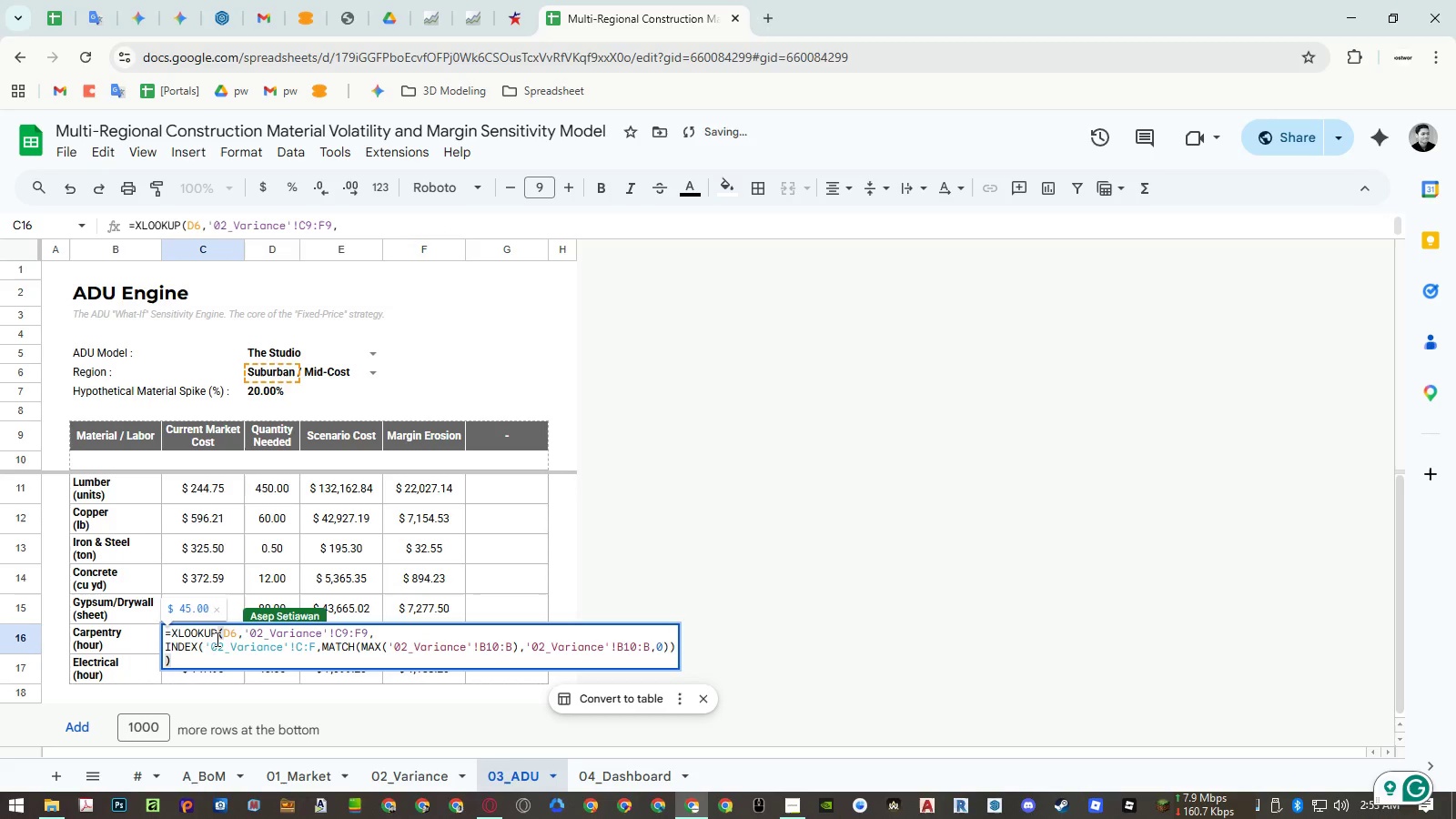 
key(Escape)
 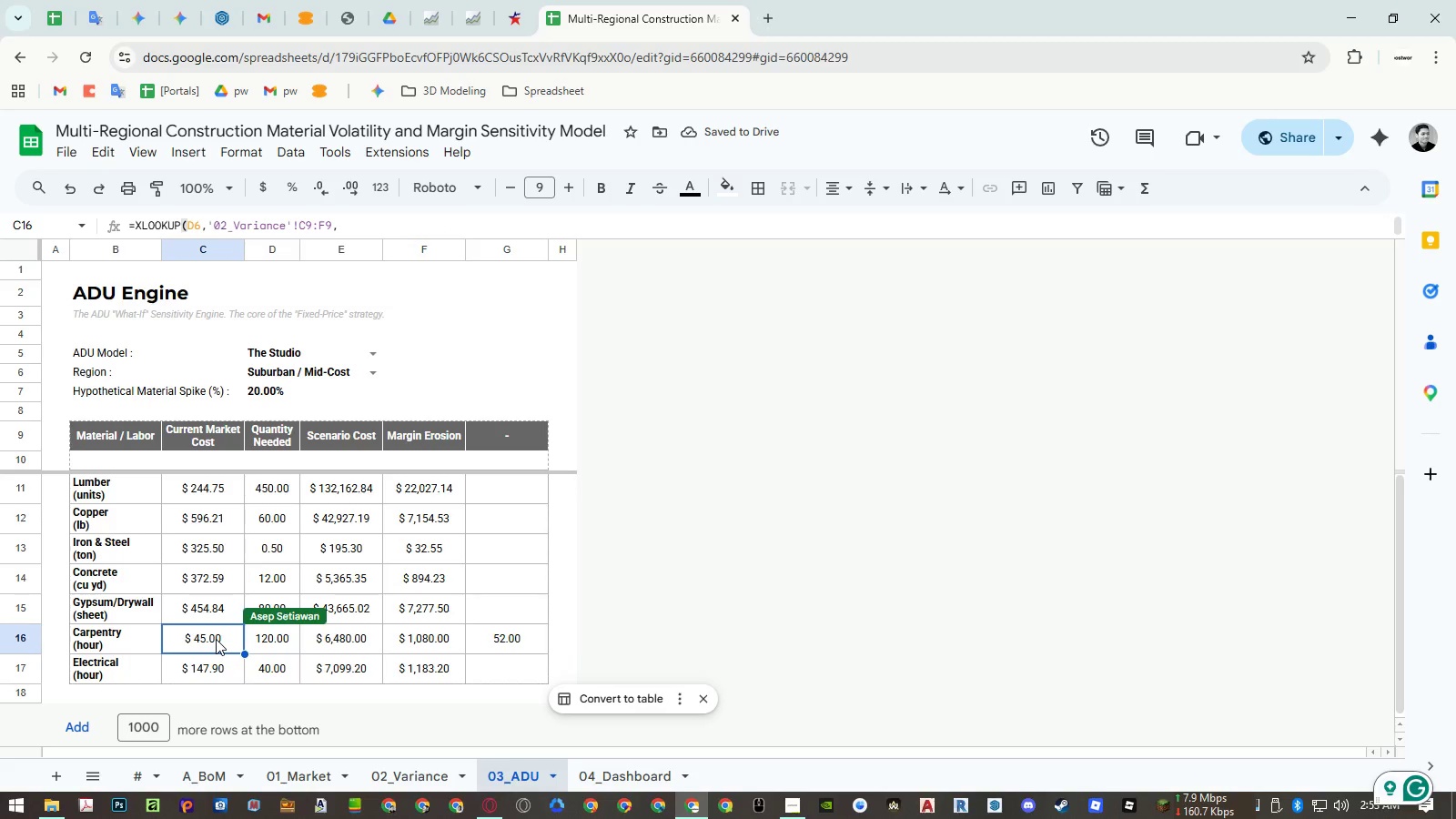 
key(Control+Z)
 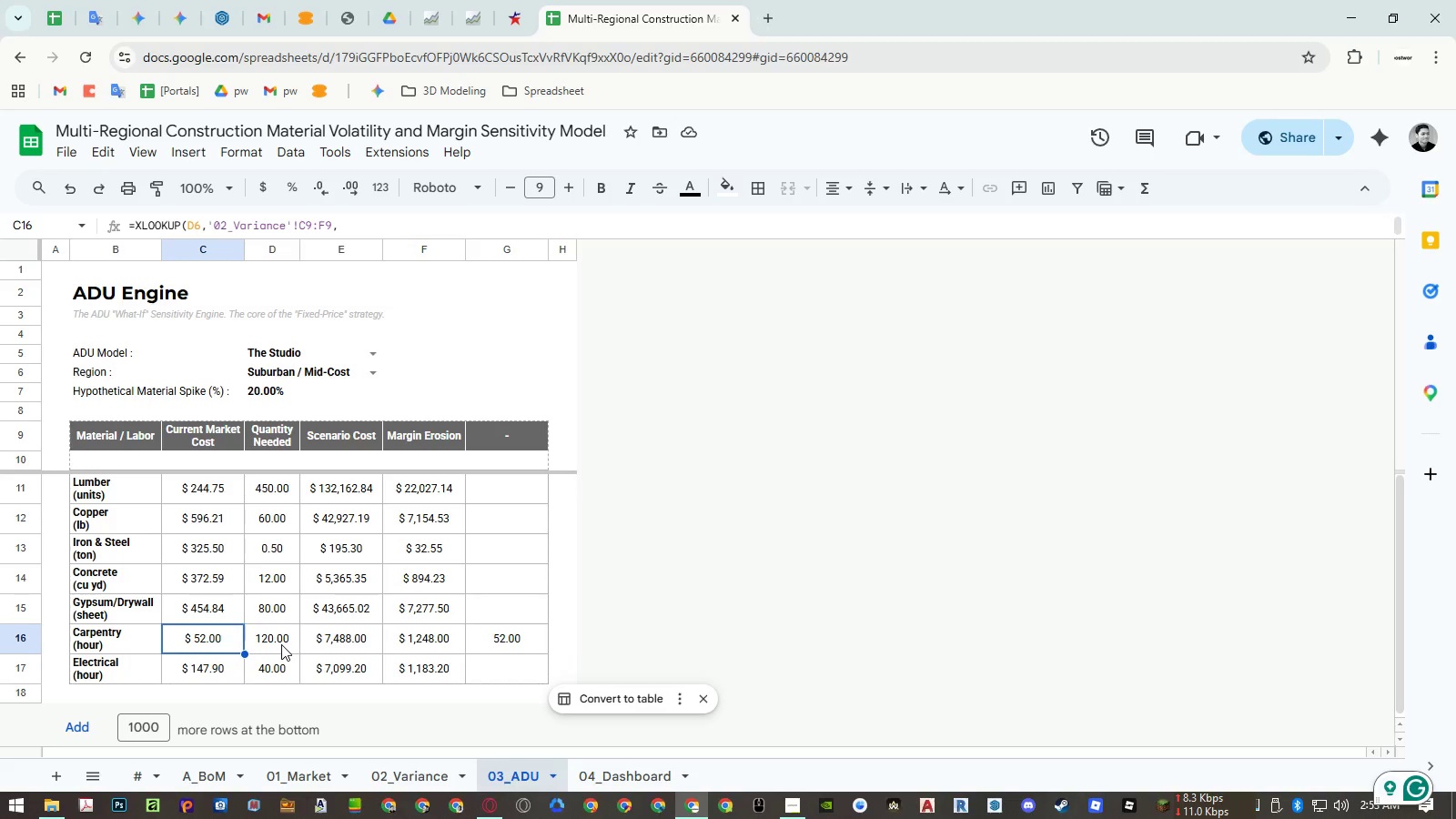 
wait(7.97)
 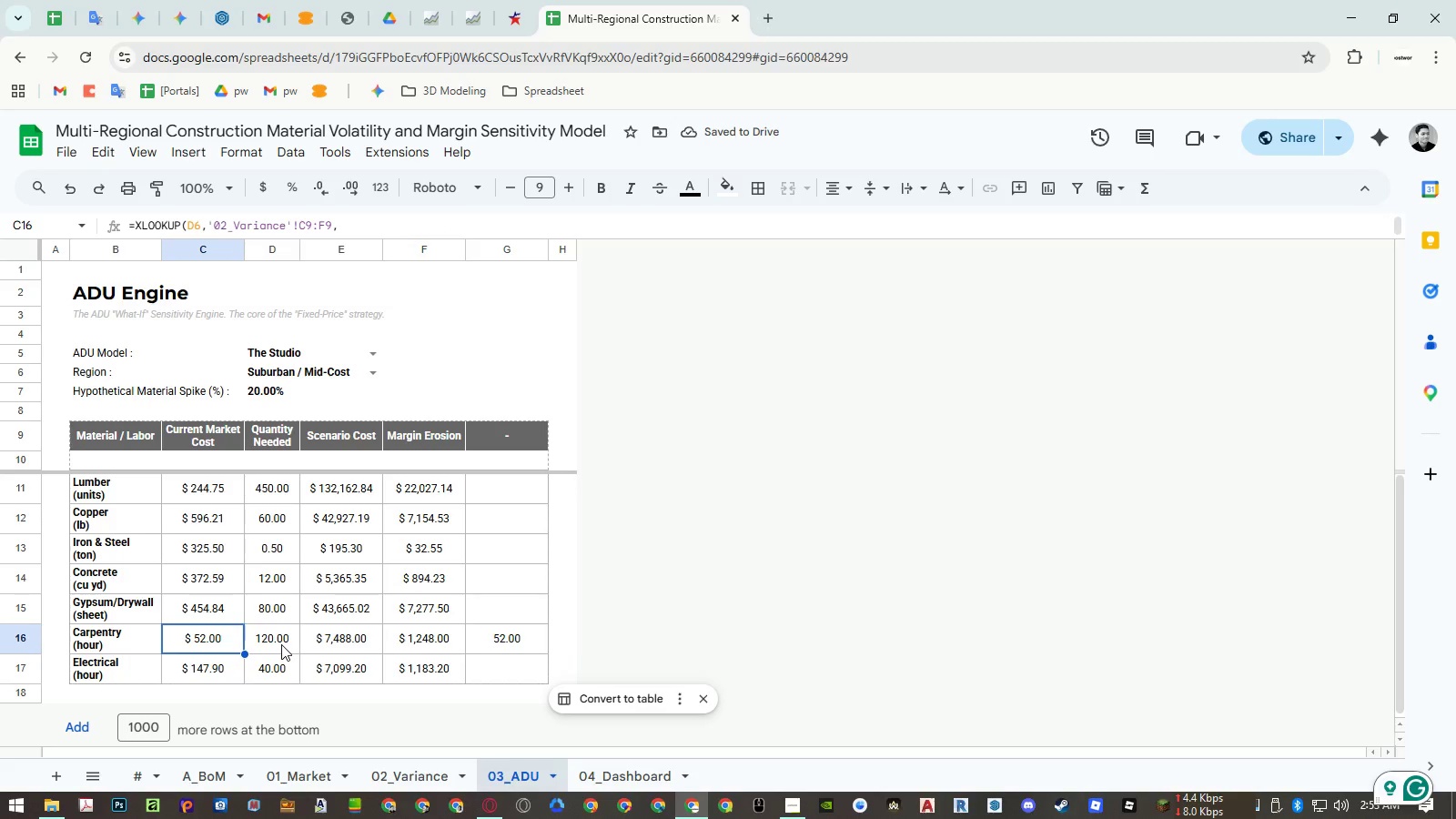 
double_click([214, 638])
 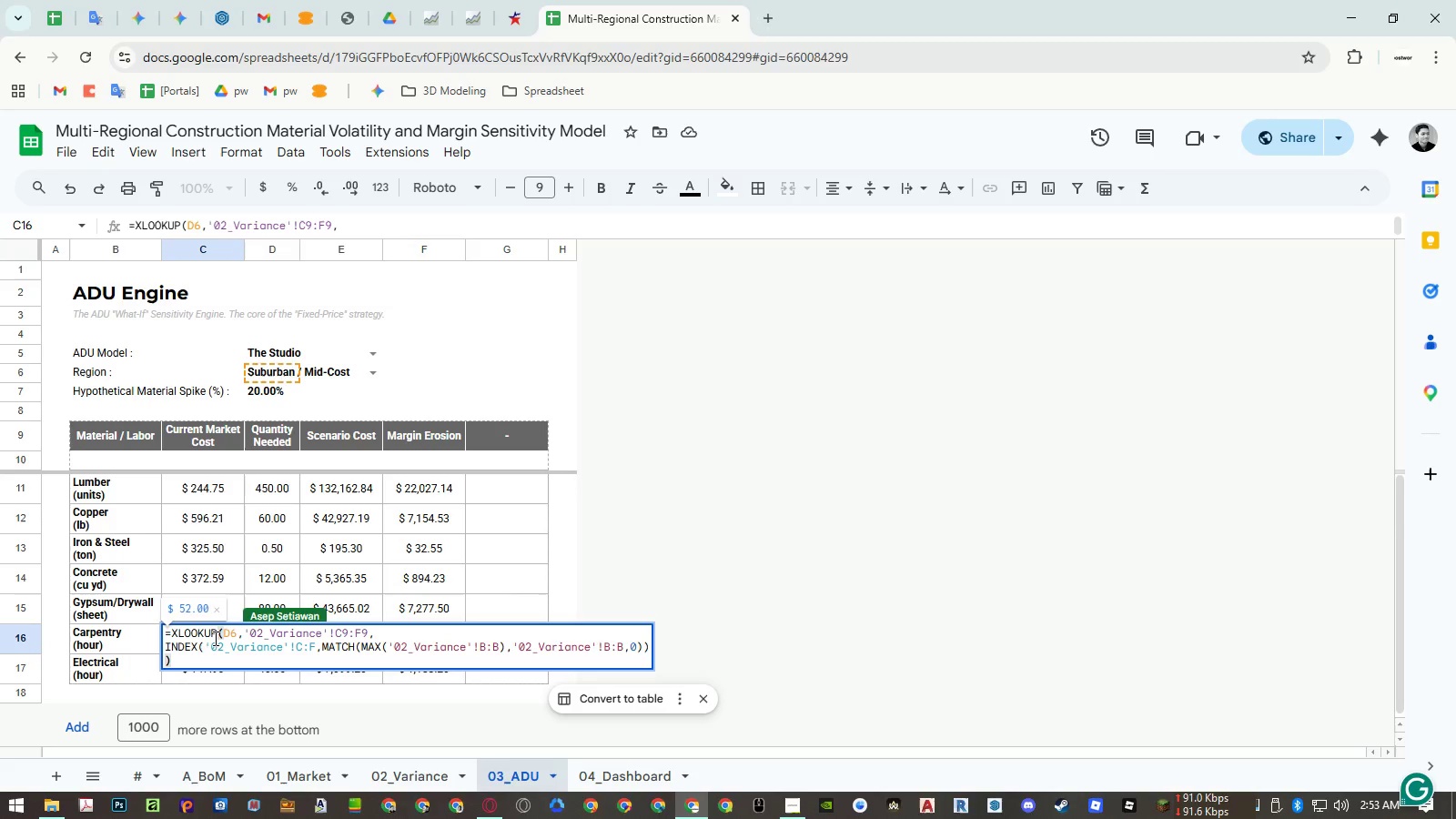 
wait(9.95)
 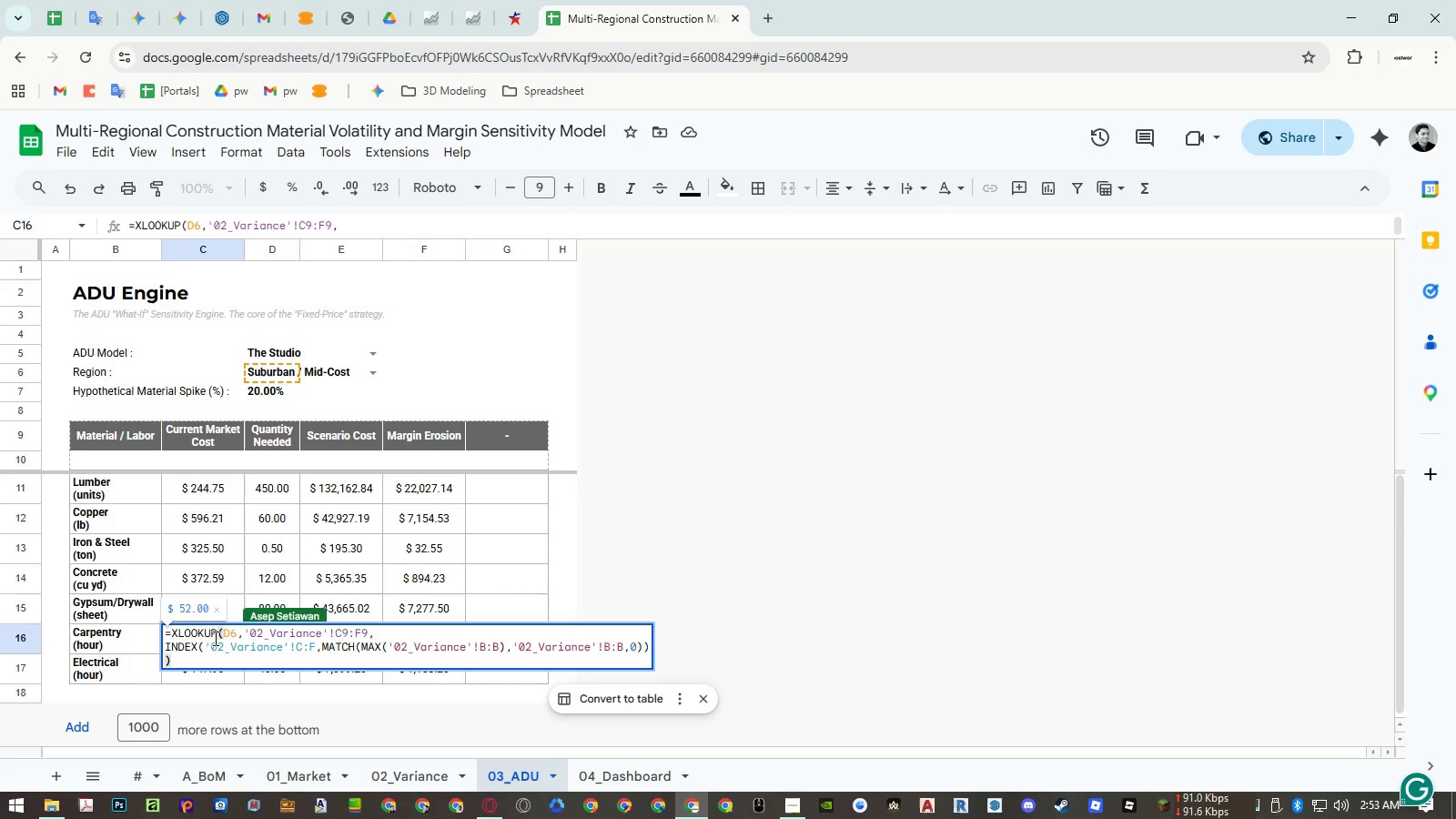 
left_click([372, 645])
 